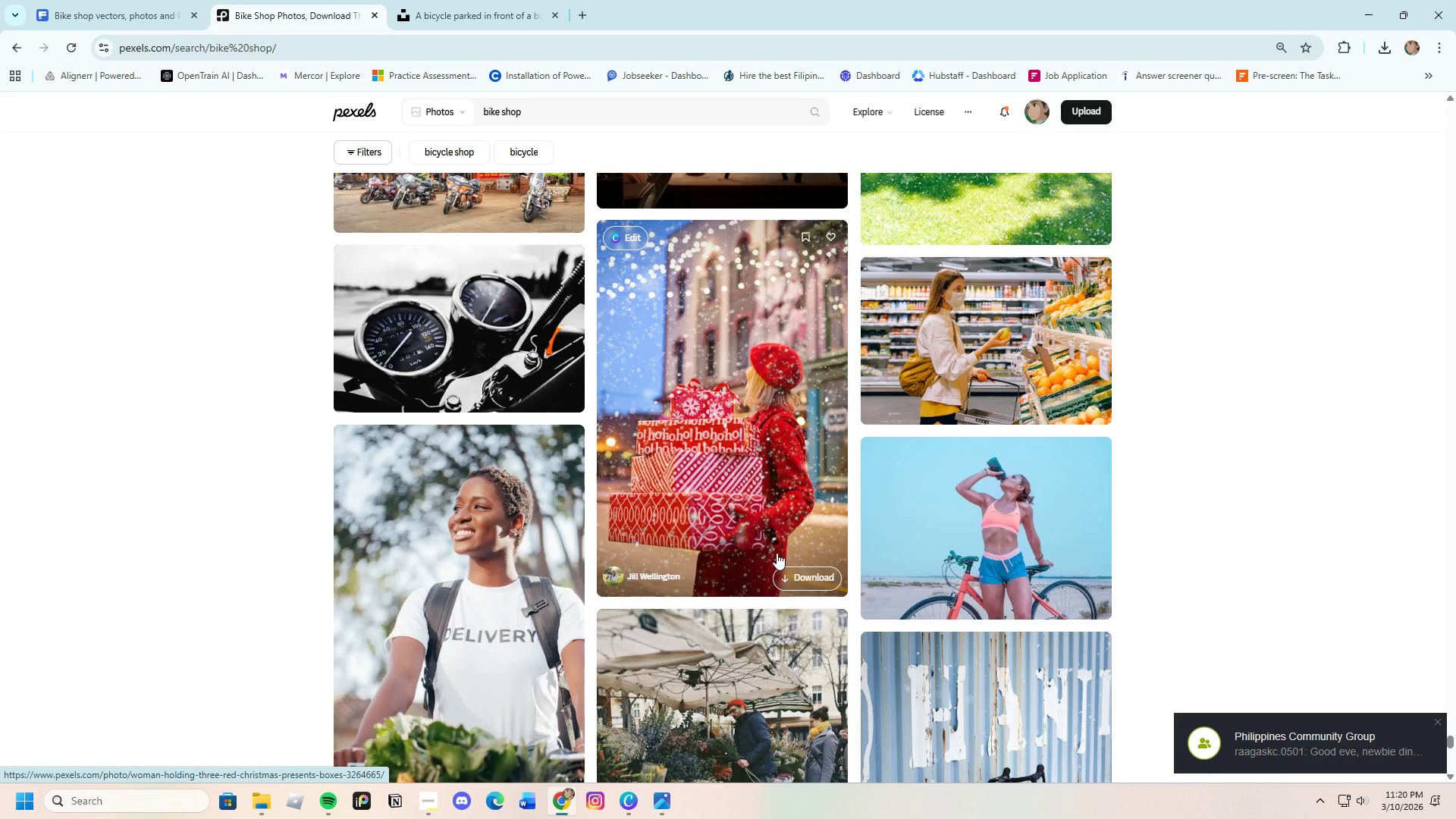 
scroll: coordinate [782, 500], scroll_direction: down, amount: 22.0
 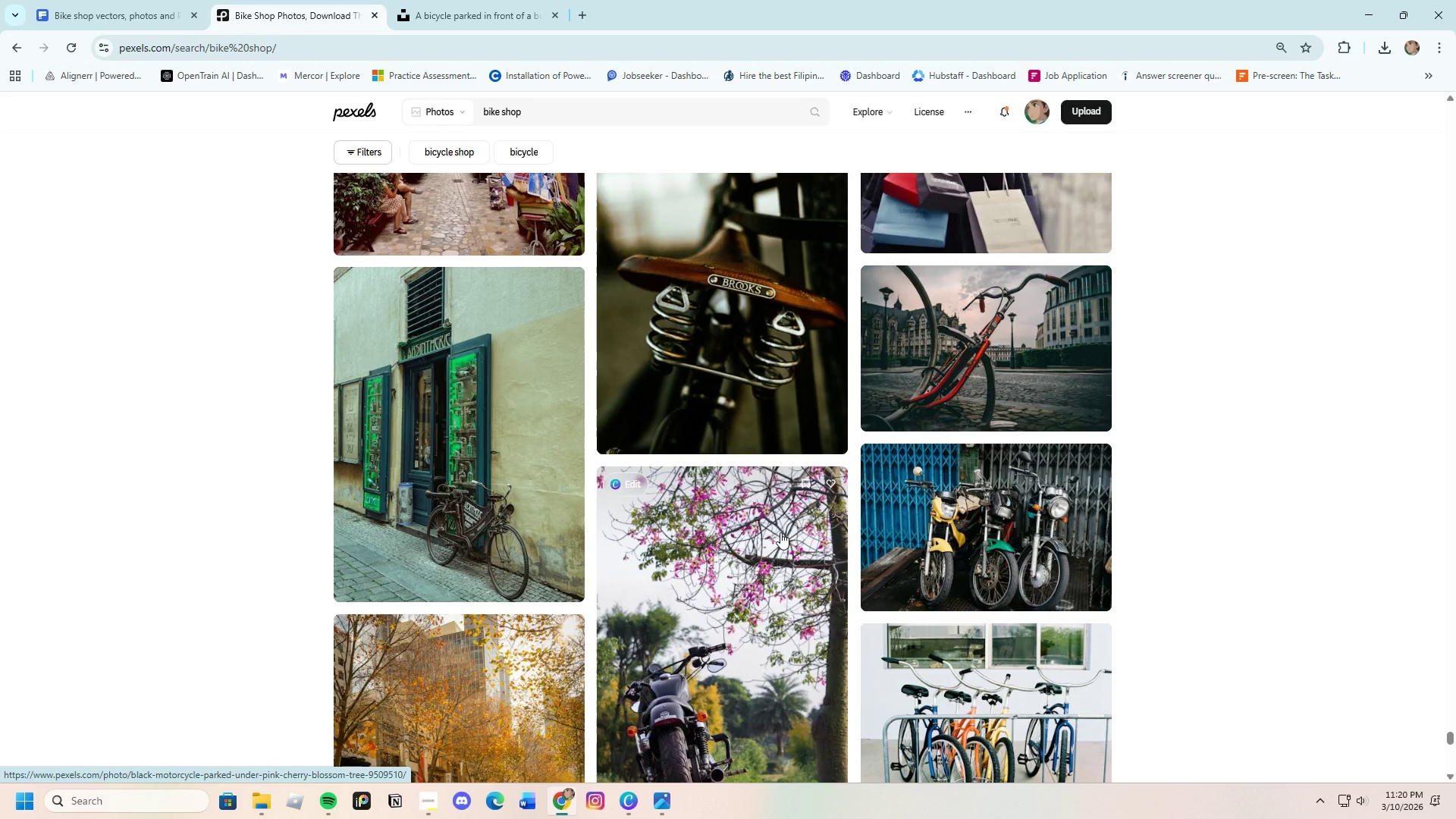 
wait(7.39)
 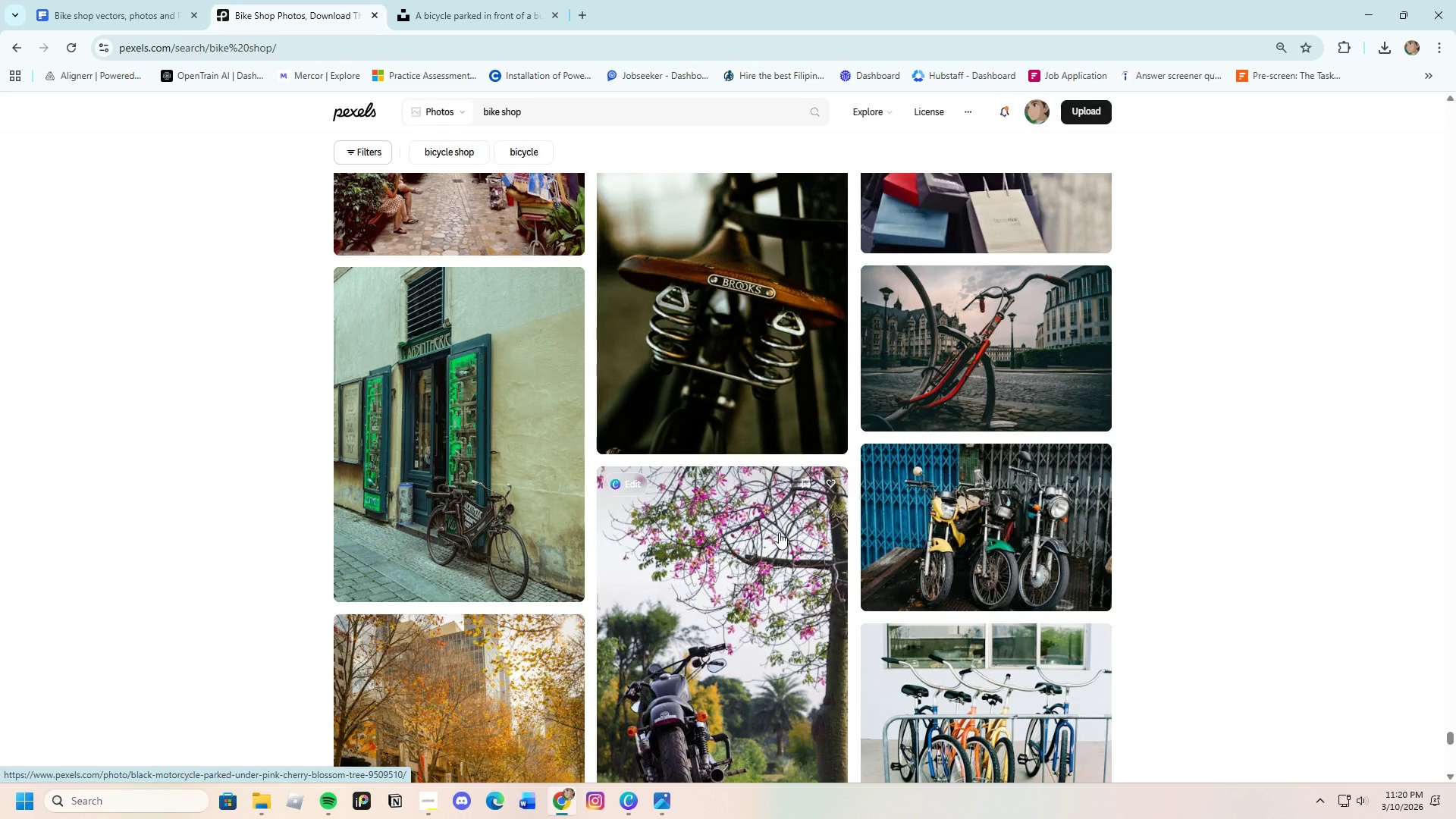 
scroll: coordinate [726, 450], scroll_direction: down, amount: 31.0
 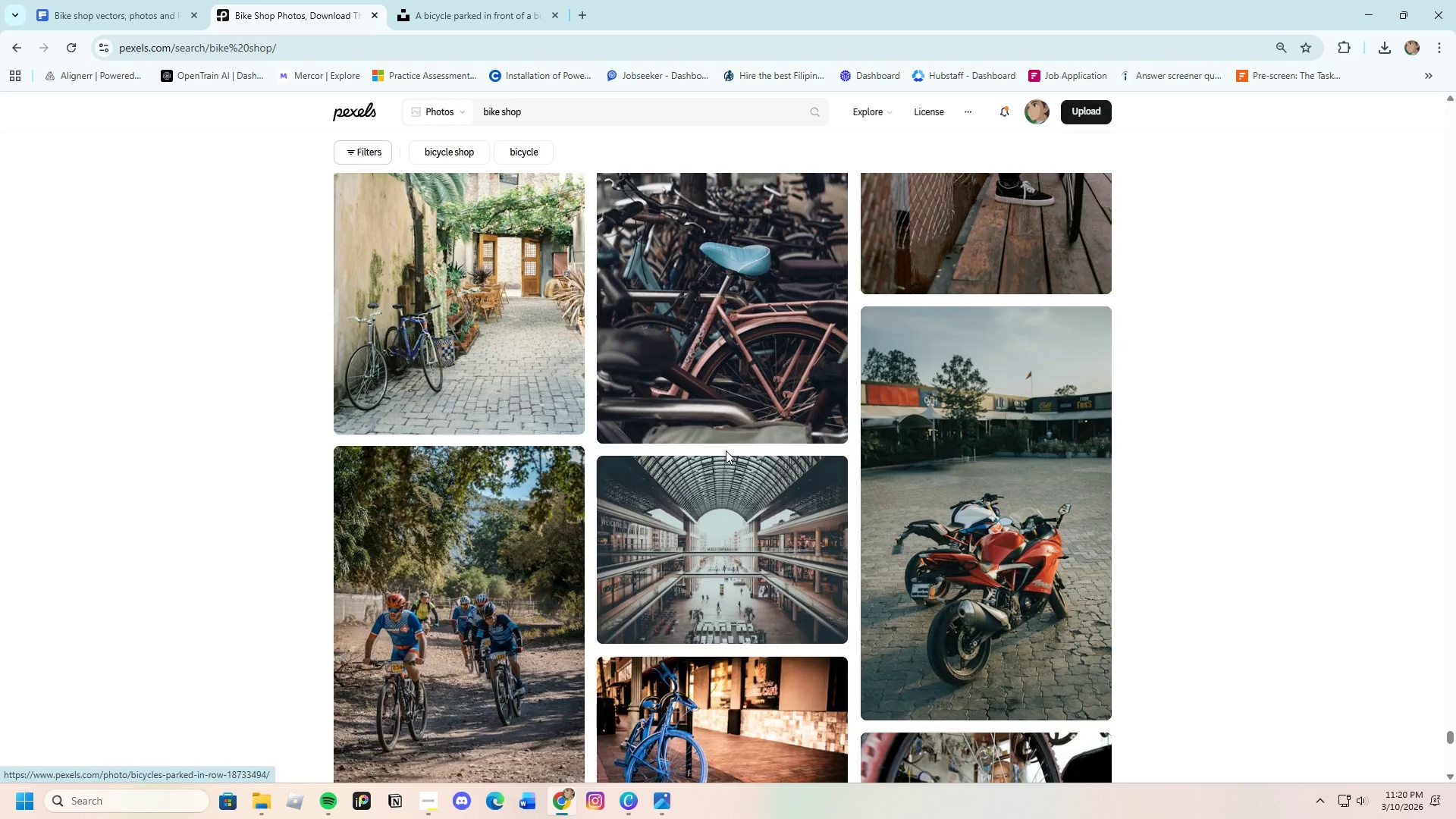 
scroll: coordinate [700, 496], scroll_direction: down, amount: 9.0
 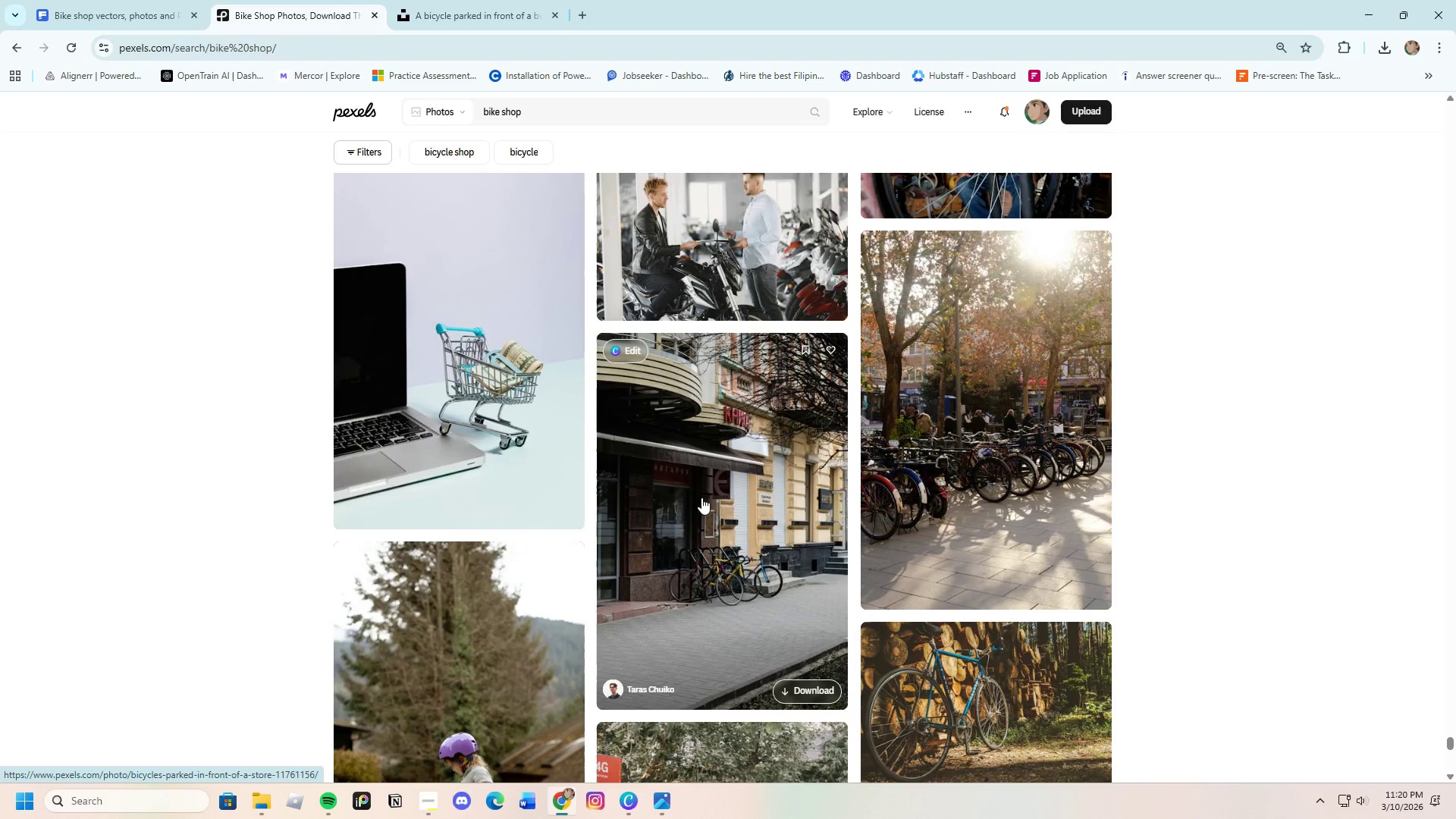 
wait(8.31)
 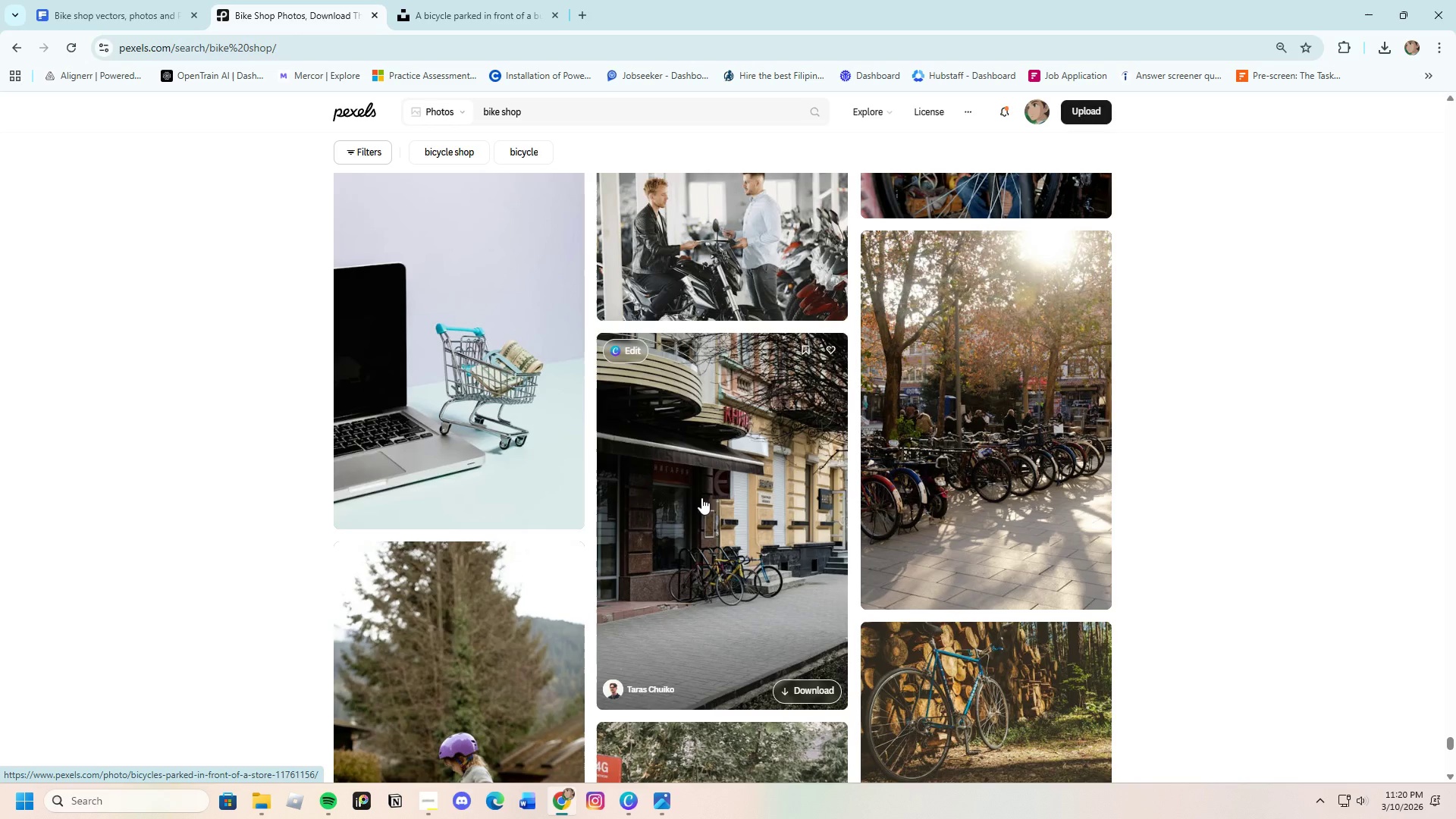 
scroll: coordinate [672, 514], scroll_direction: down, amount: 19.0
 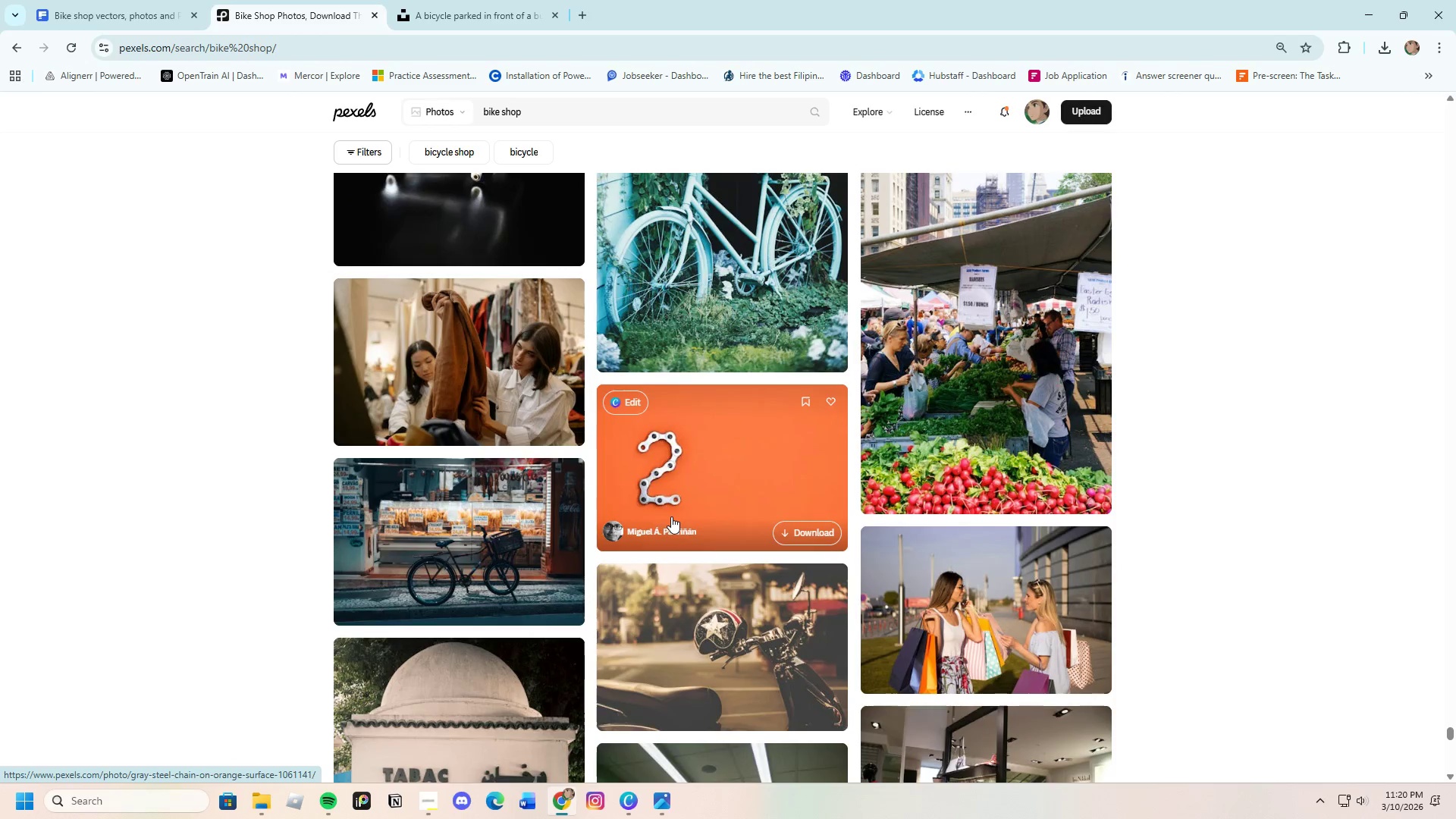 
scroll: coordinate [671, 516], scroll_direction: up, amount: 5.0
 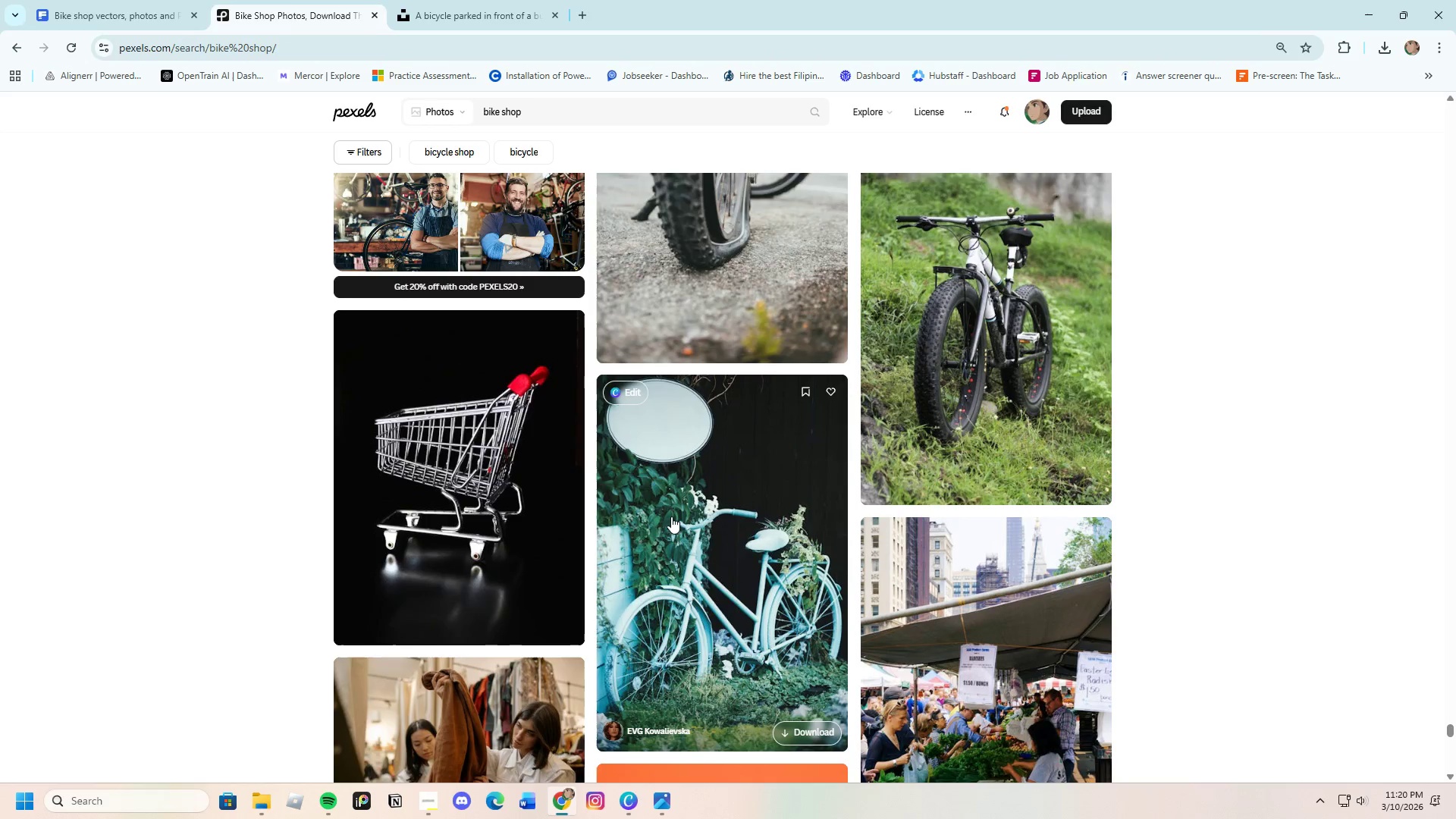 
scroll: coordinate [667, 517], scroll_direction: down, amount: 9.0
 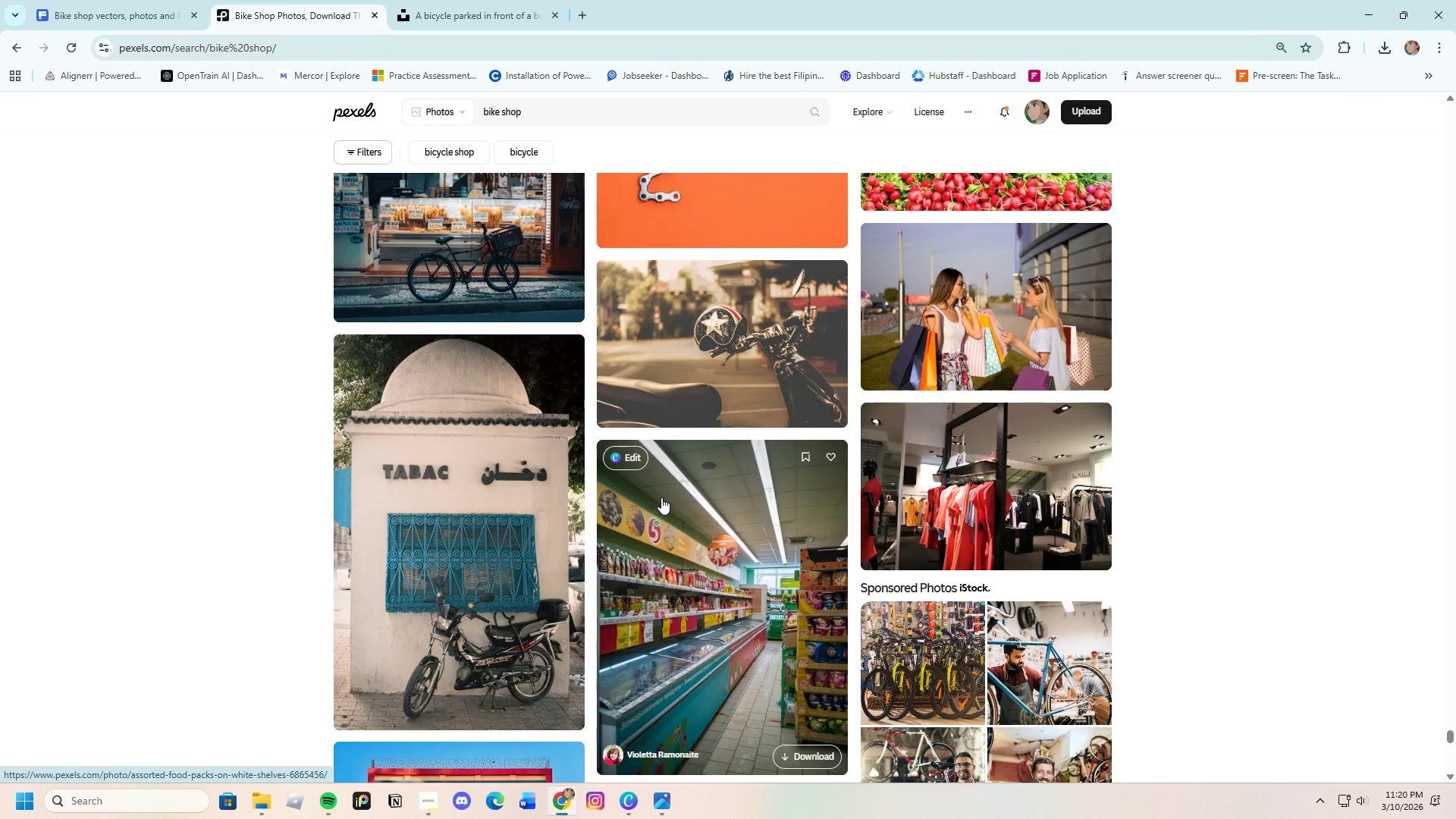 
scroll: coordinate [661, 497], scroll_direction: up, amount: 2.0
 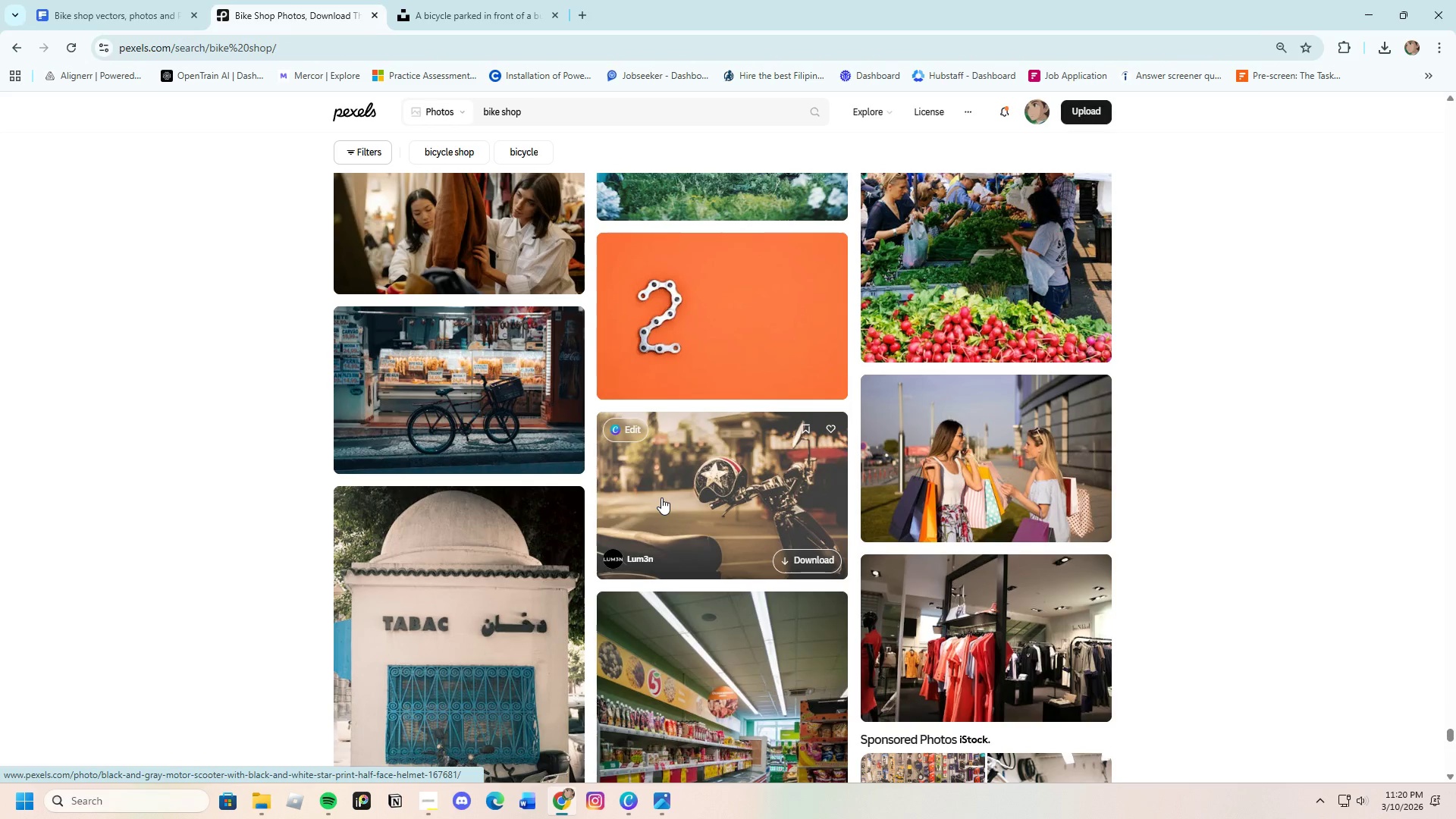 
scroll: coordinate [639, 494], scroll_direction: down, amount: 28.0
 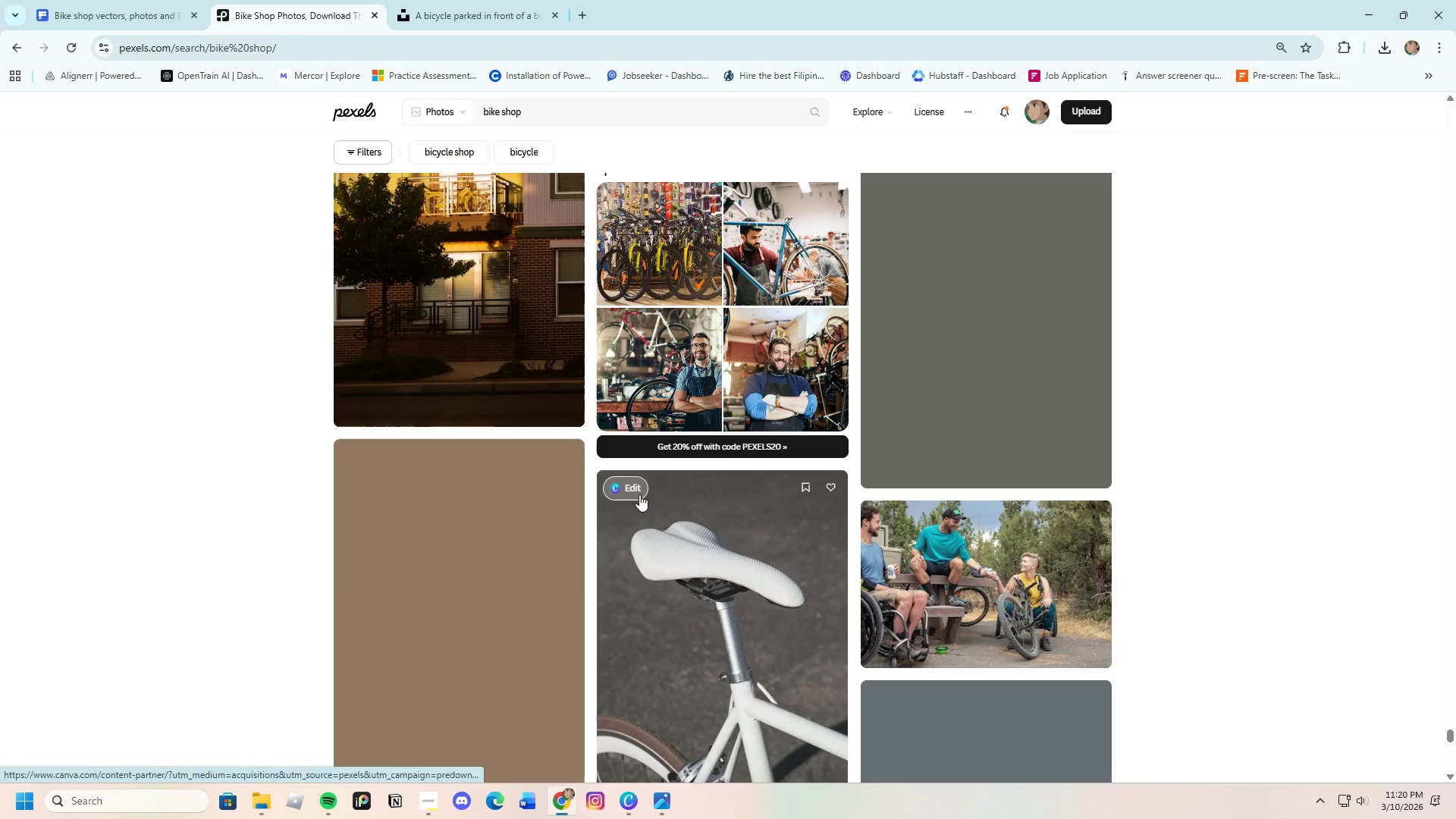 
scroll: coordinate [639, 494], scroll_direction: down, amount: 18.0
 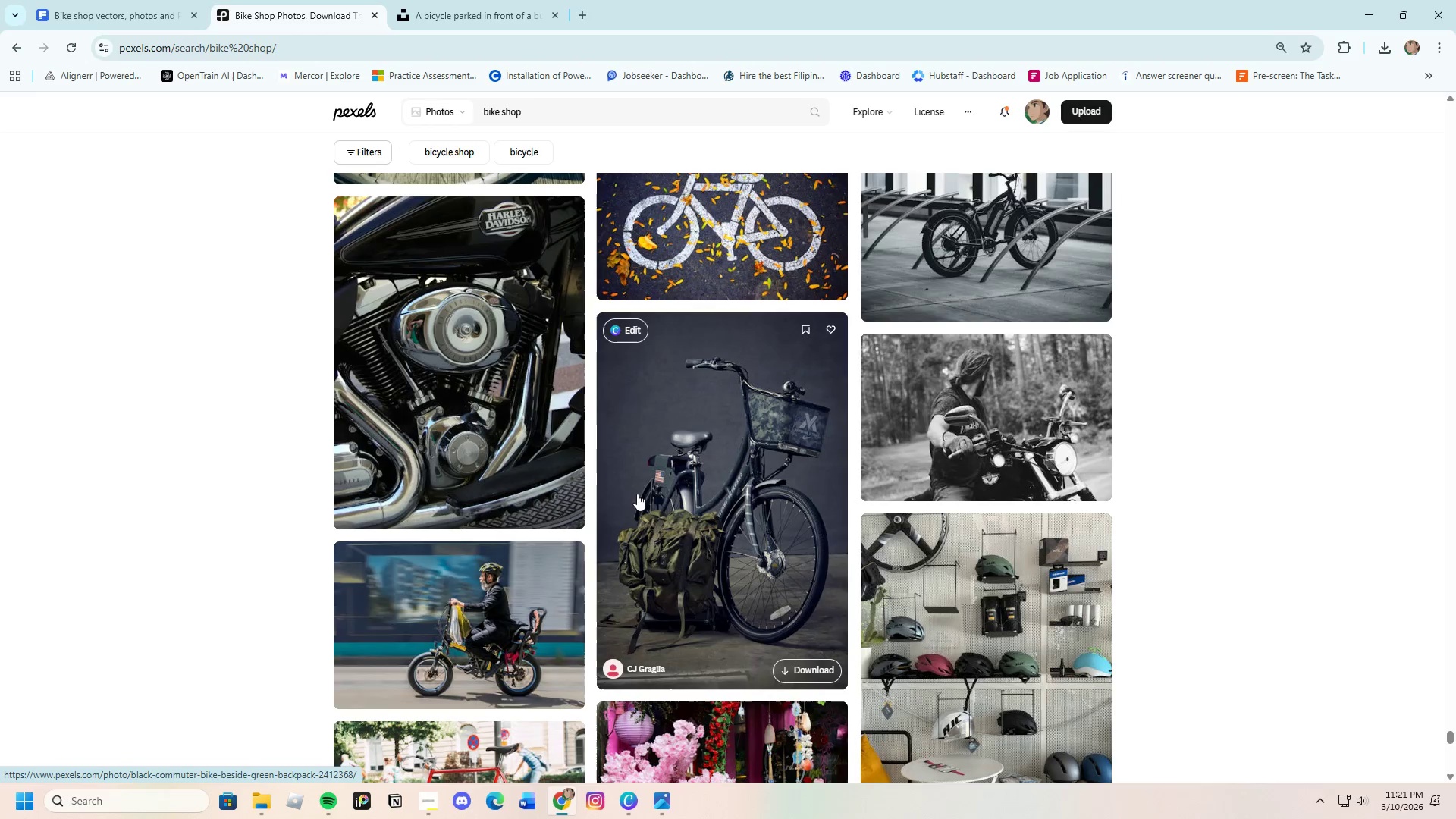 
scroll: coordinate [635, 488], scroll_direction: down, amount: 31.0
 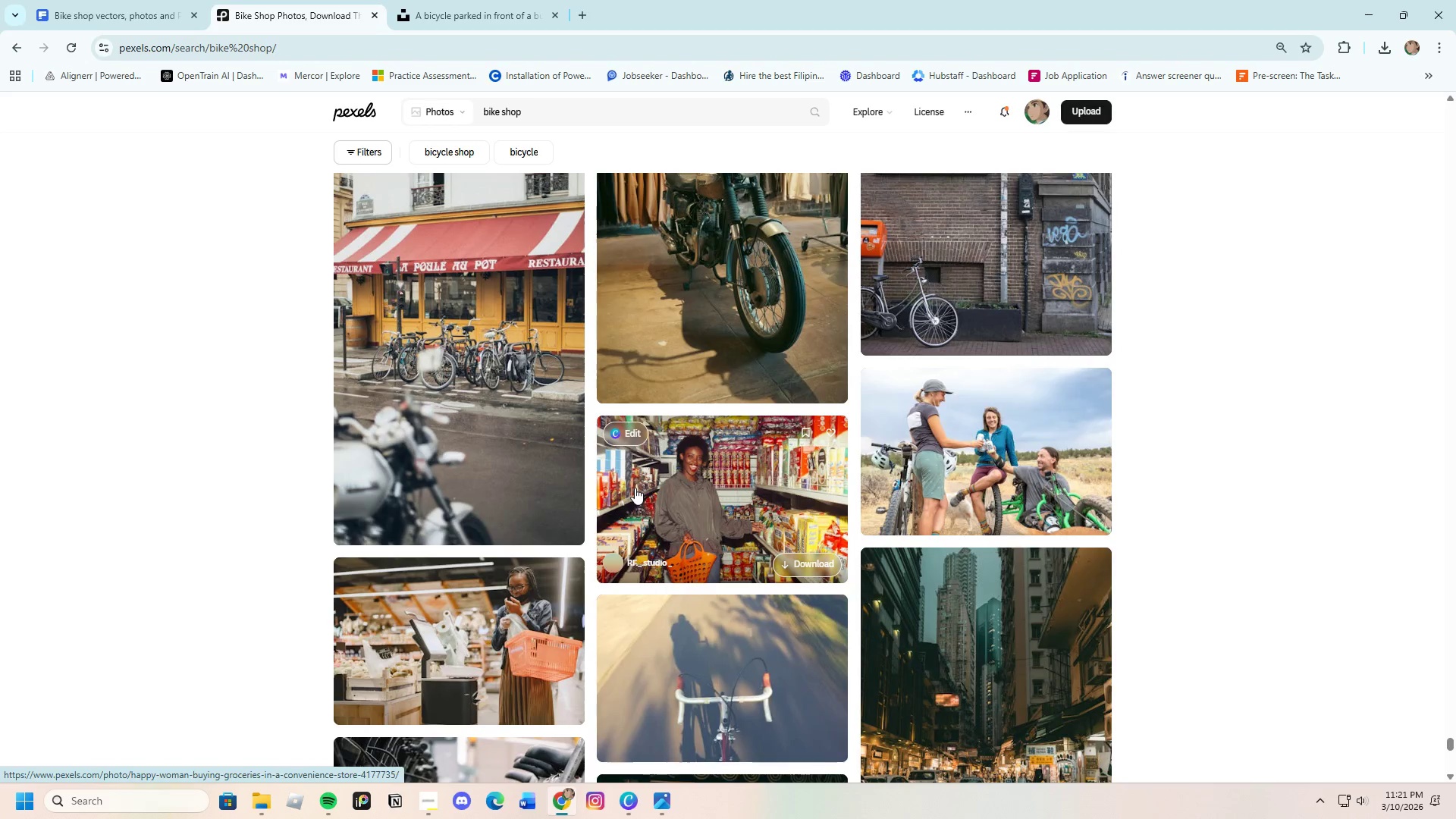 
scroll: coordinate [635, 488], scroll_direction: down, amount: 6.0
 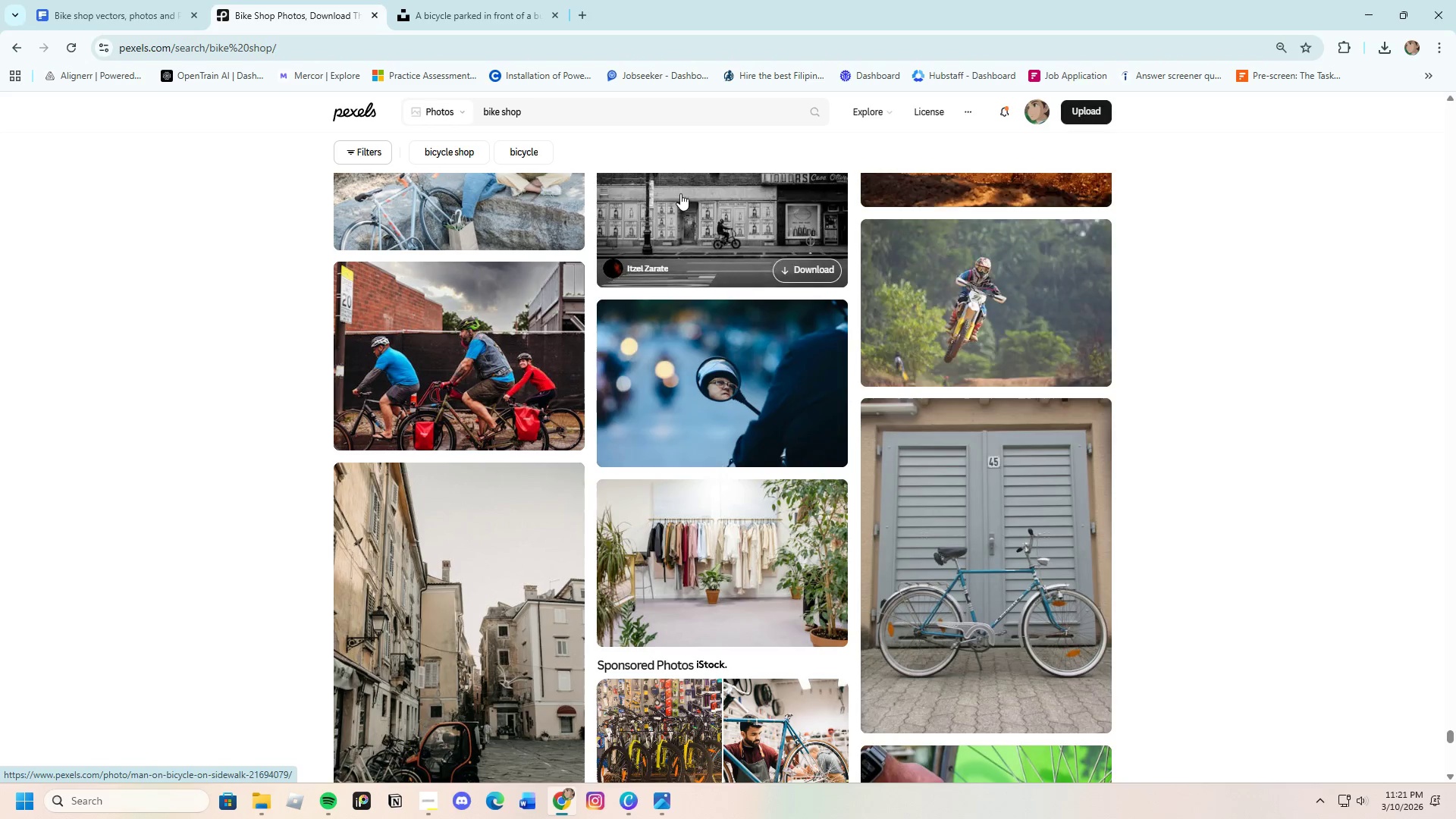 
left_click([680, 193])
 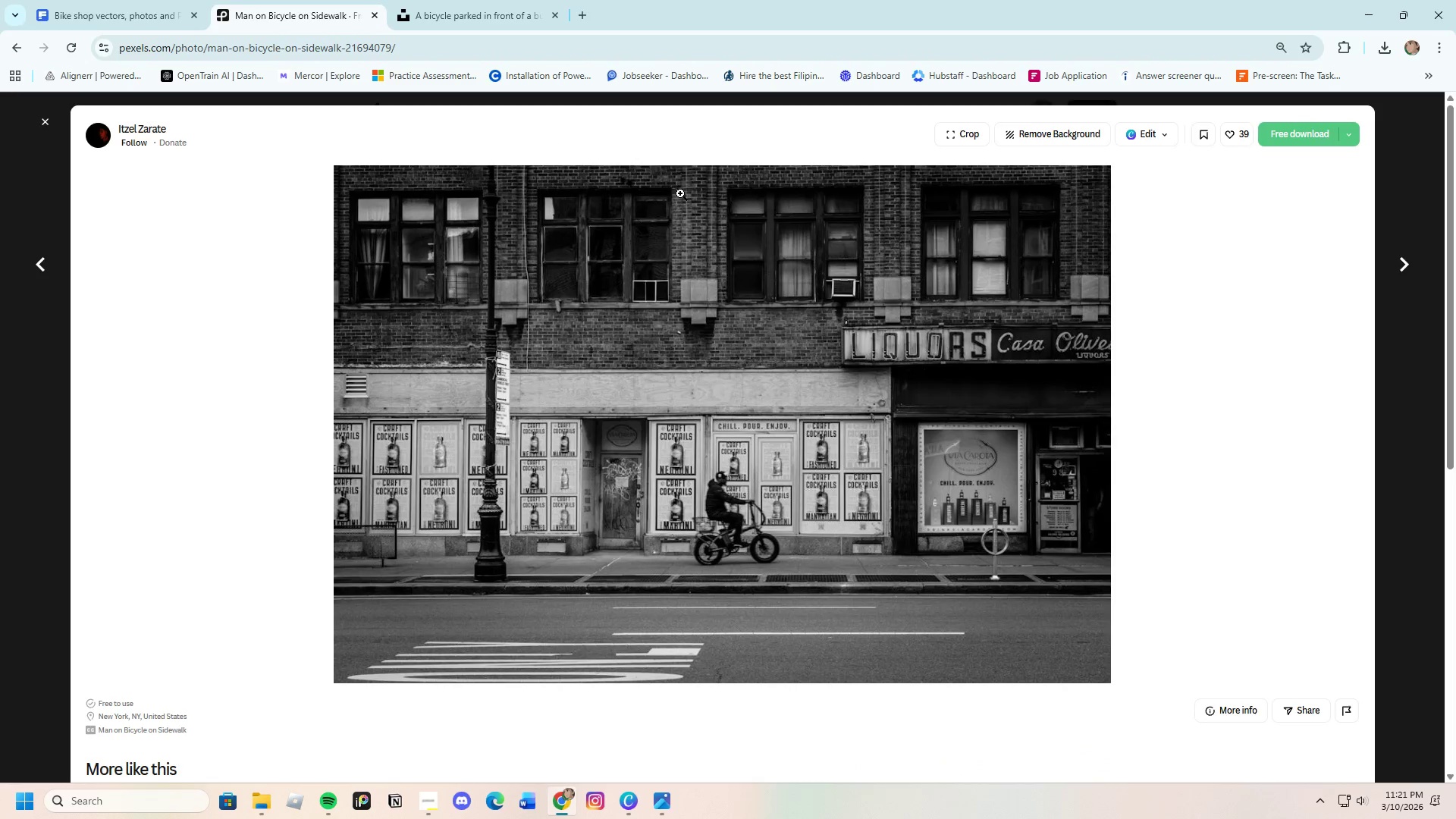 
scroll: coordinate [745, 539], scroll_direction: down, amount: 8.0
 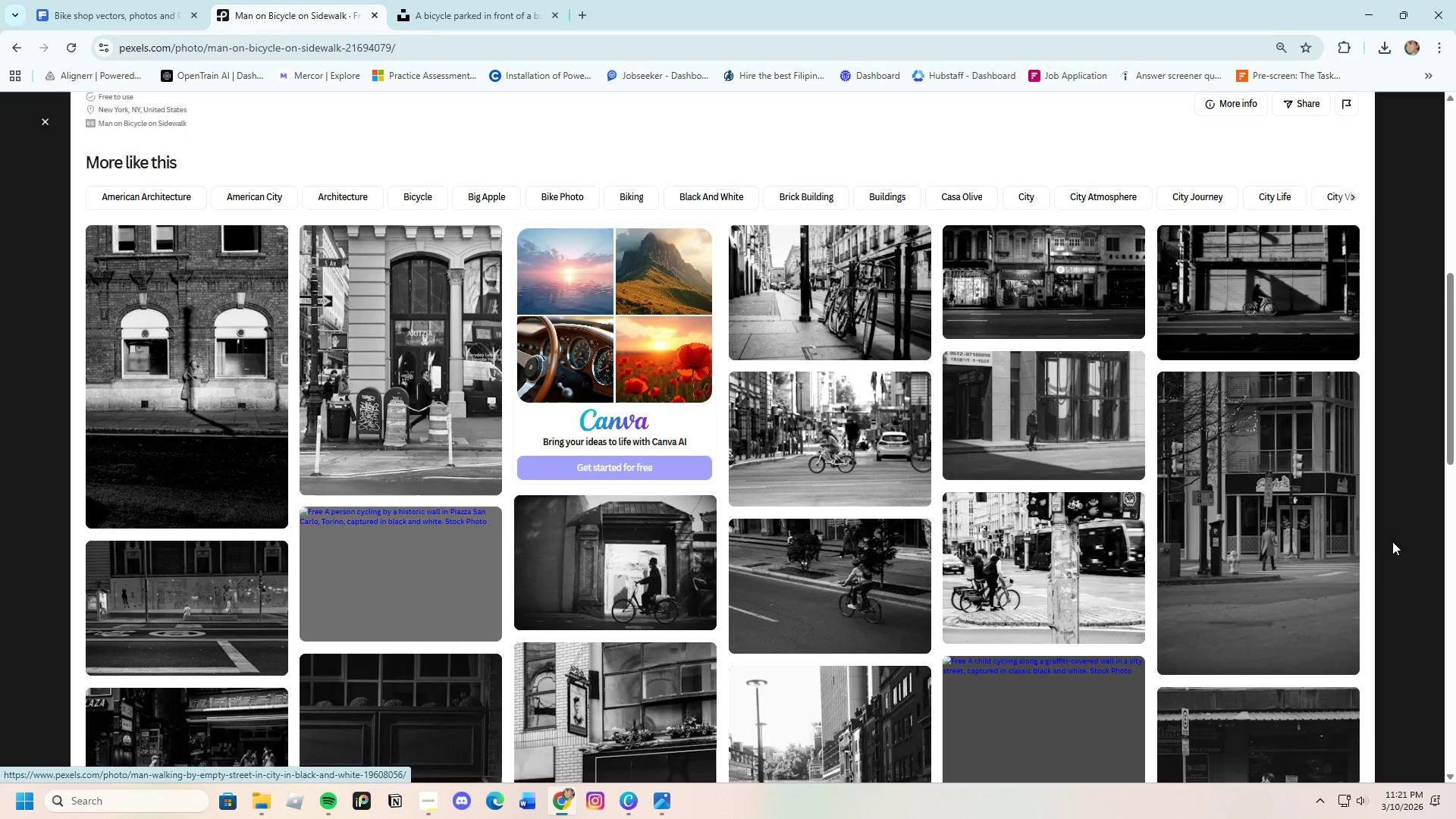 
left_click([1433, 463])
 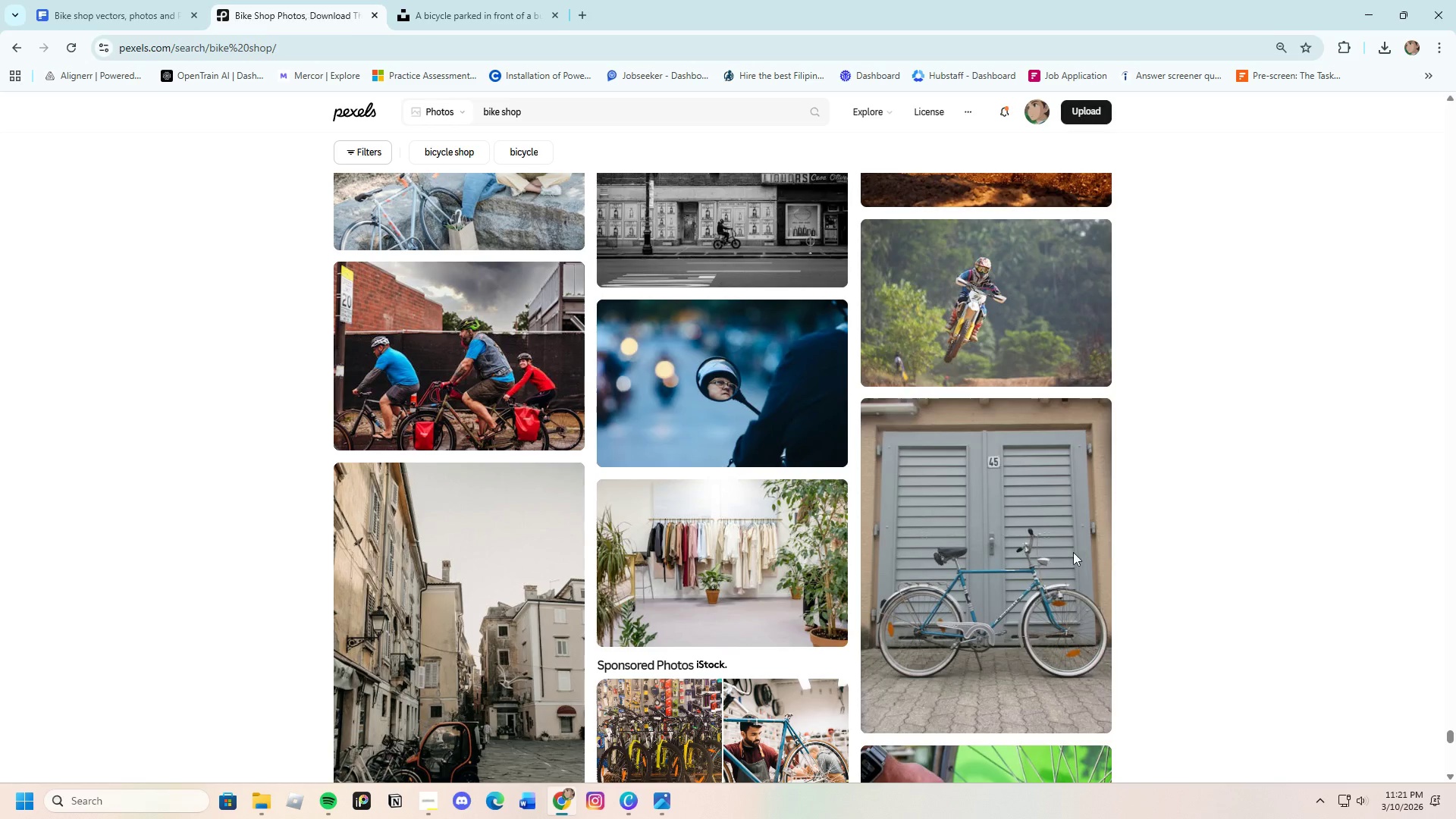 
scroll: coordinate [685, 583], scroll_direction: down, amount: 23.0
 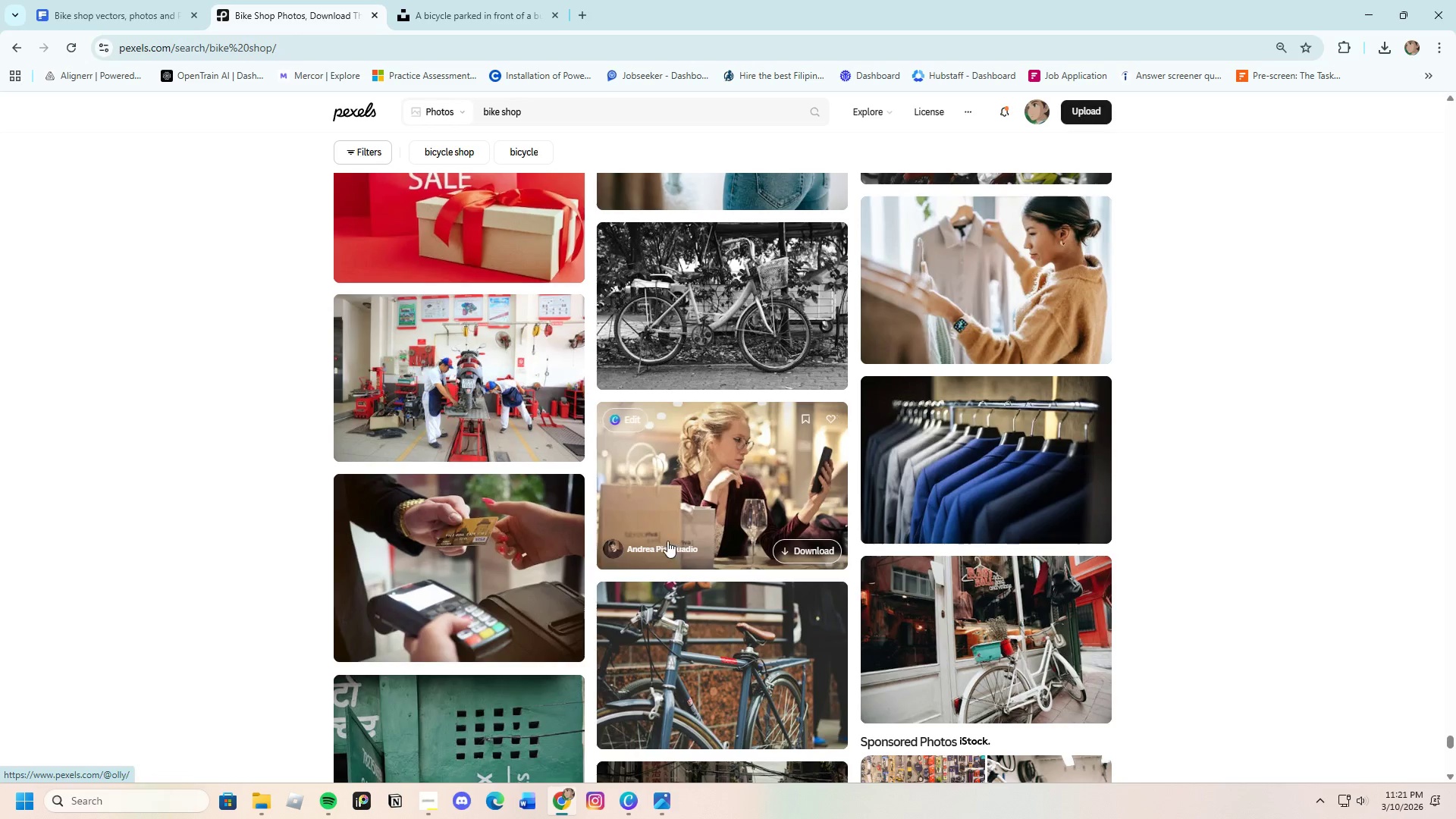 
scroll: coordinate [661, 554], scroll_direction: down, amount: 16.0
 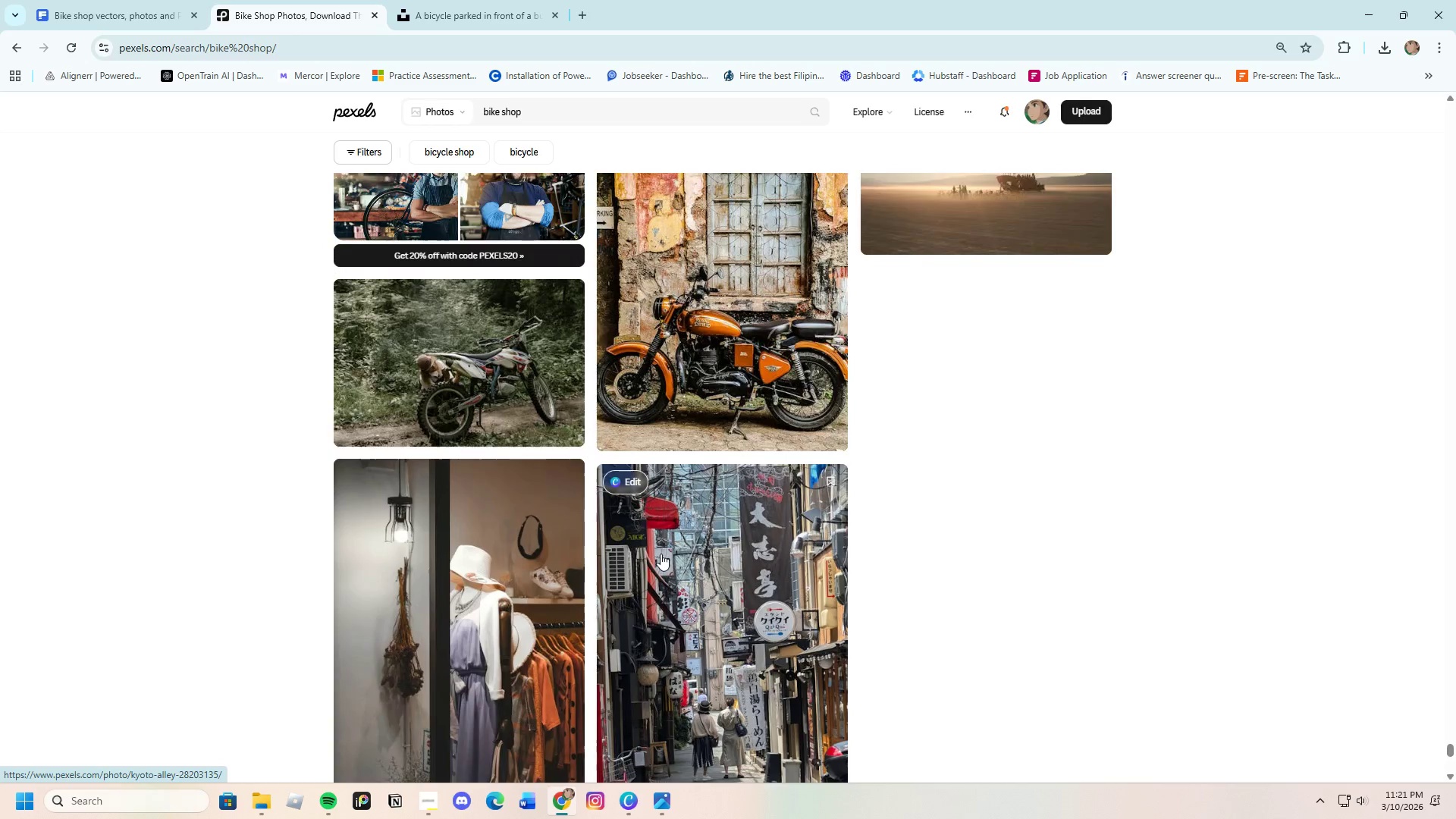 
scroll: coordinate [661, 554], scroll_direction: up, amount: 2.0
 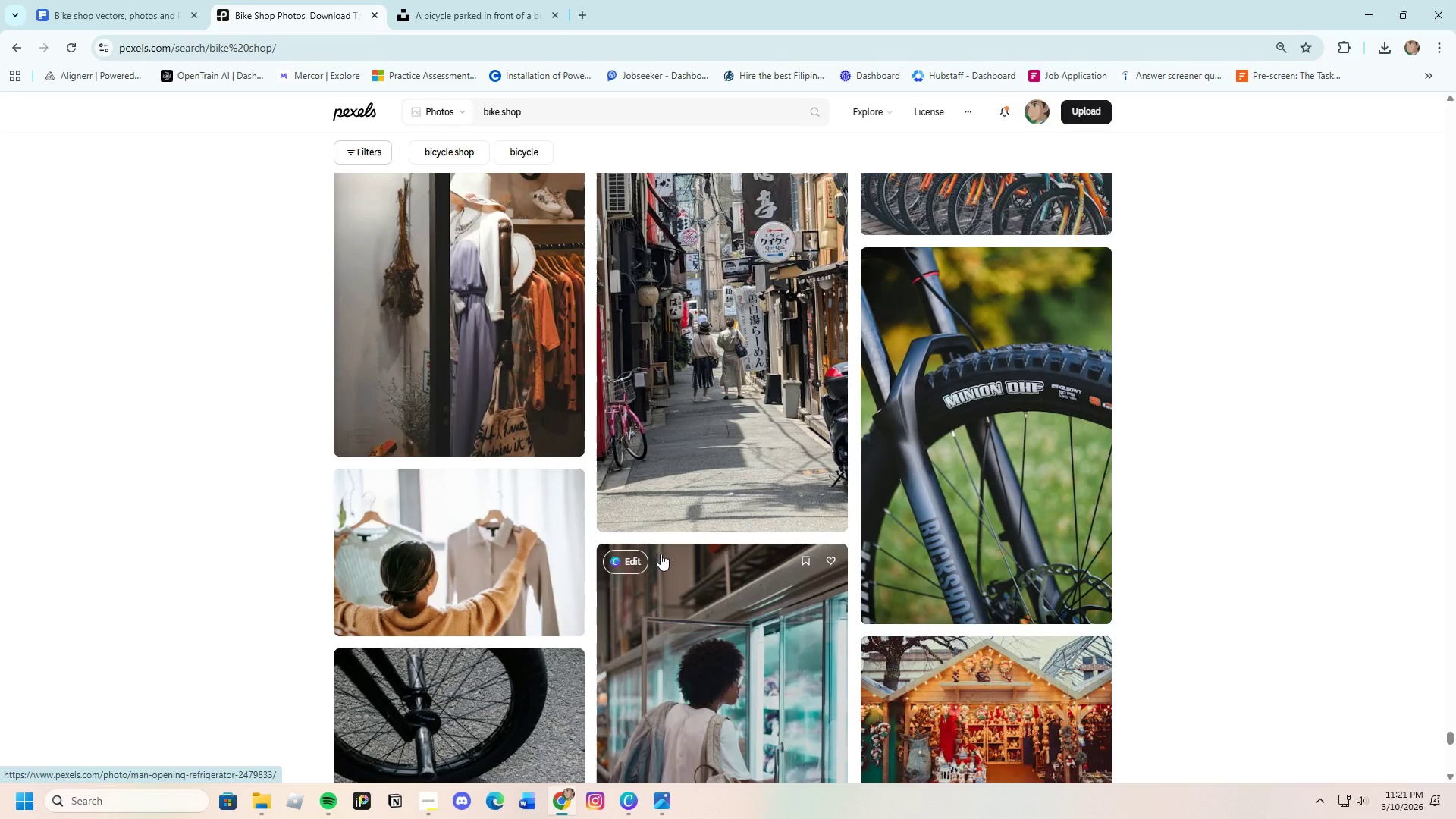 
scroll: coordinate [661, 554], scroll_direction: down, amount: 25.0
 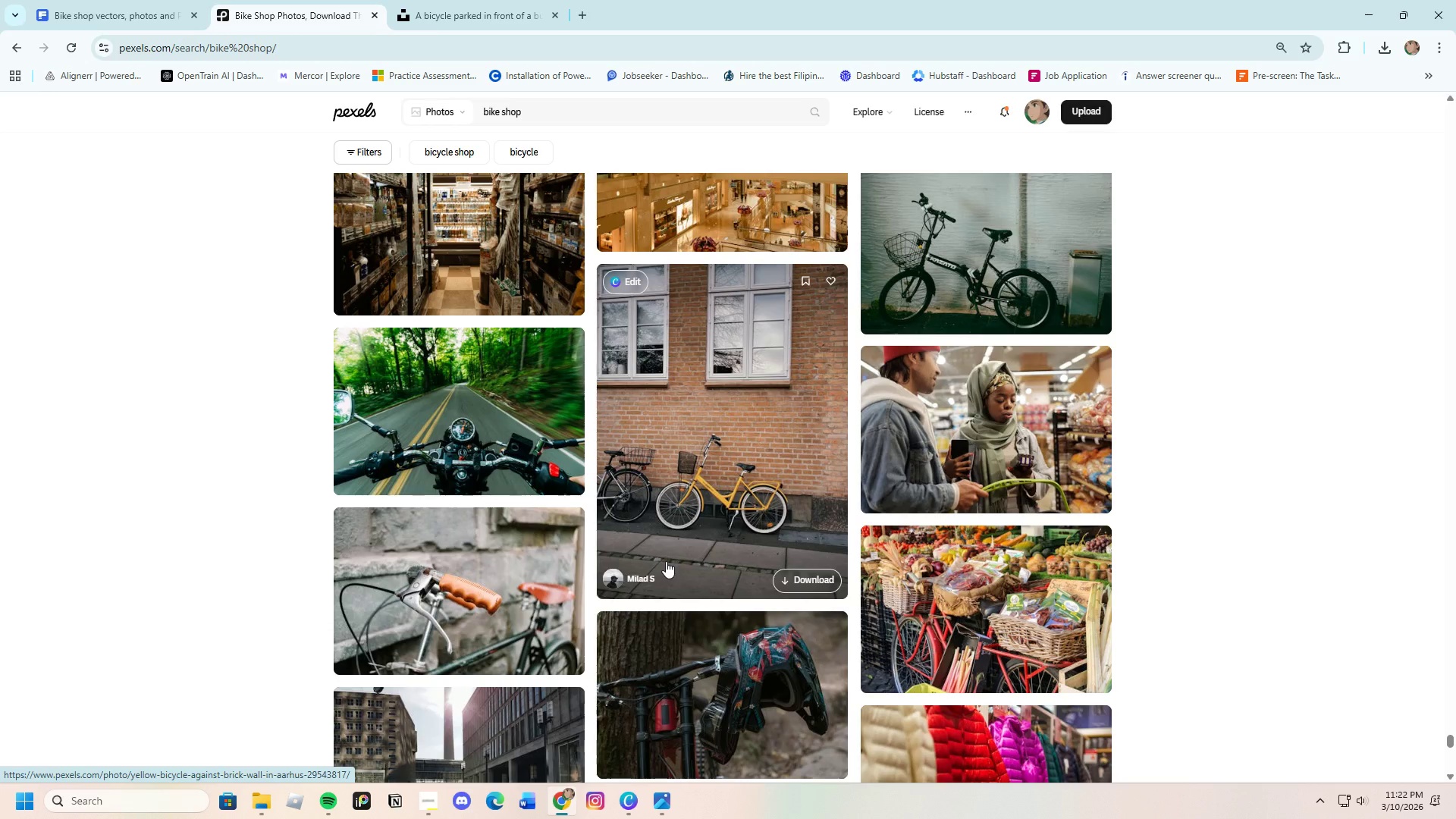 
wait(7.1)
 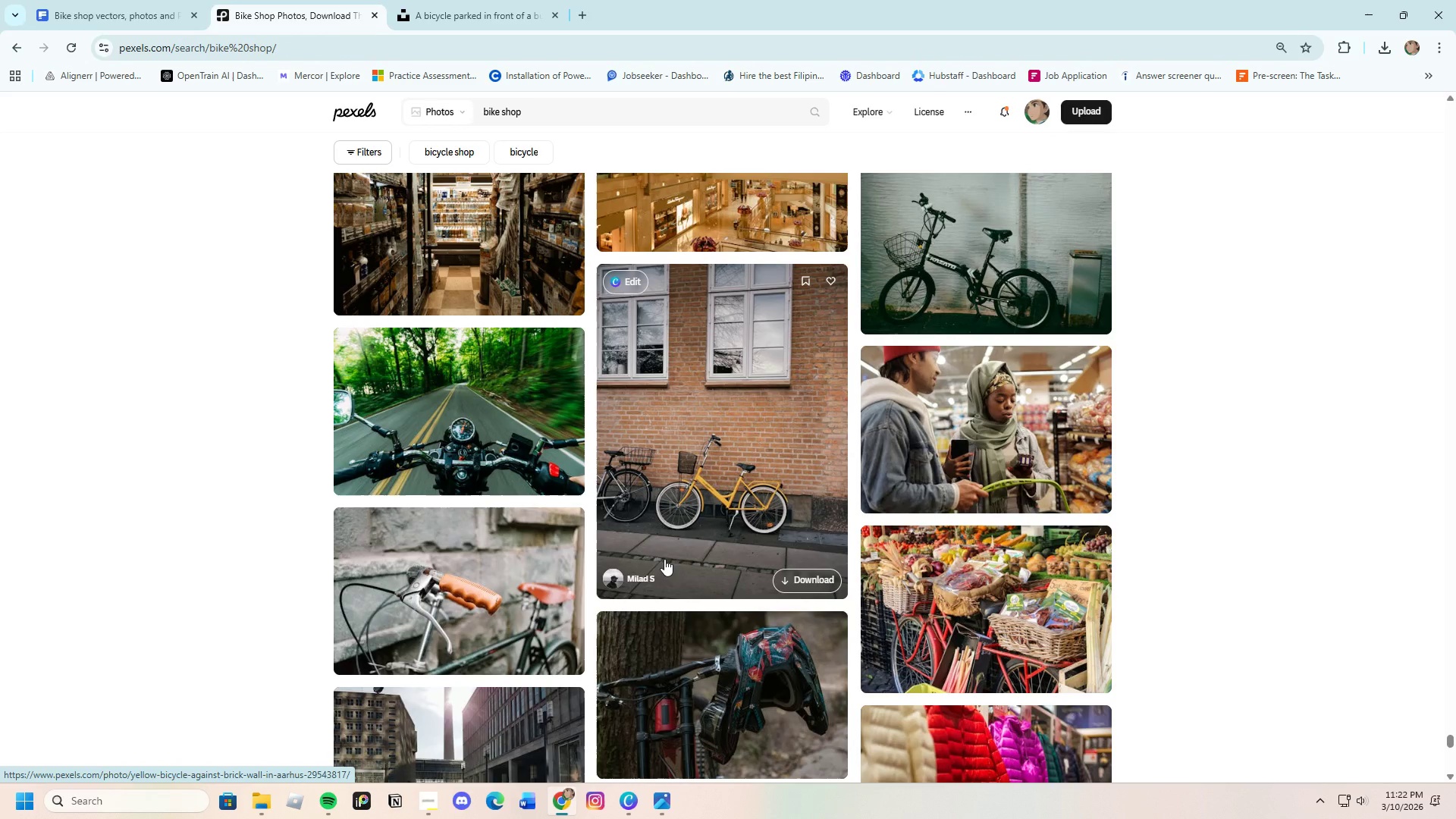 
scroll: coordinate [683, 624], scroll_direction: down, amount: 21.0
 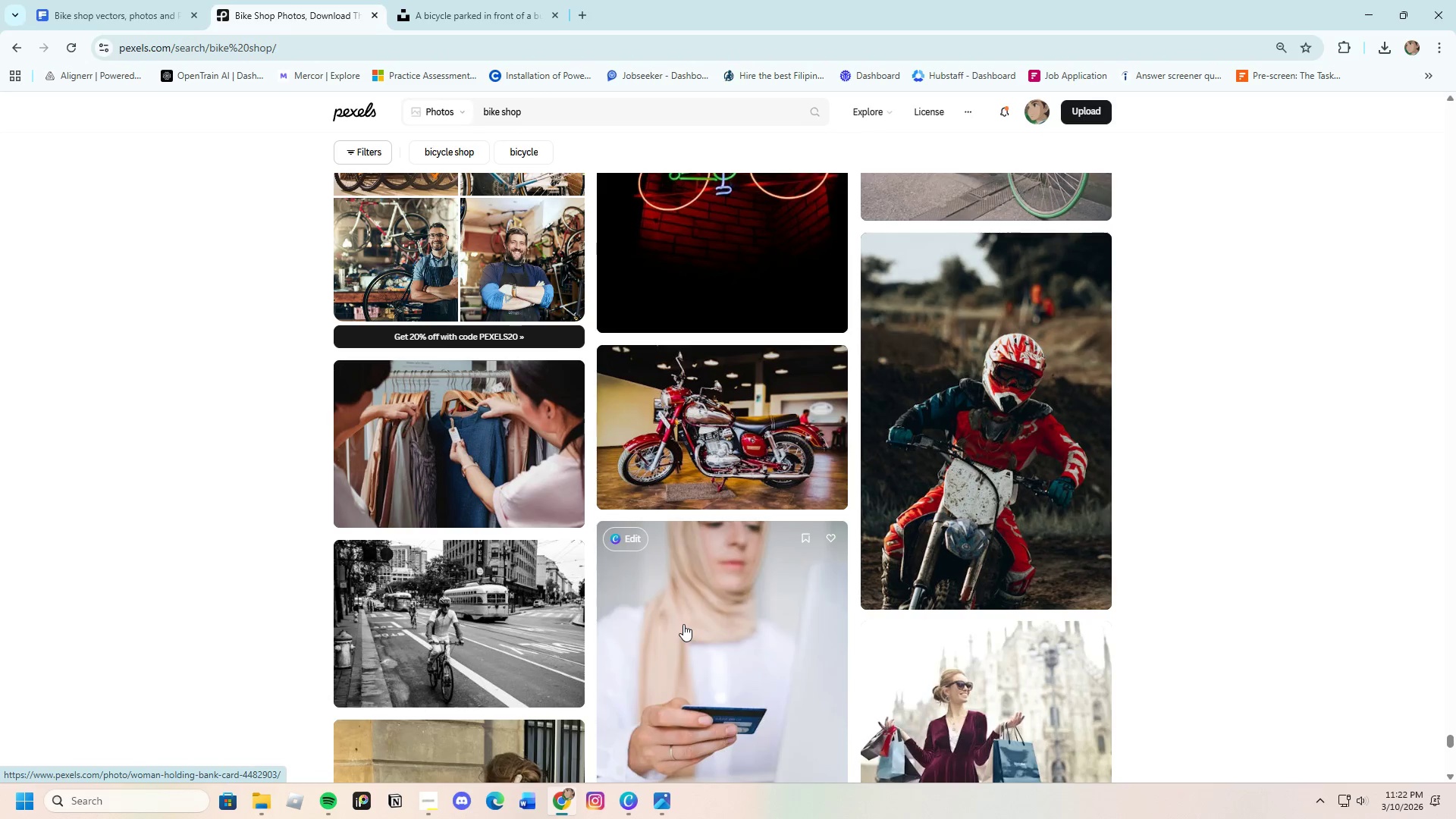 
scroll: coordinate [684, 633], scroll_direction: down, amount: 22.0
 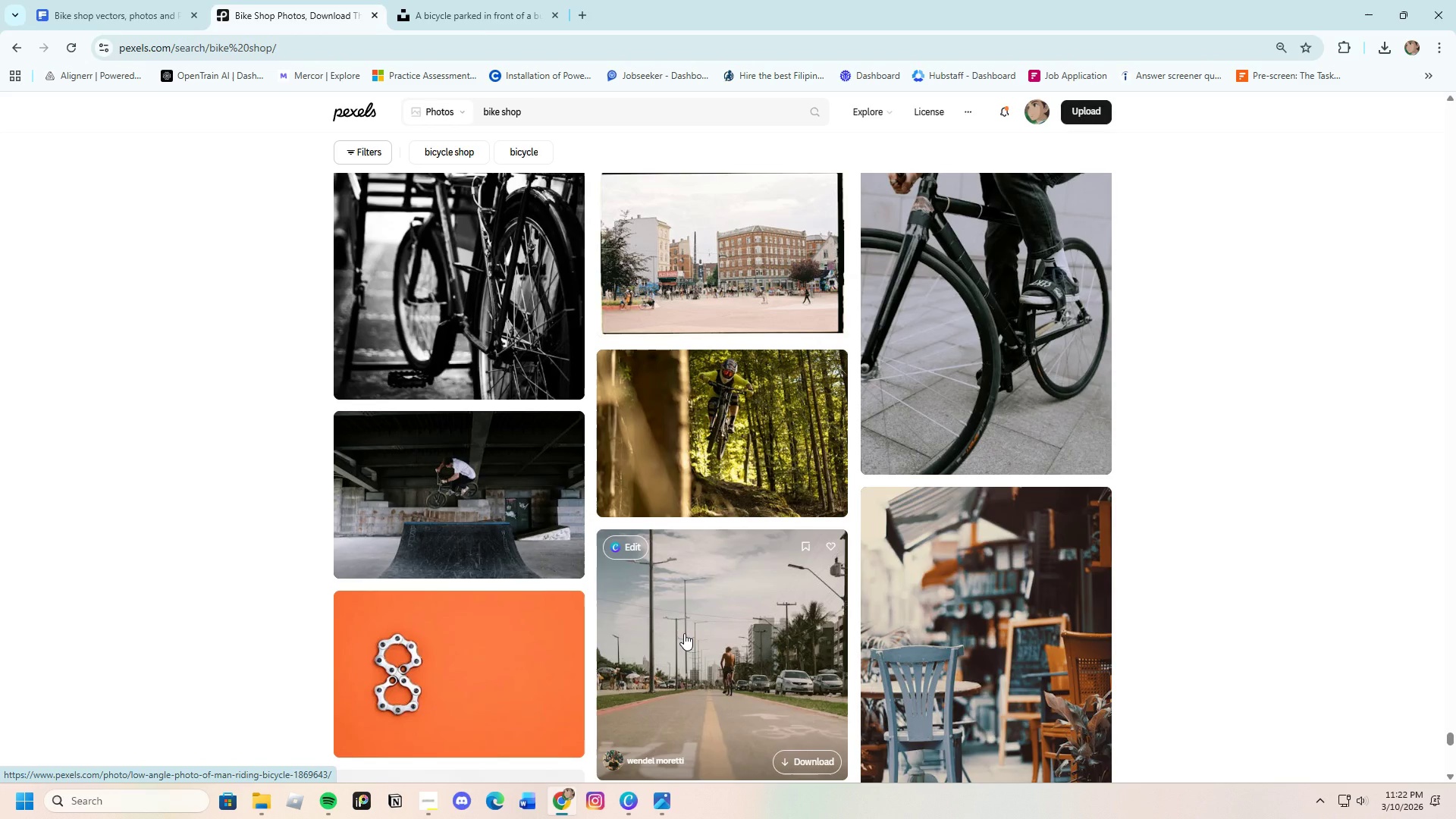 
scroll: coordinate [683, 635], scroll_direction: down, amount: 12.0
 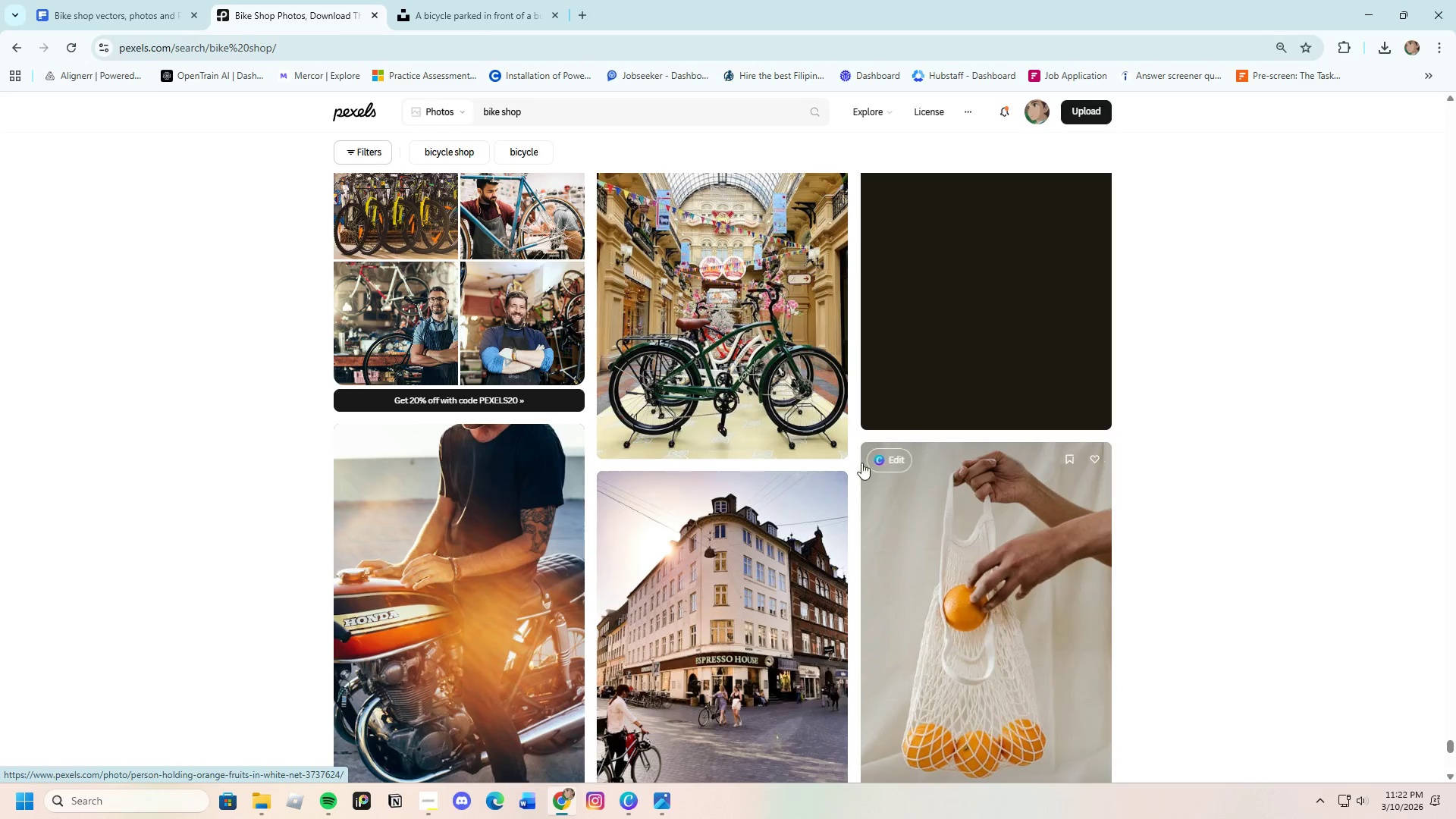 
left_click([752, 359])
 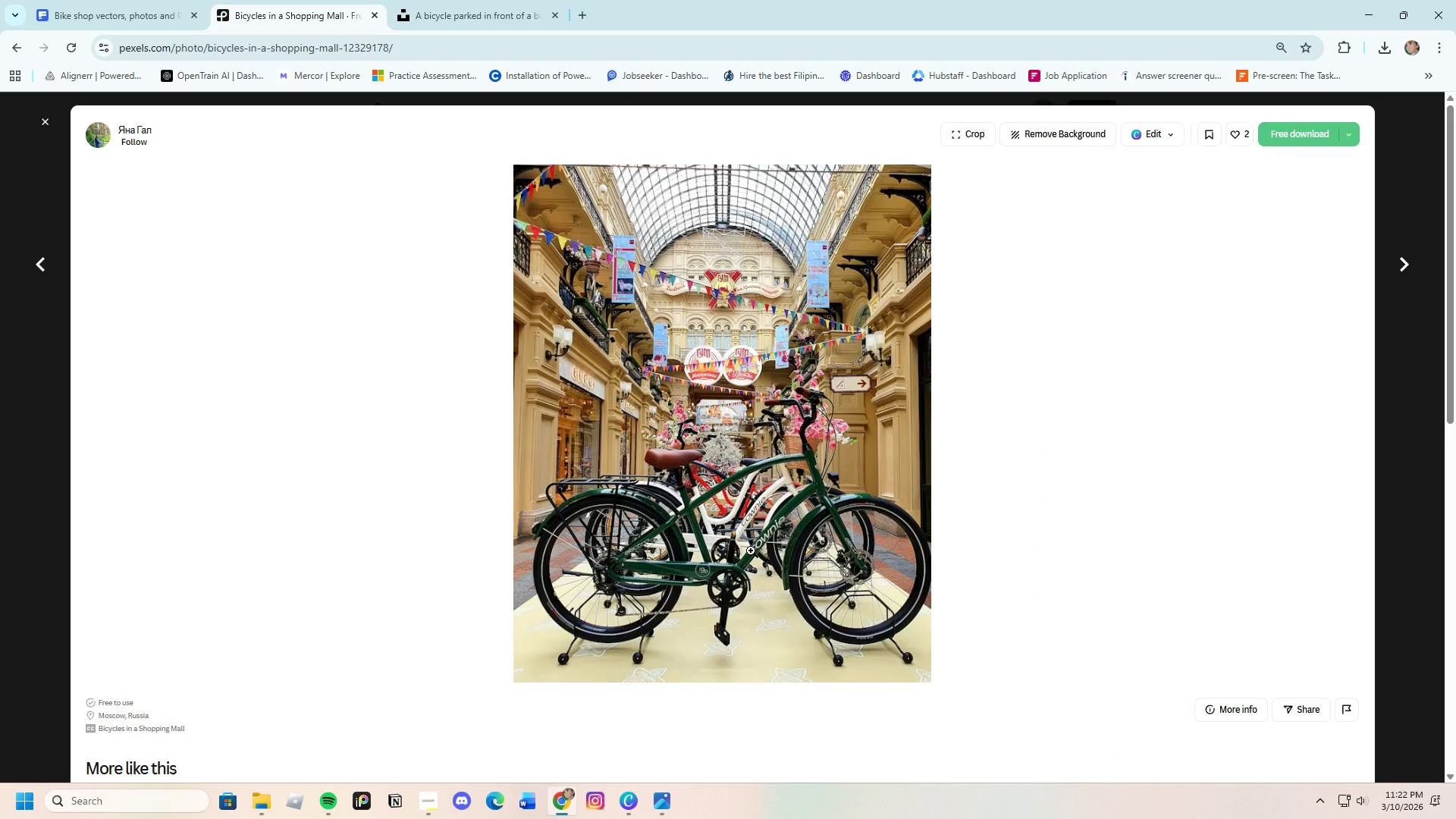 
scroll: coordinate [767, 623], scroll_direction: down, amount: 20.0
 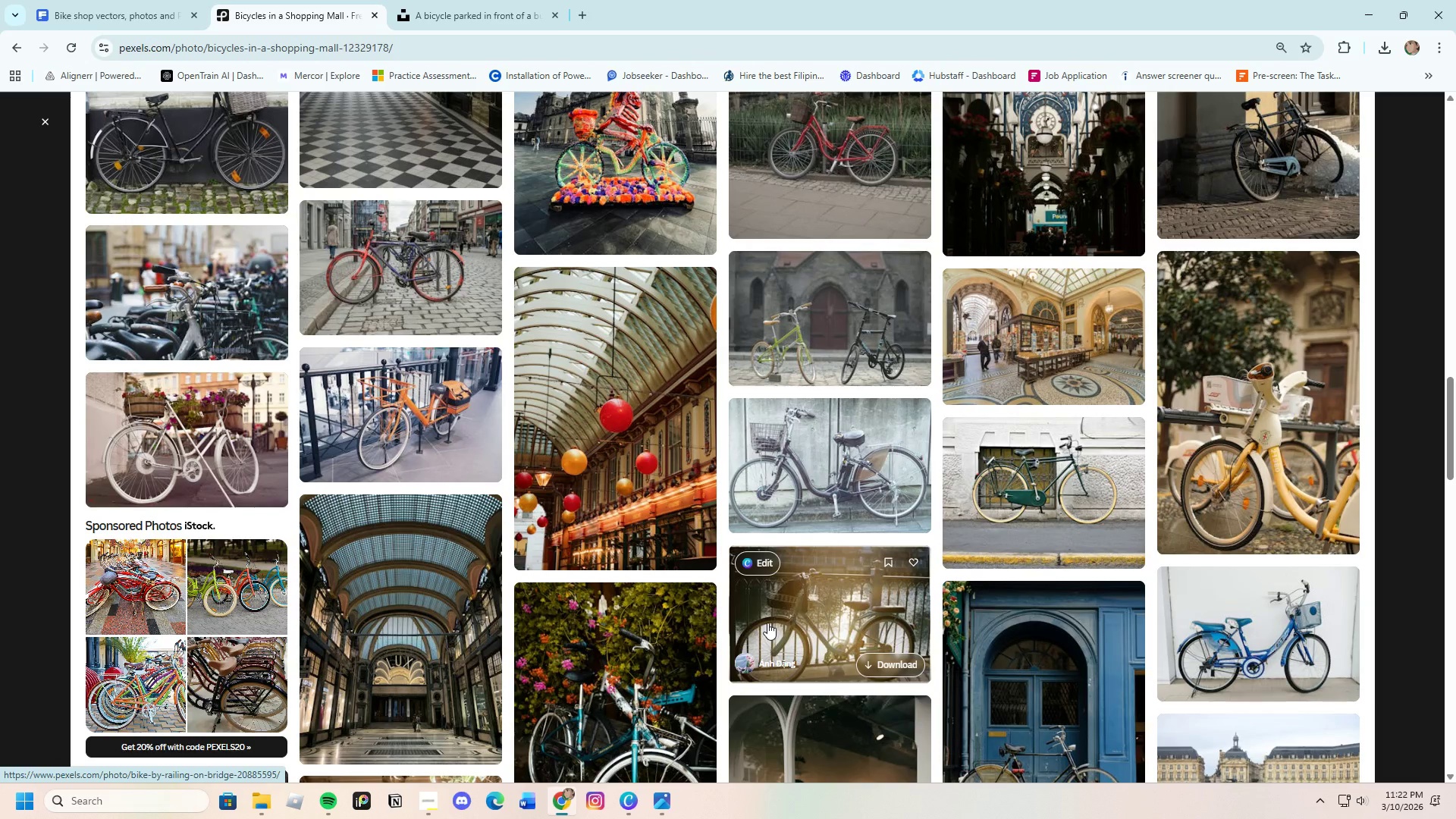 
scroll: coordinate [767, 623], scroll_direction: down, amount: 19.0
 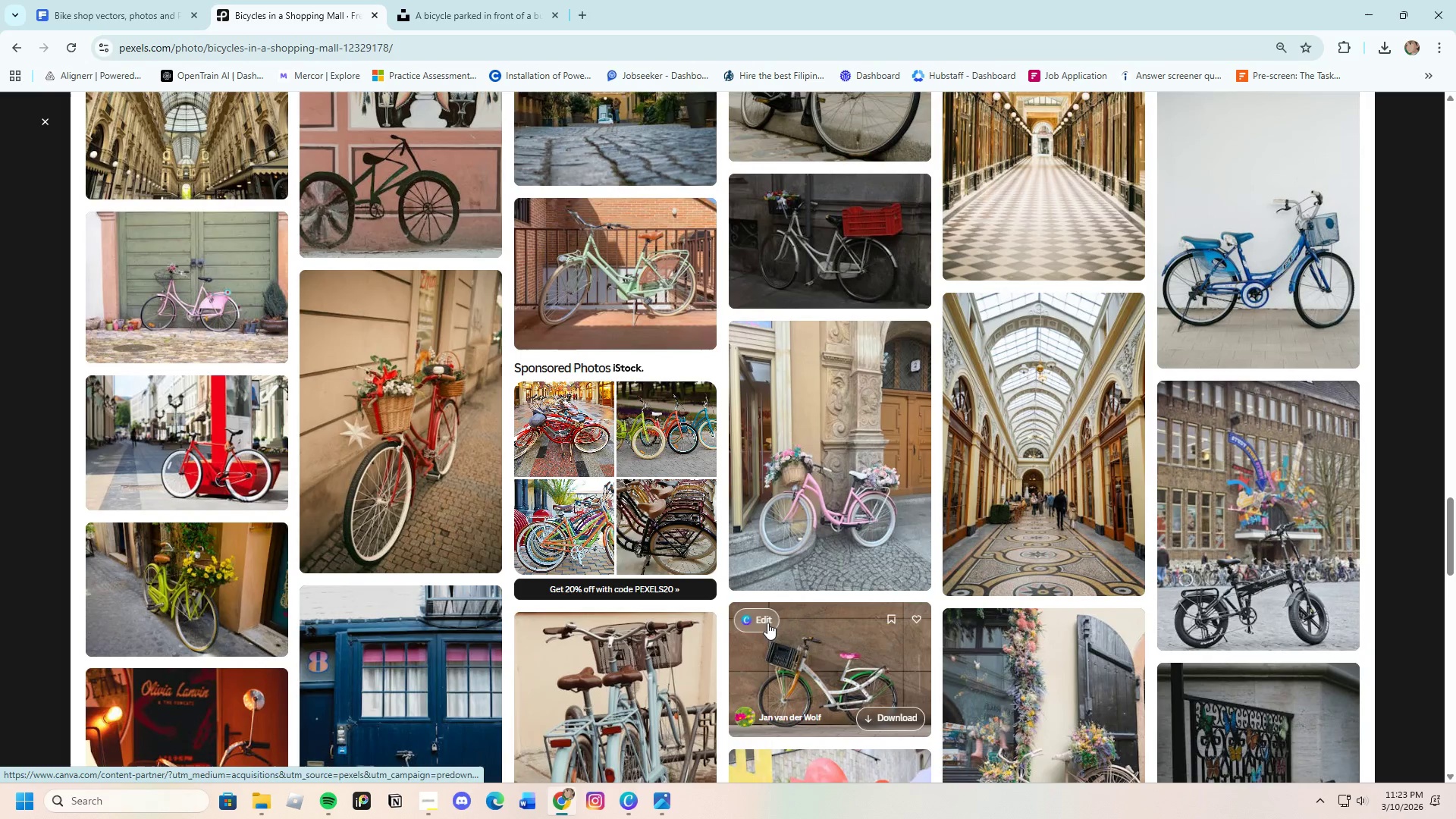 
scroll: coordinate [777, 630], scroll_direction: down, amount: 24.0
 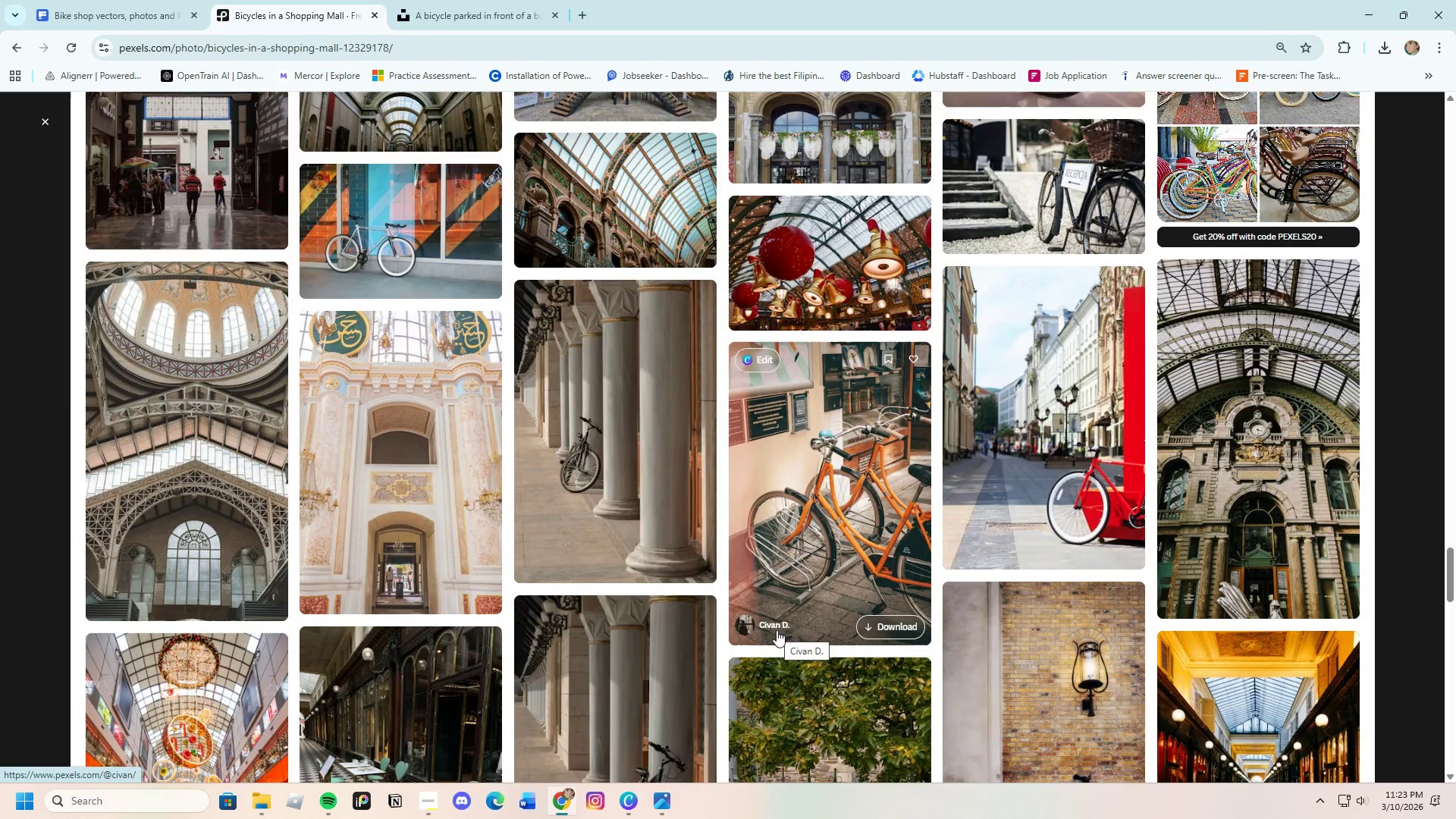 
scroll: coordinate [774, 648], scroll_direction: down, amount: 10.0
 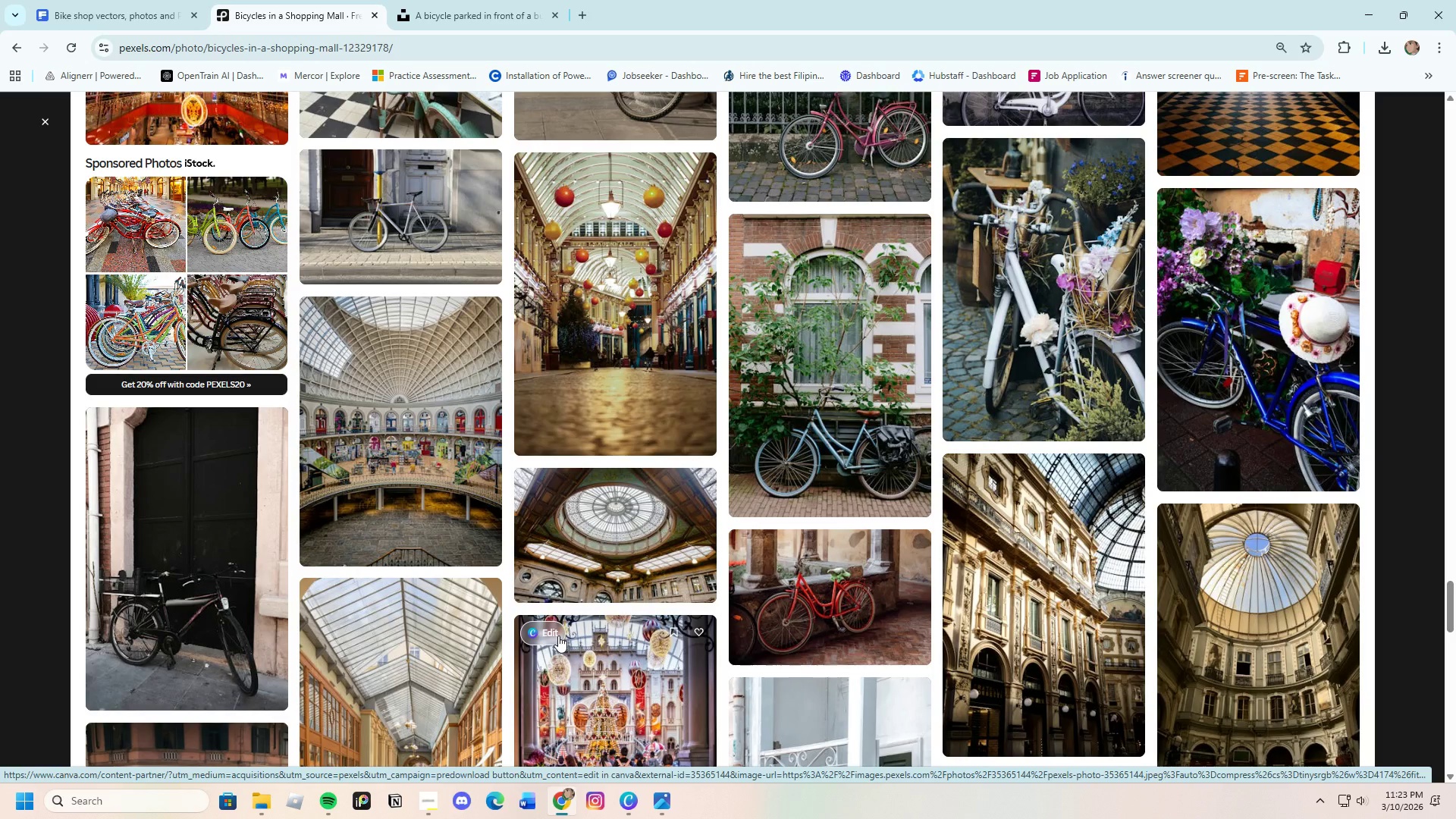 
wait(6.14)
 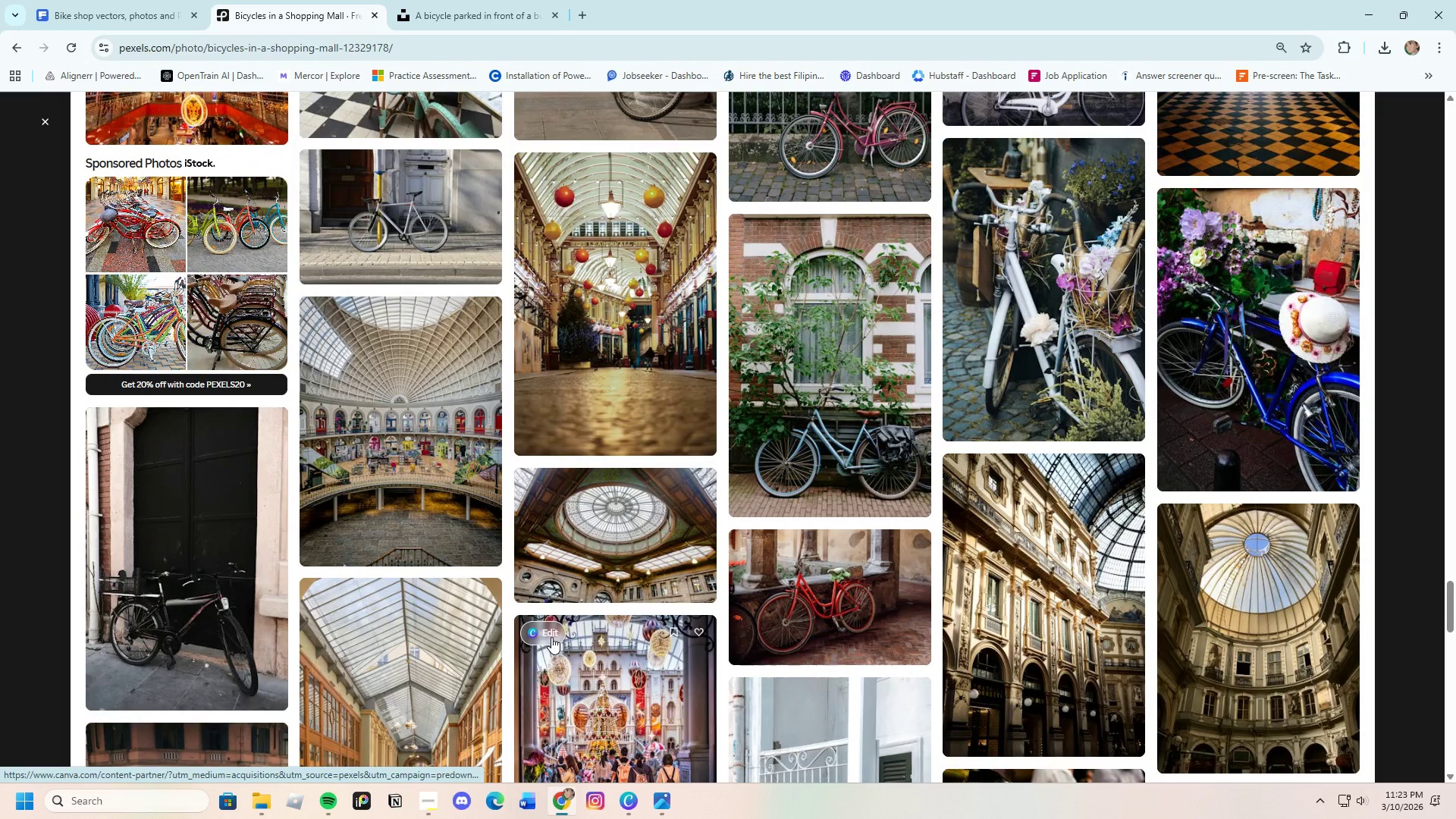 
scroll: coordinate [554, 632], scroll_direction: down, amount: 19.0
 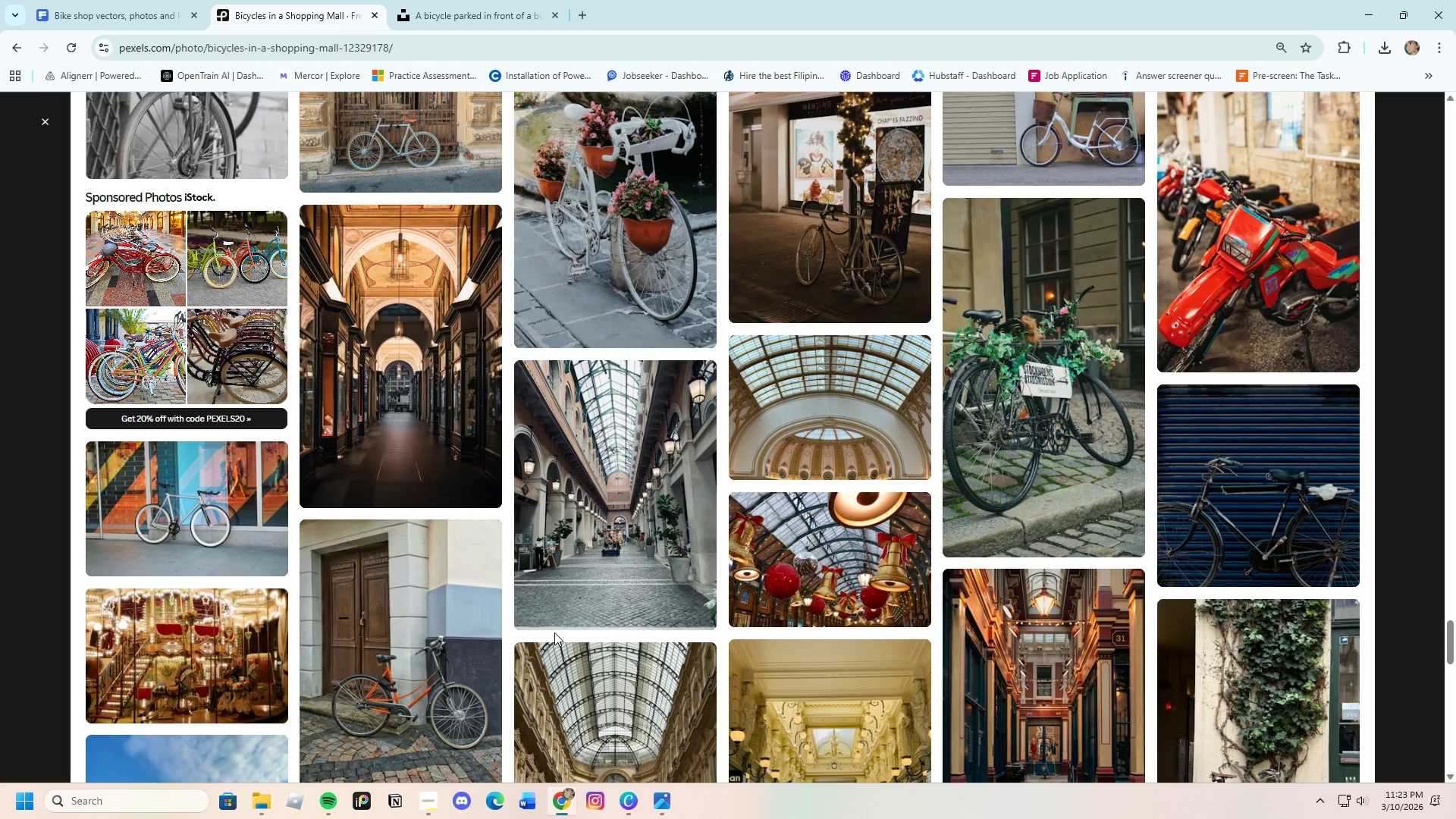 
scroll: coordinate [554, 632], scroll_direction: up, amount: 4.0
 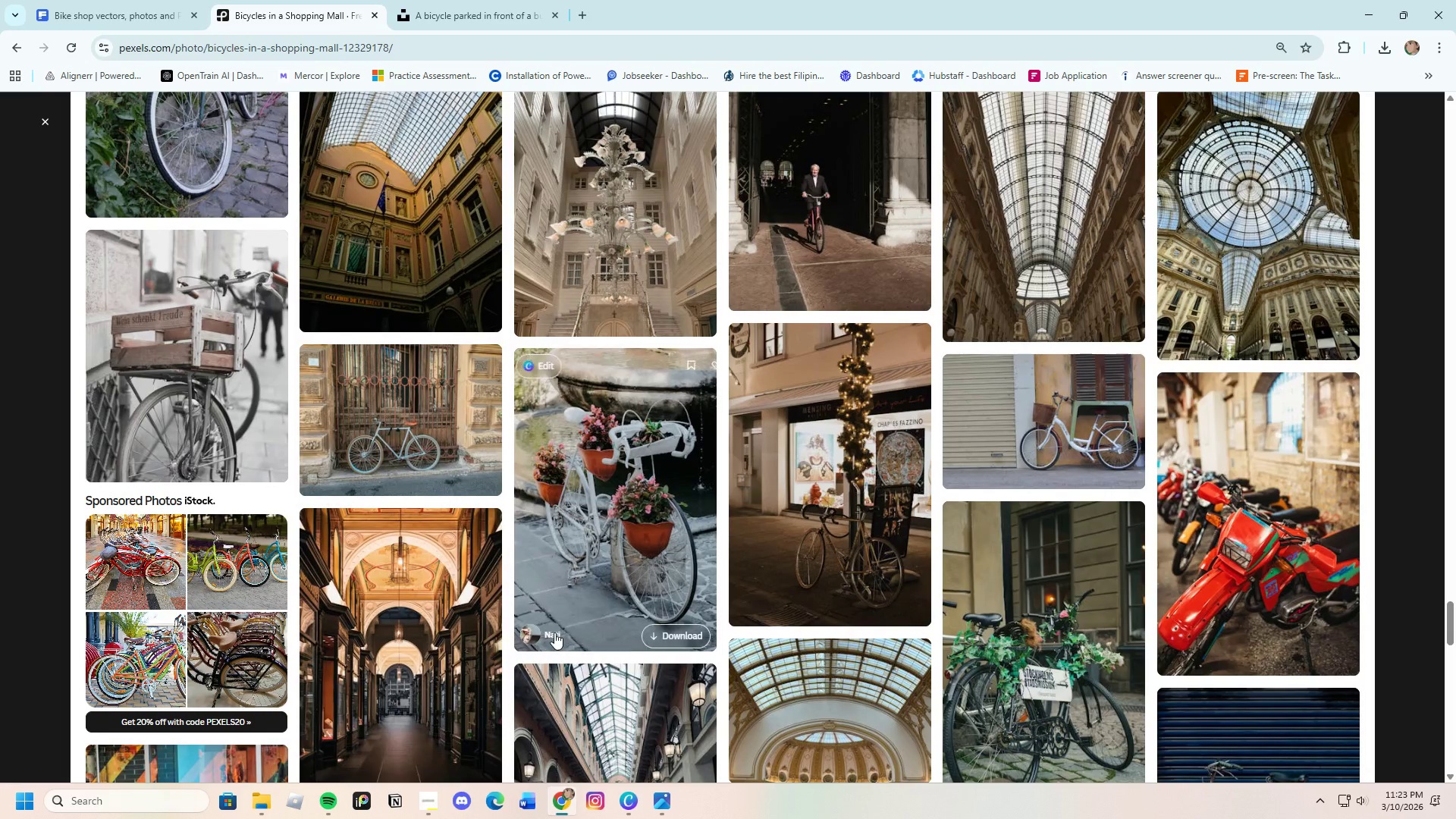 
scroll: coordinate [554, 633], scroll_direction: down, amount: 20.0
 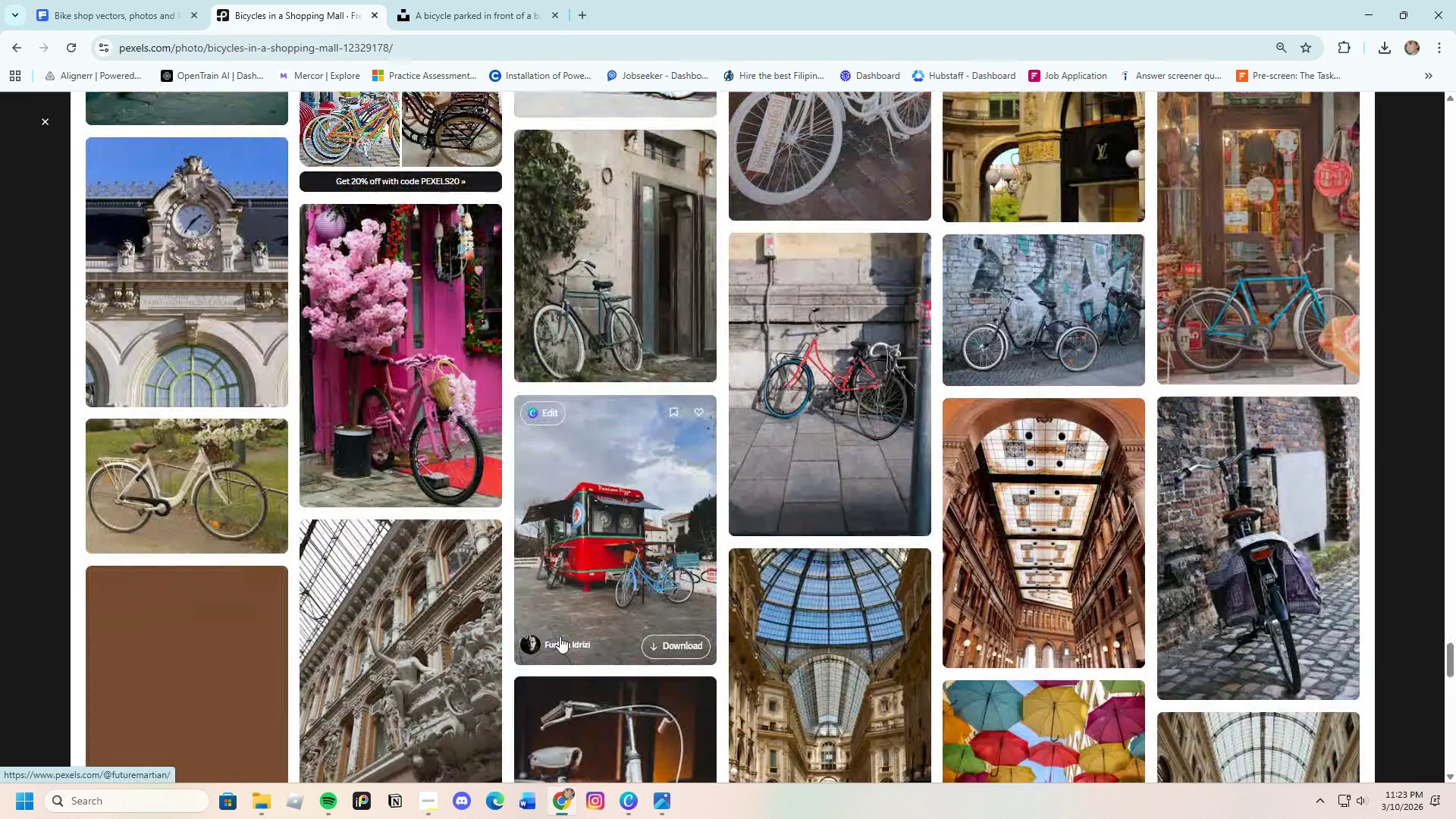 
scroll: coordinate [560, 636], scroll_direction: down, amount: 3.0
 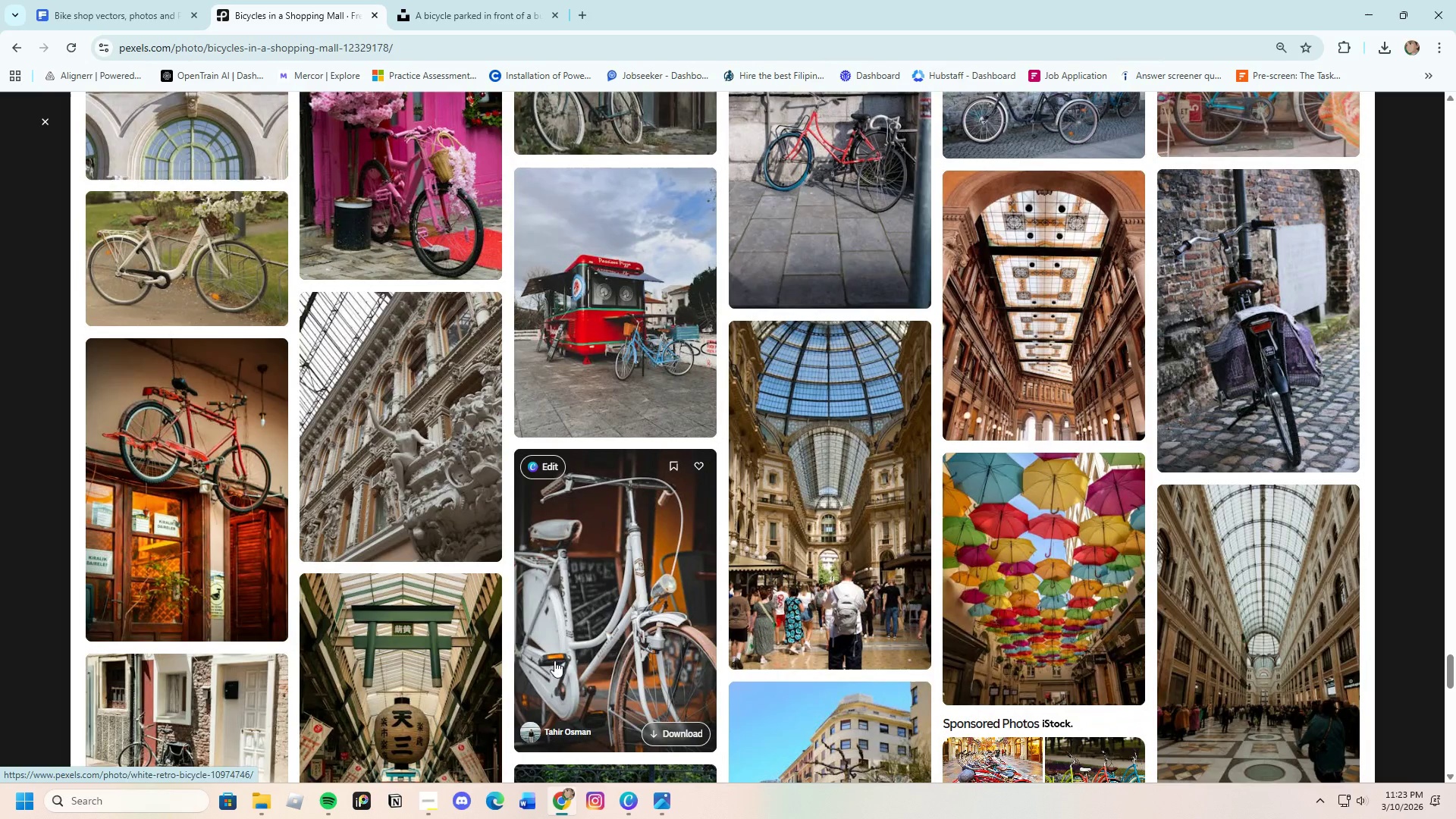 
wait(6.35)
 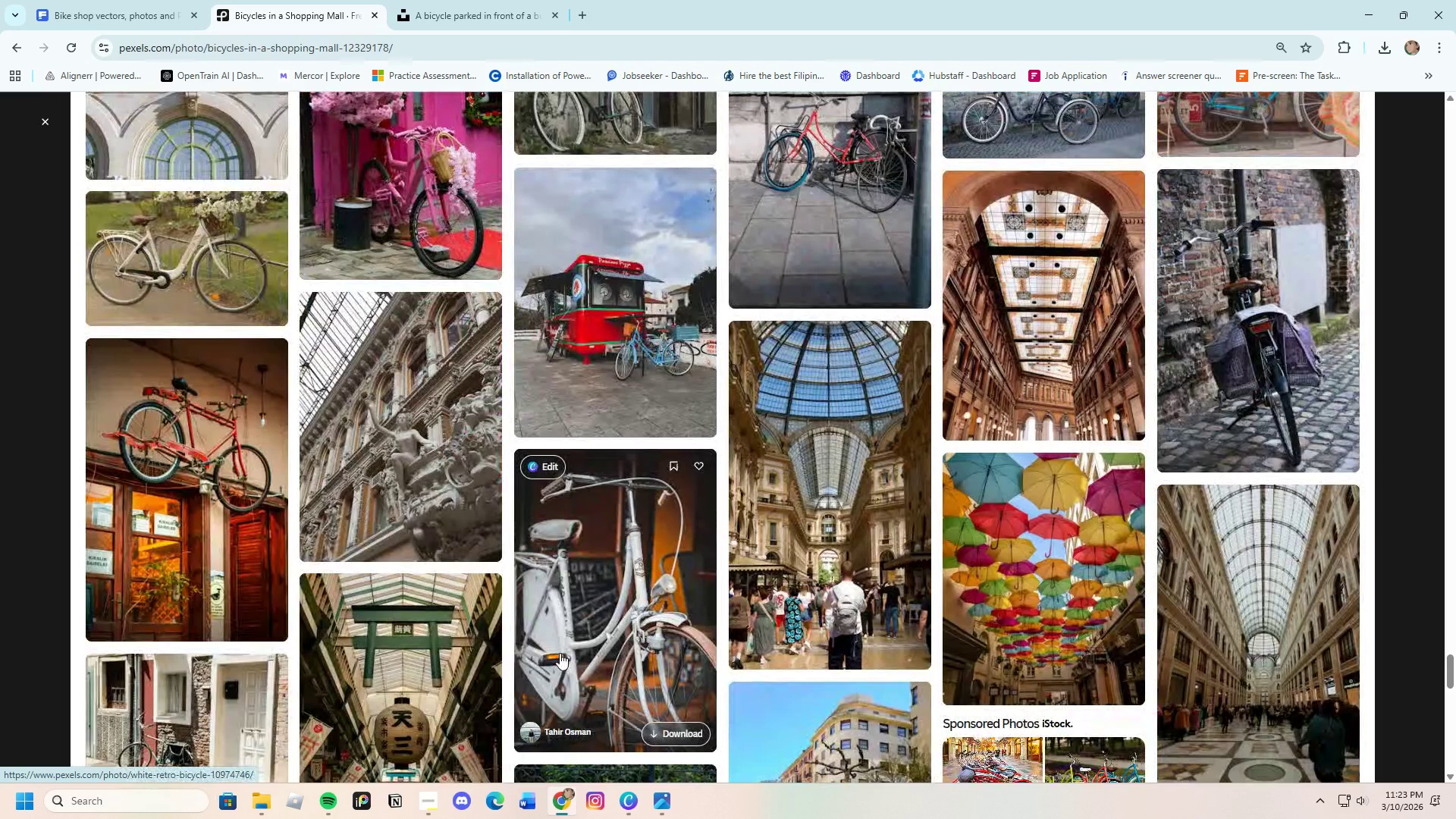 
scroll: coordinate [638, 561], scroll_direction: down, amount: 30.0
 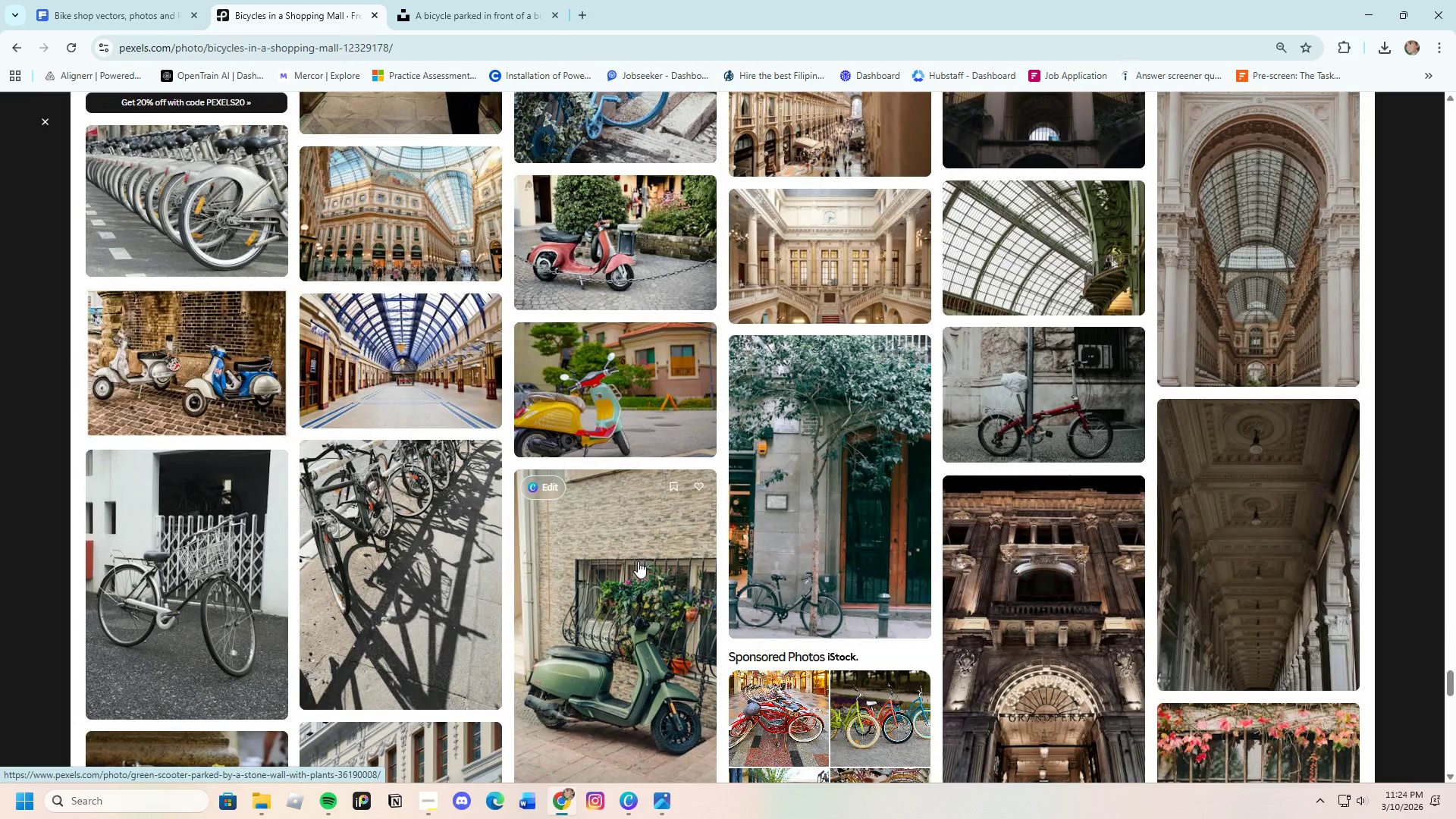 
scroll: coordinate [769, 633], scroll_direction: down, amount: 20.0
 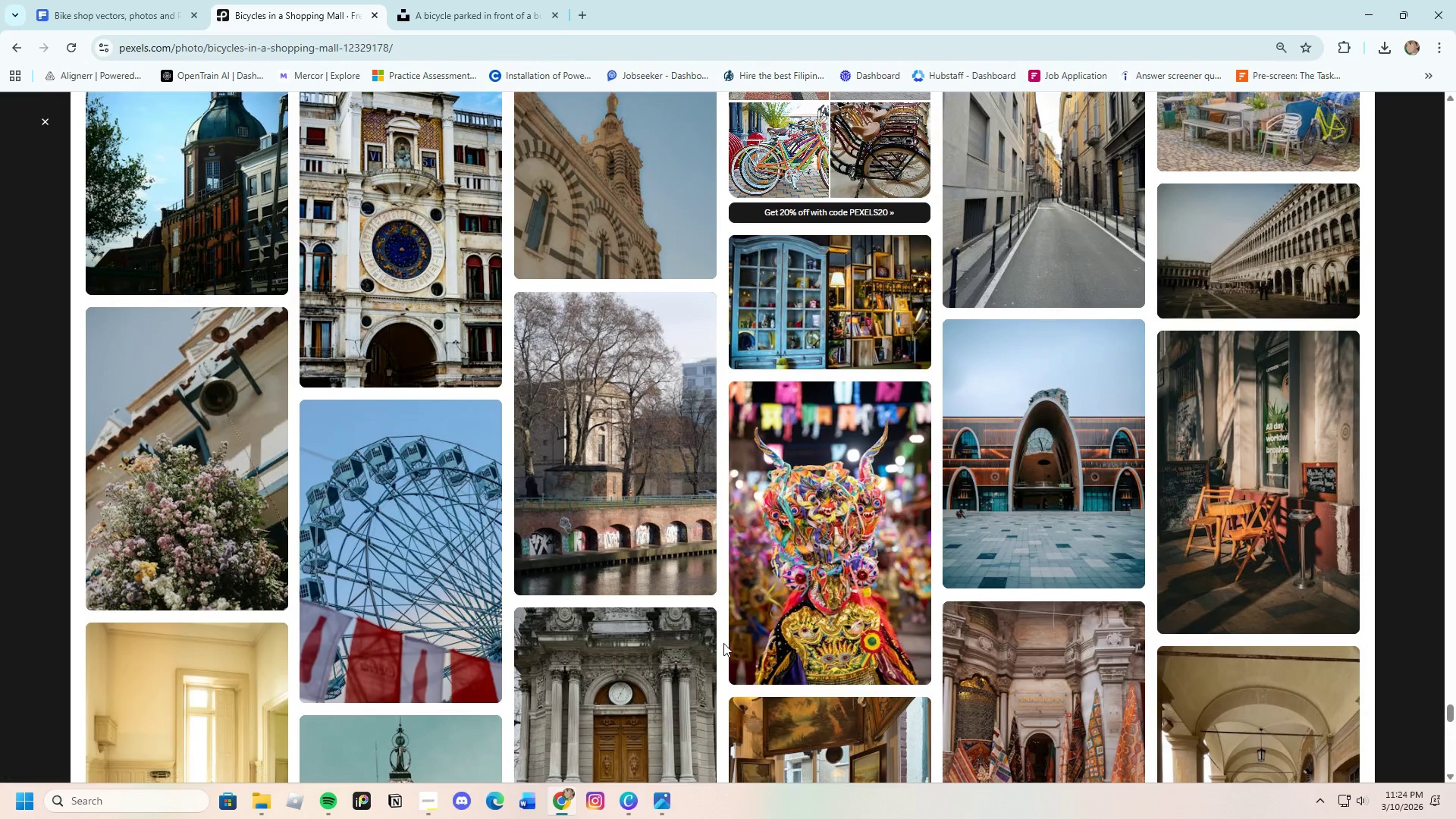 
scroll: coordinate [791, 413], scroll_direction: down, amount: 19.0
 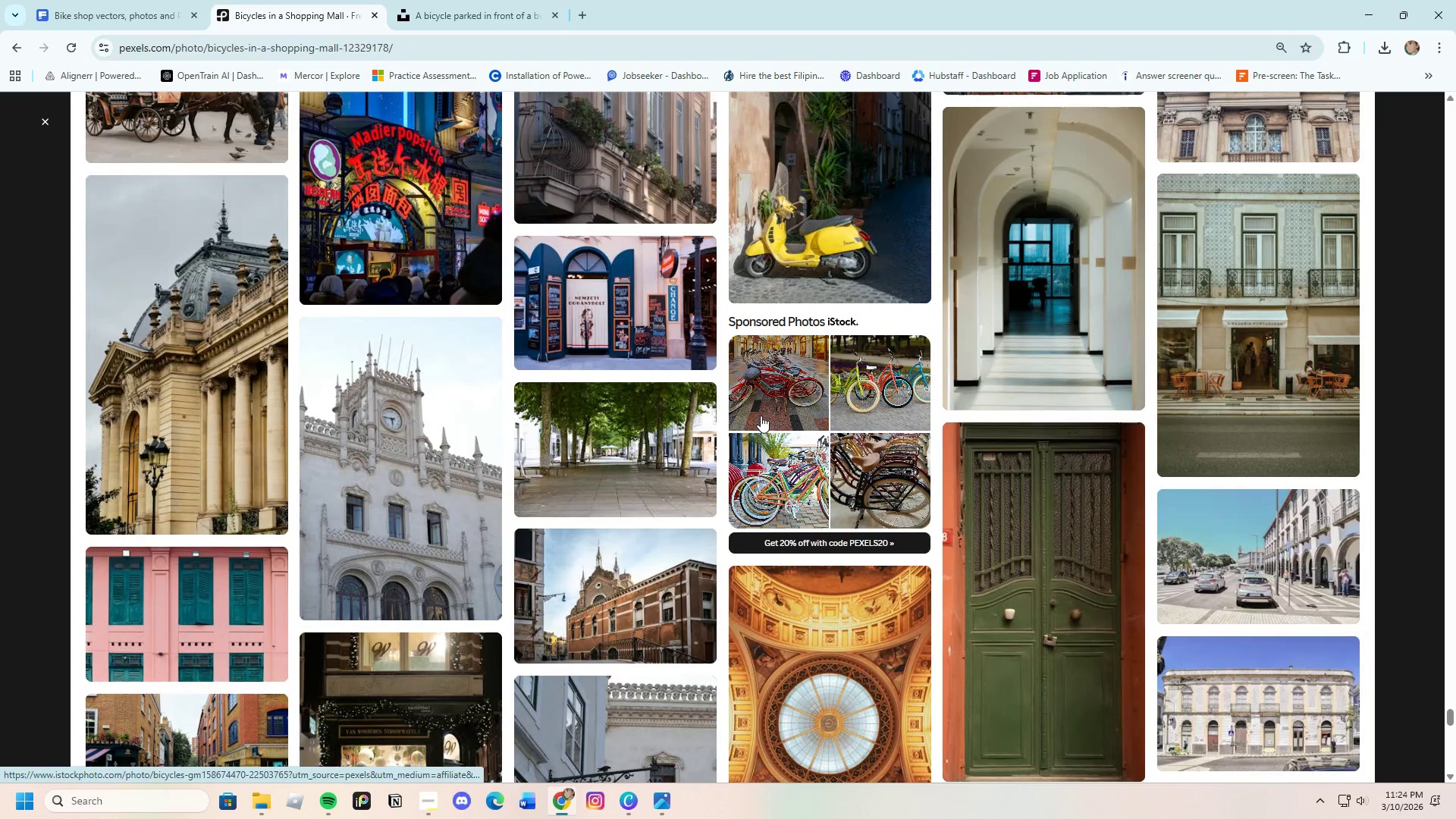 
scroll: coordinate [693, 414], scroll_direction: down, amount: 19.0
 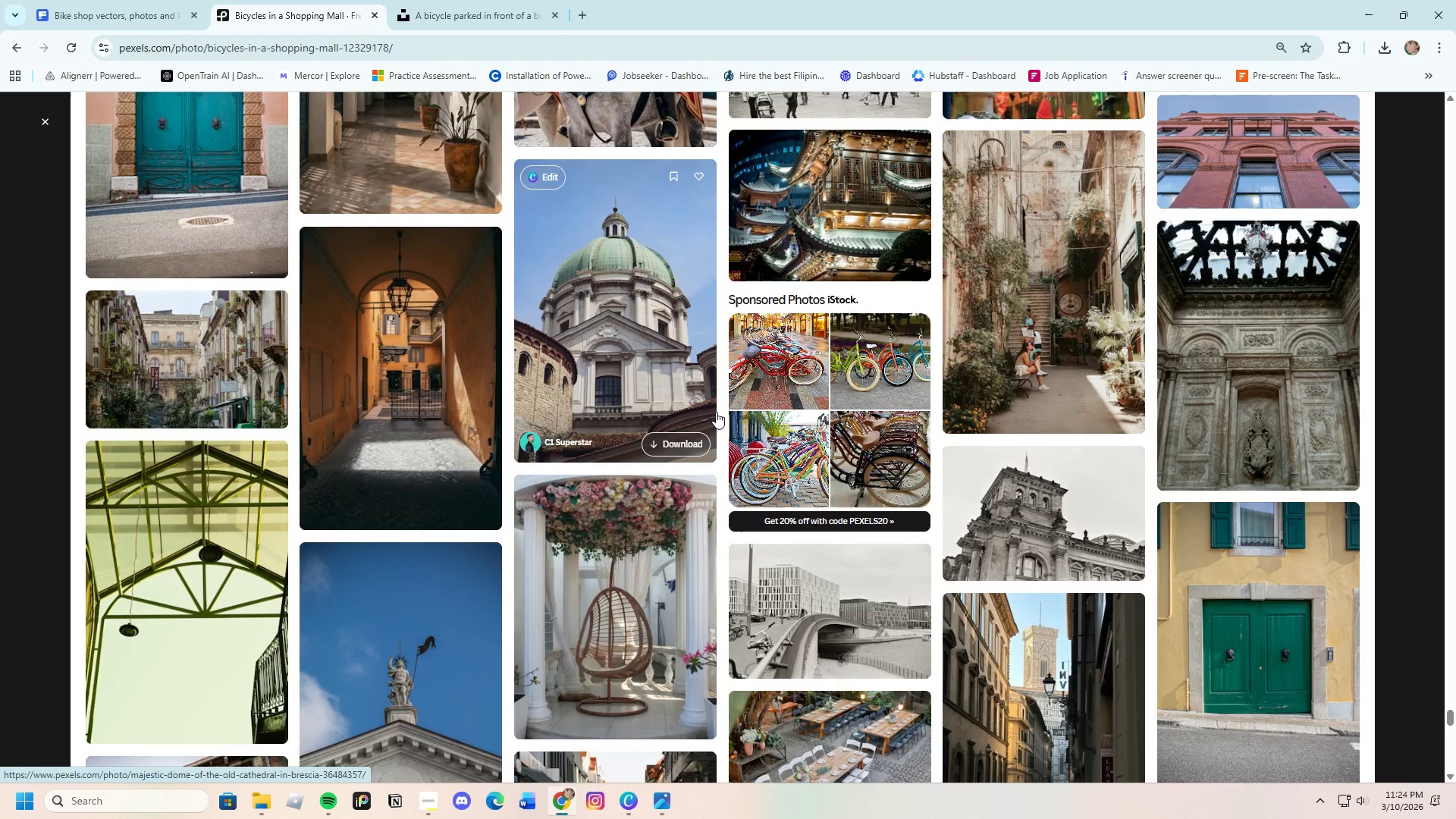 
scroll: coordinate [674, 607], scroll_direction: down, amount: 23.0
 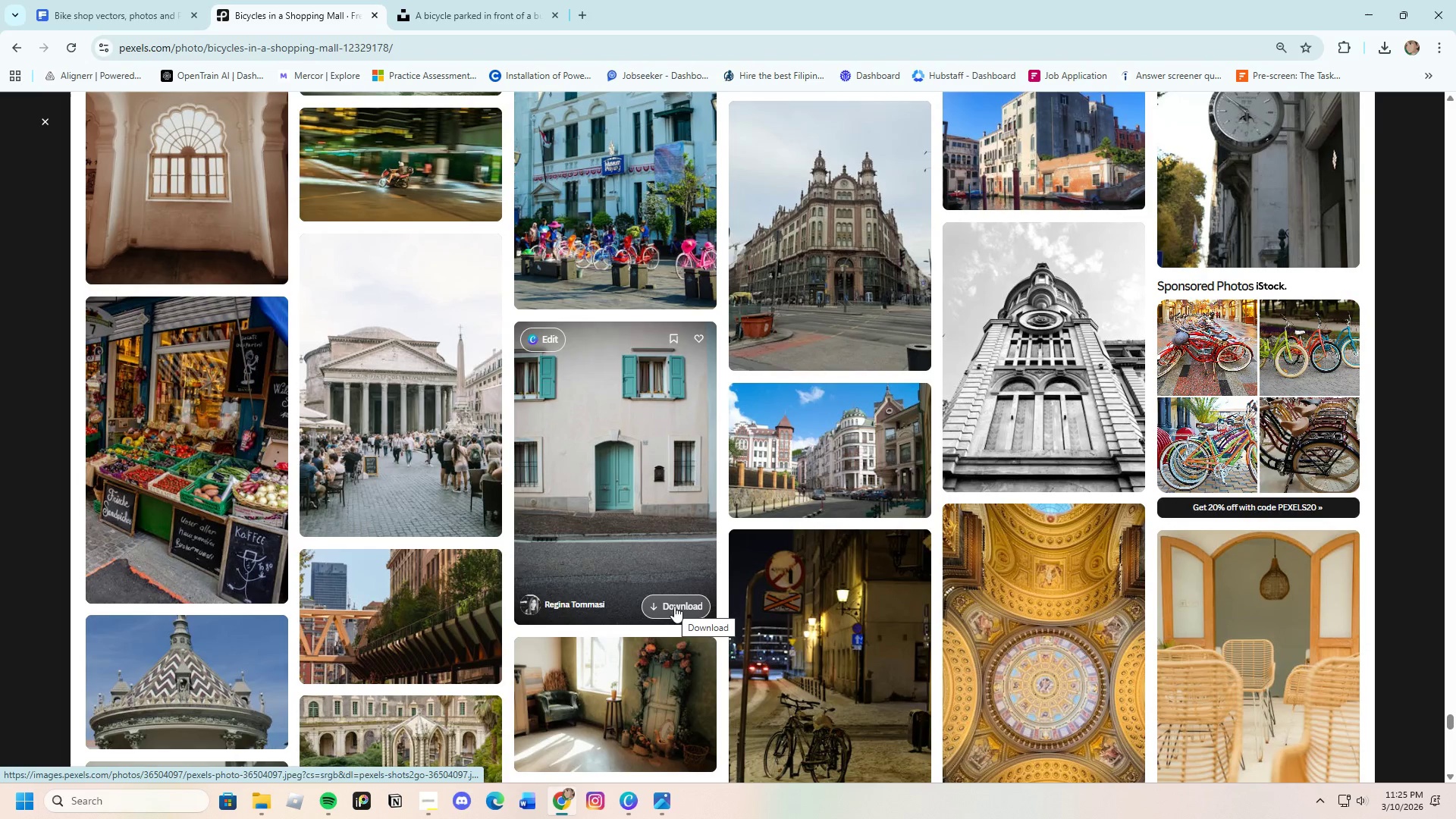 
scroll: coordinate [674, 598], scroll_direction: down, amount: 21.0
 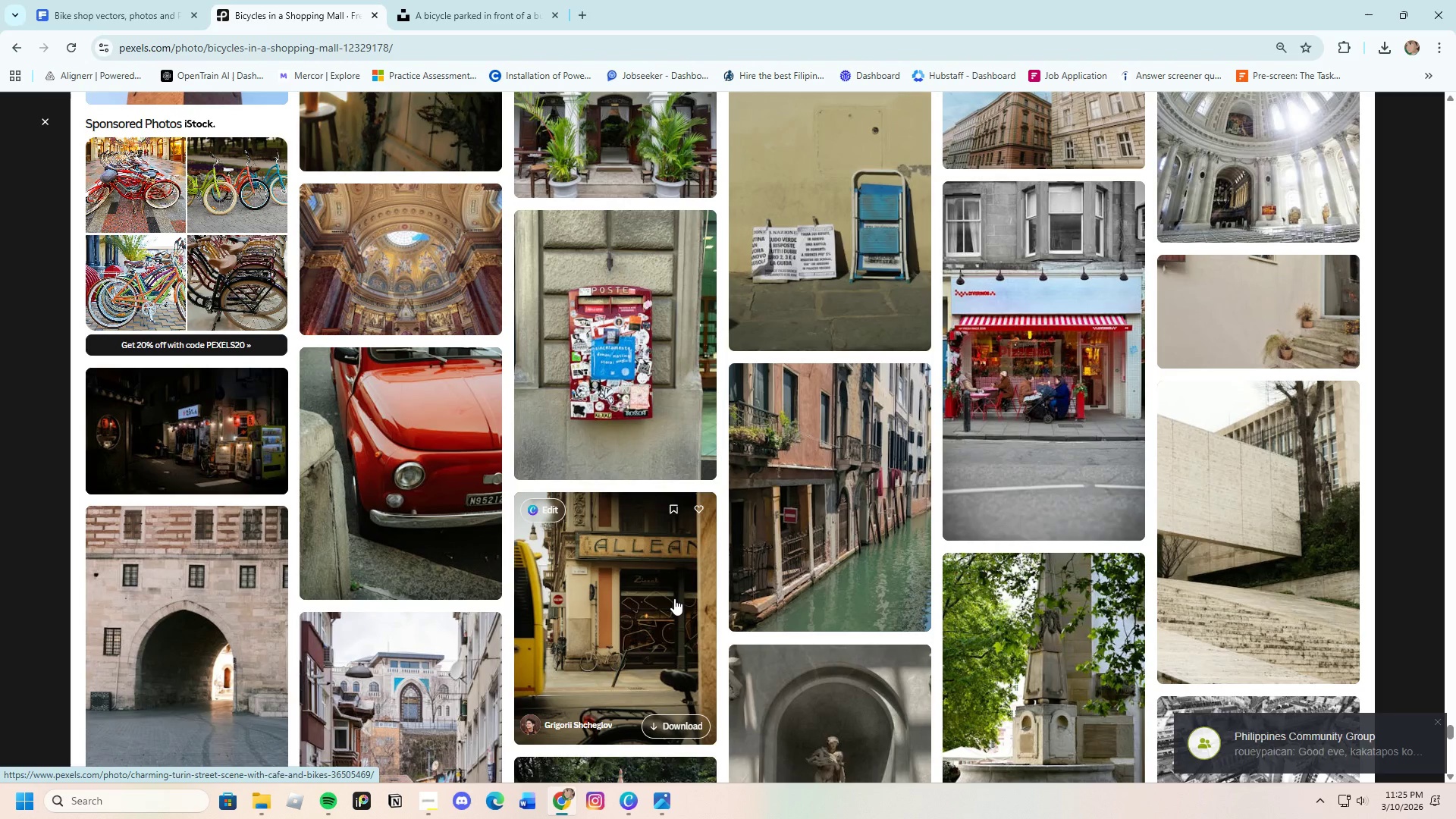 
scroll: coordinate [657, 582], scroll_direction: down, amount: 22.0
 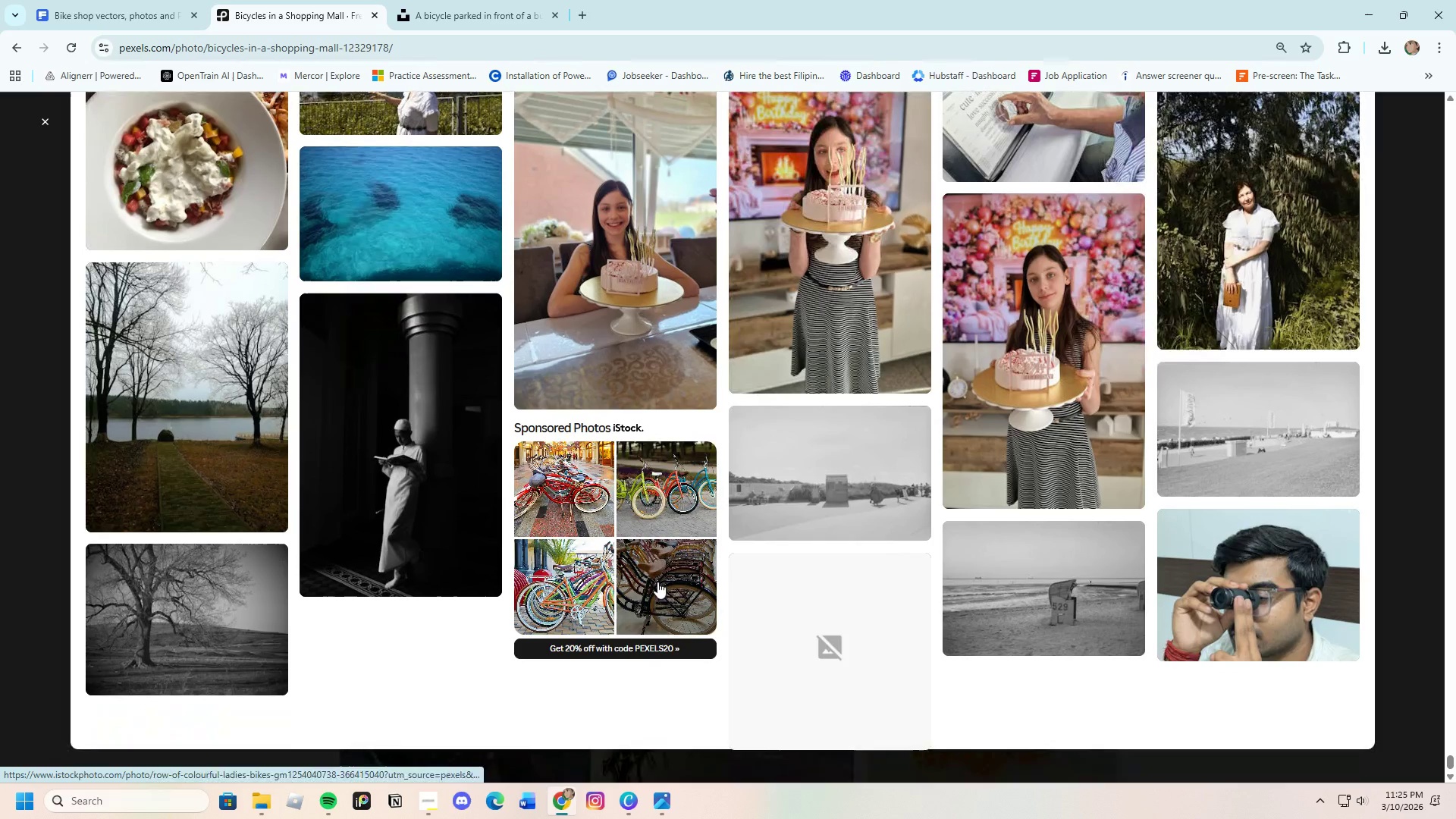 
left_click([1389, 468])
 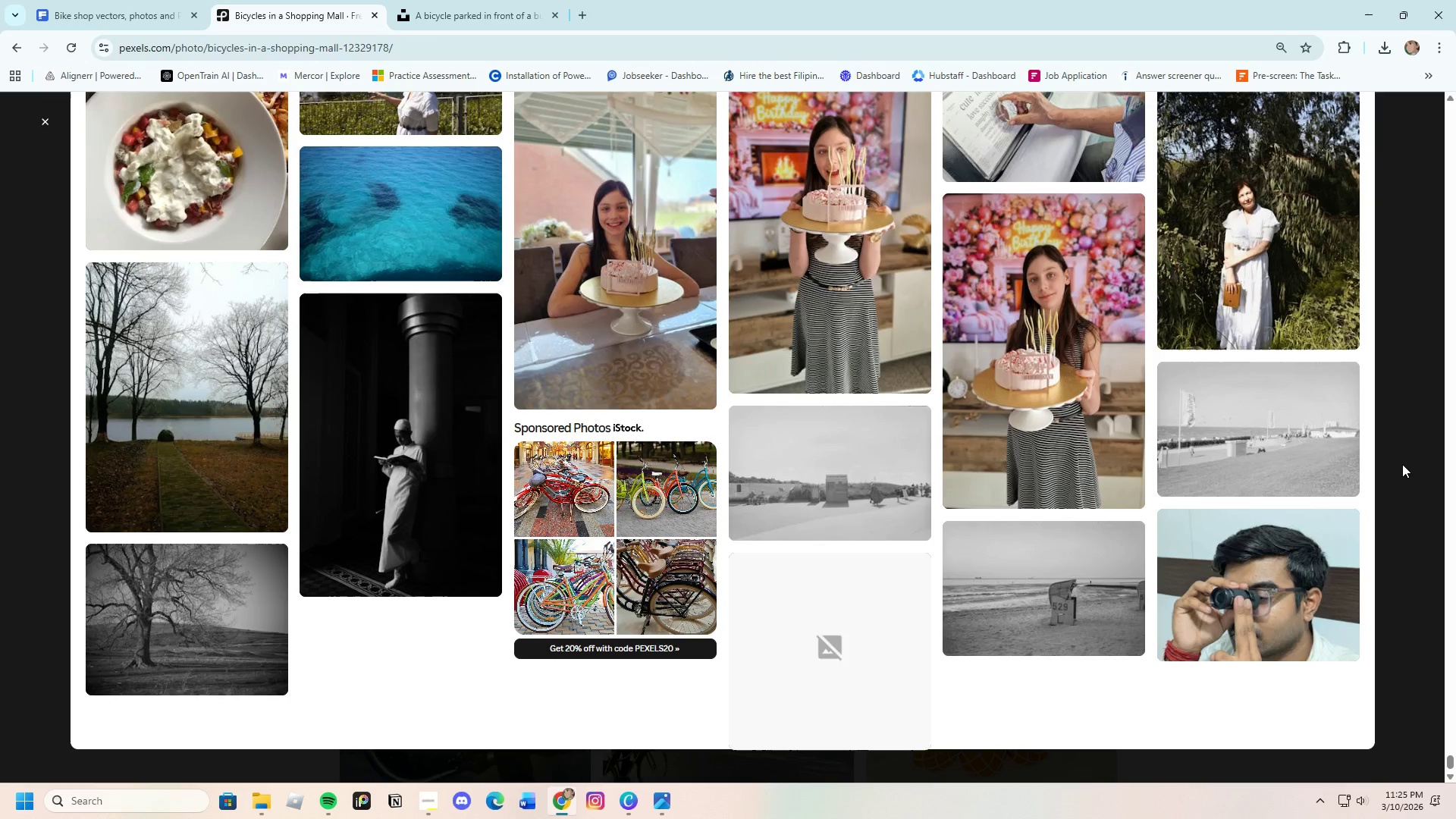 
left_click([1402, 464])
 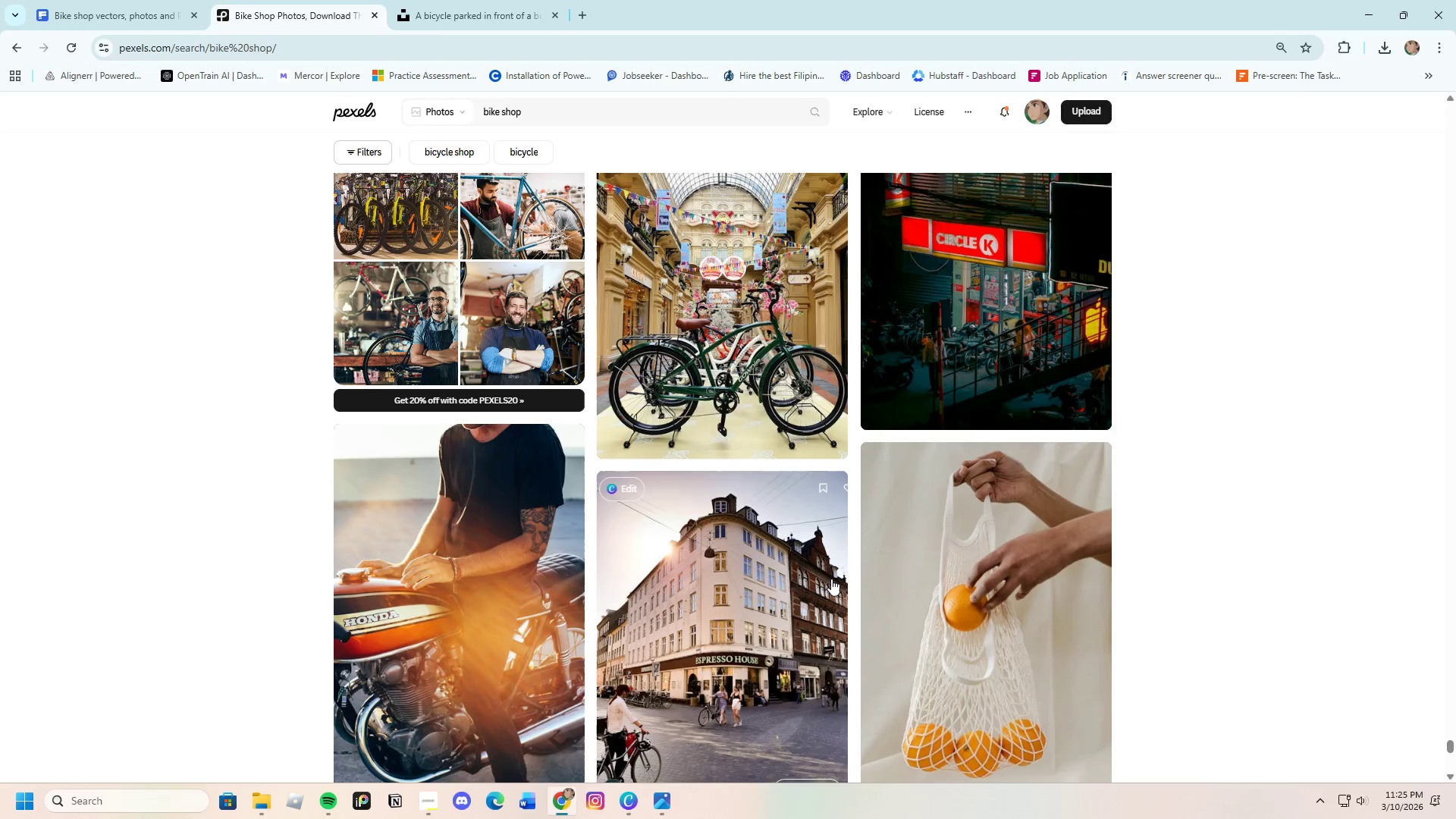 
scroll: coordinate [620, 543], scroll_direction: down, amount: 15.0
 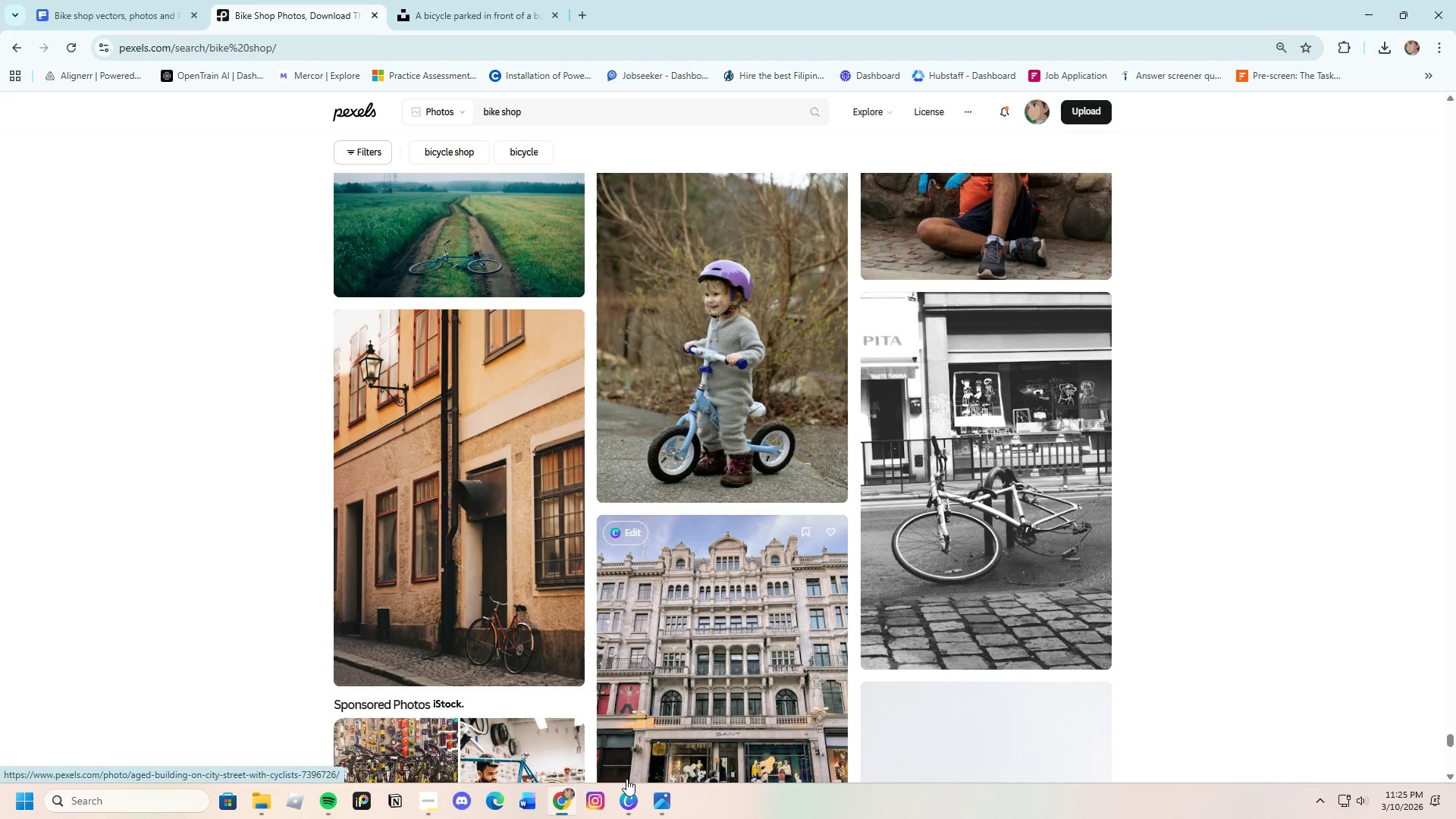 
left_click([625, 802])
 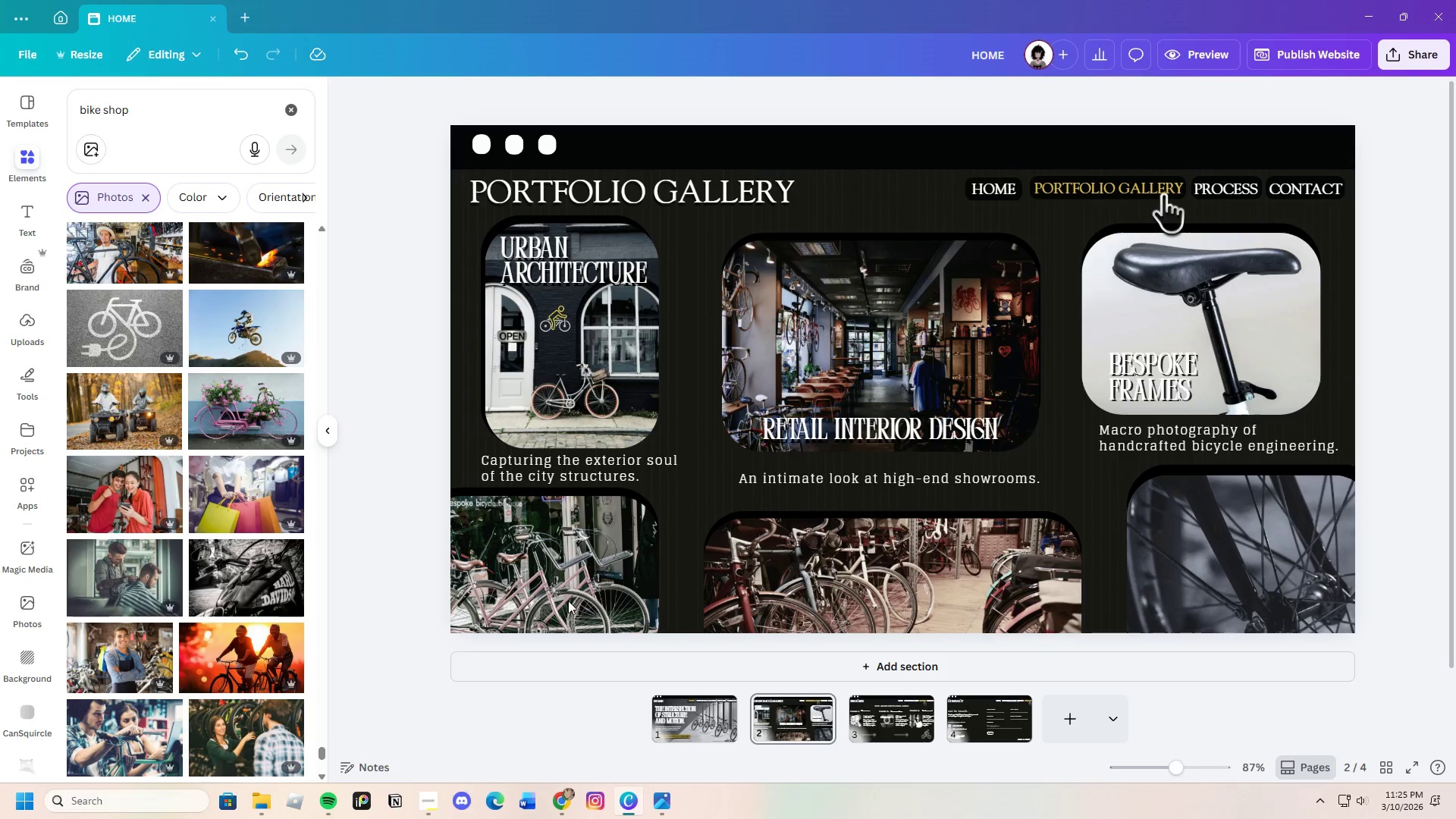 
left_click([566, 579])
 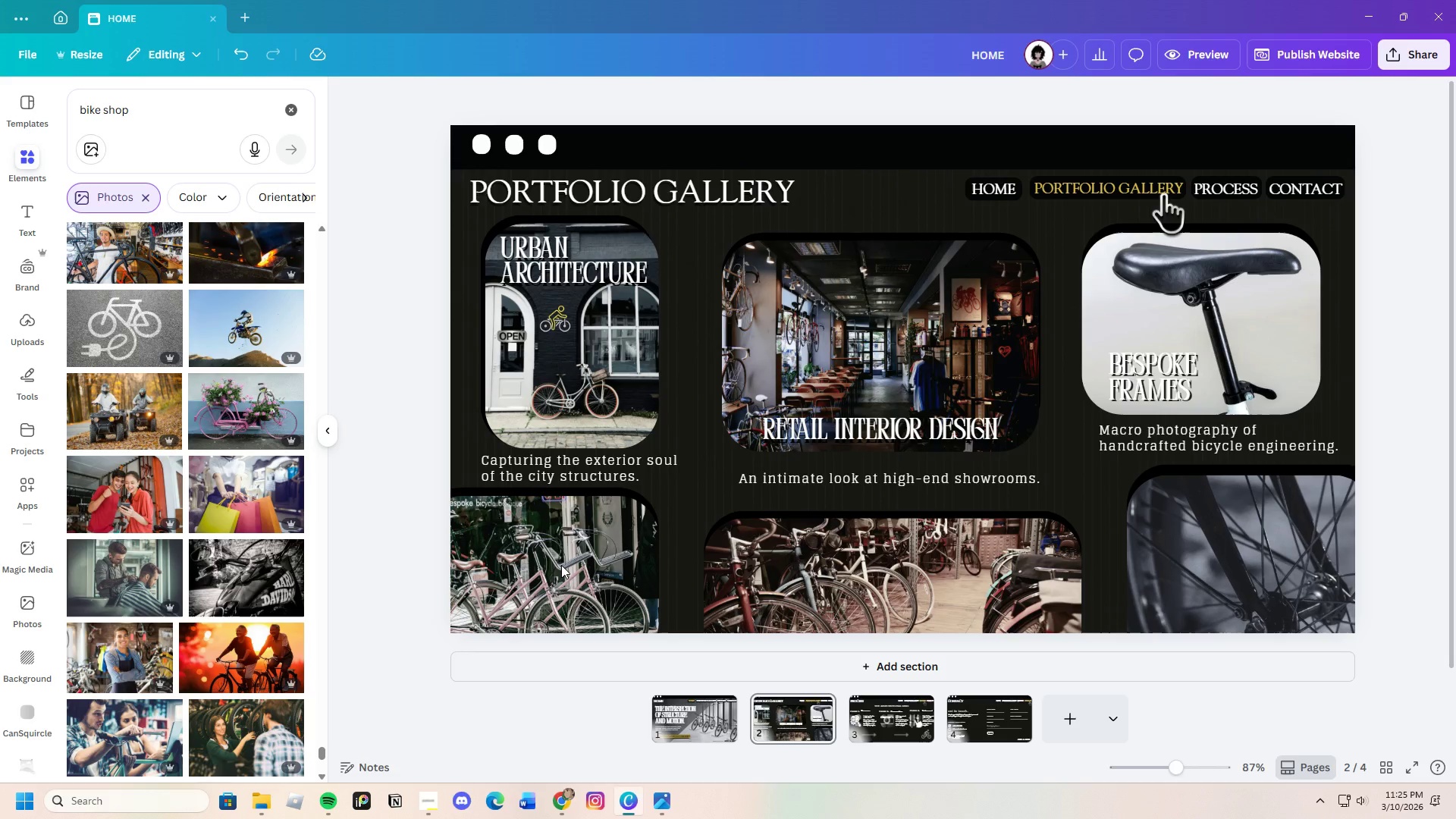 
left_click([561, 565])
 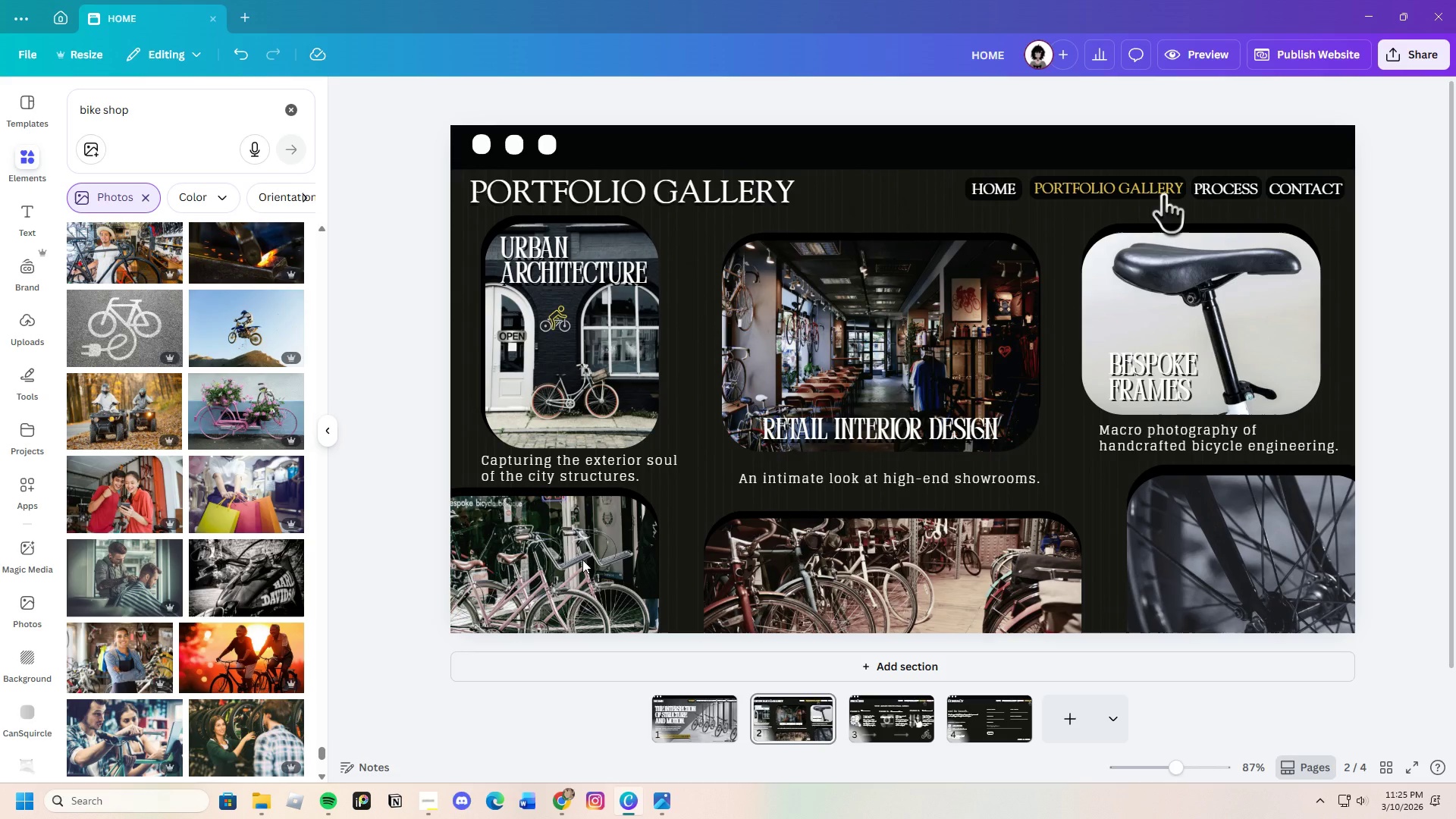 
left_click([582, 560])
 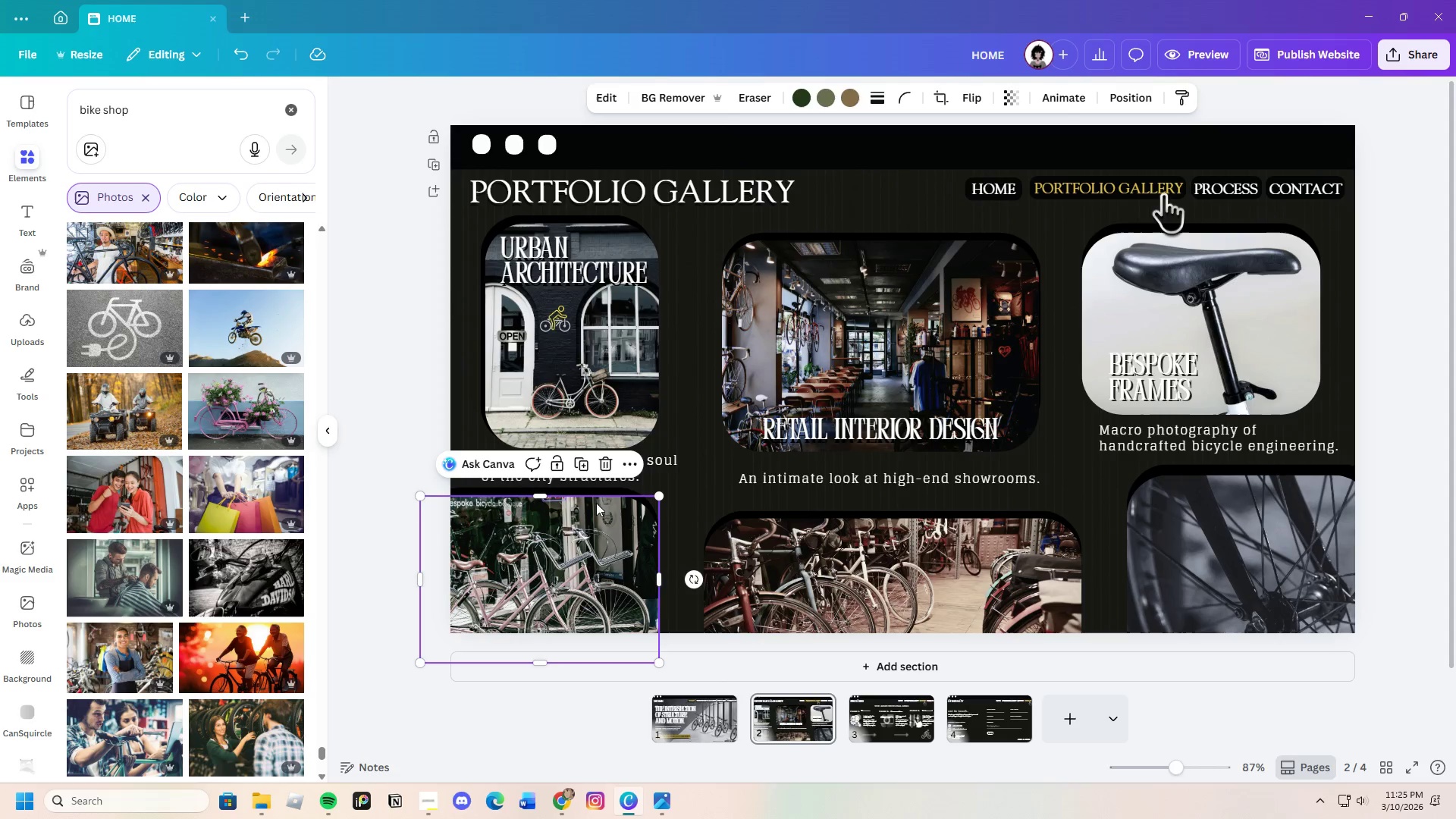 
left_click([602, 466])
 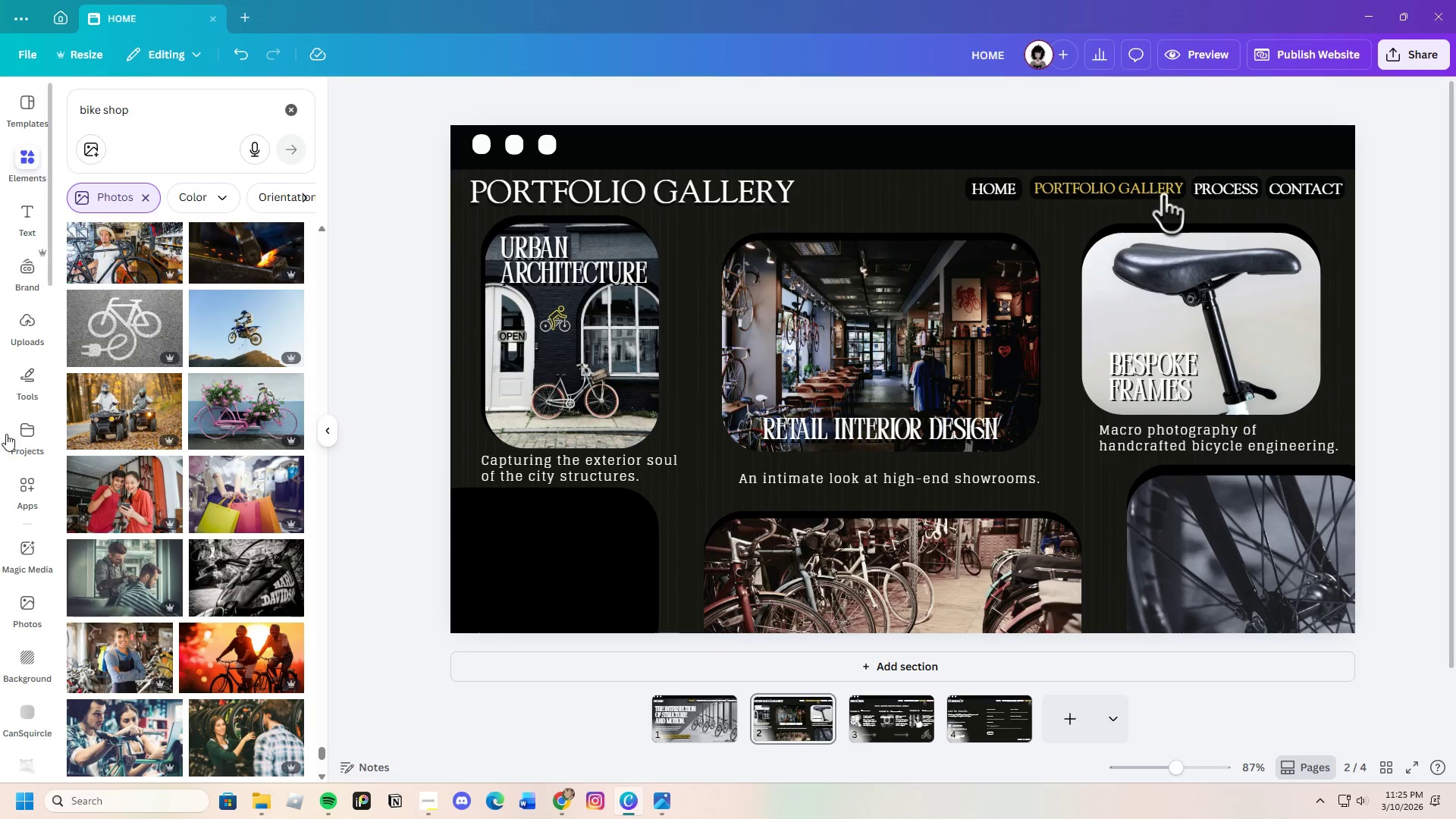 
left_click([14, 318])
 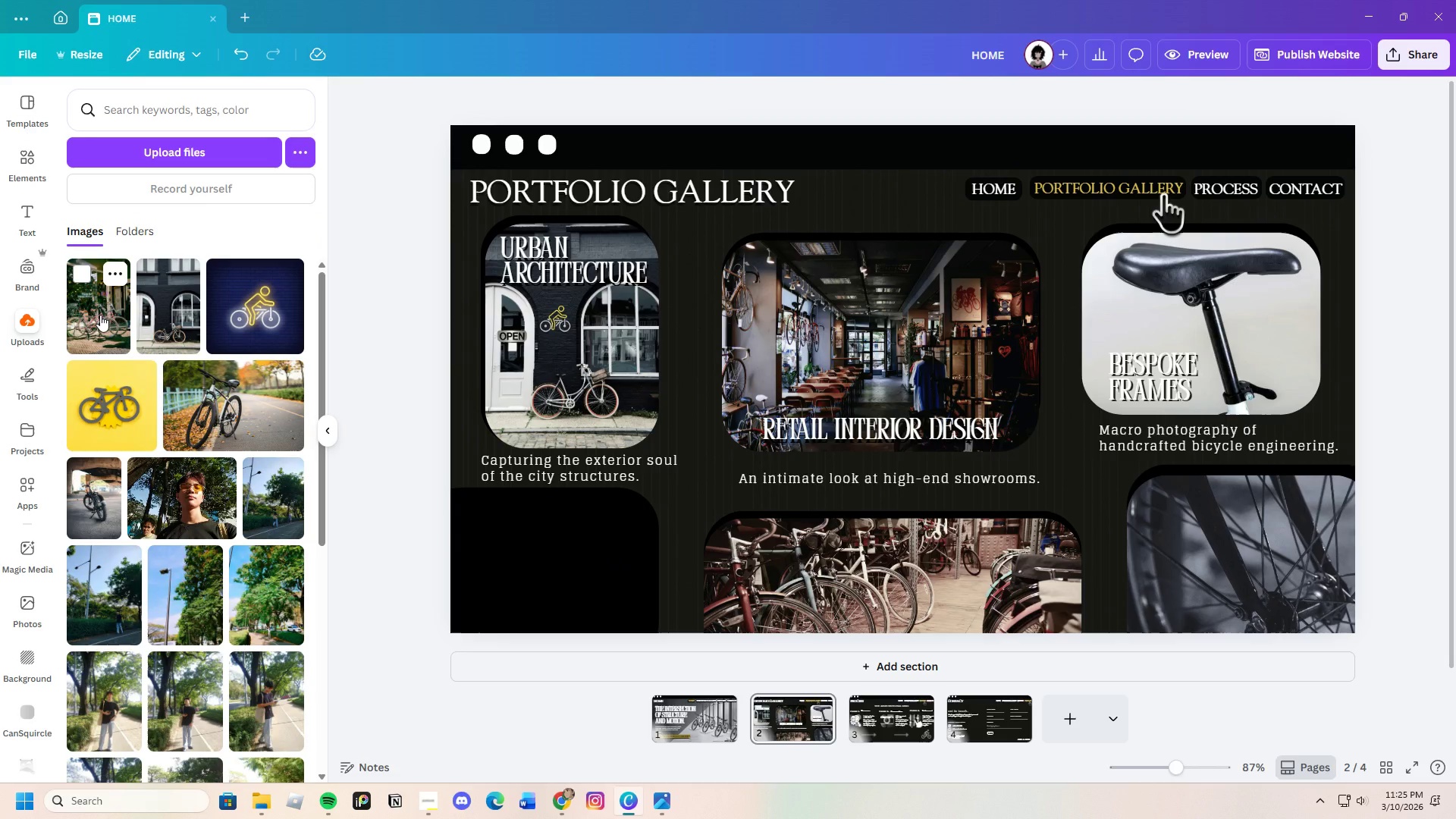 
left_click([155, 155])
 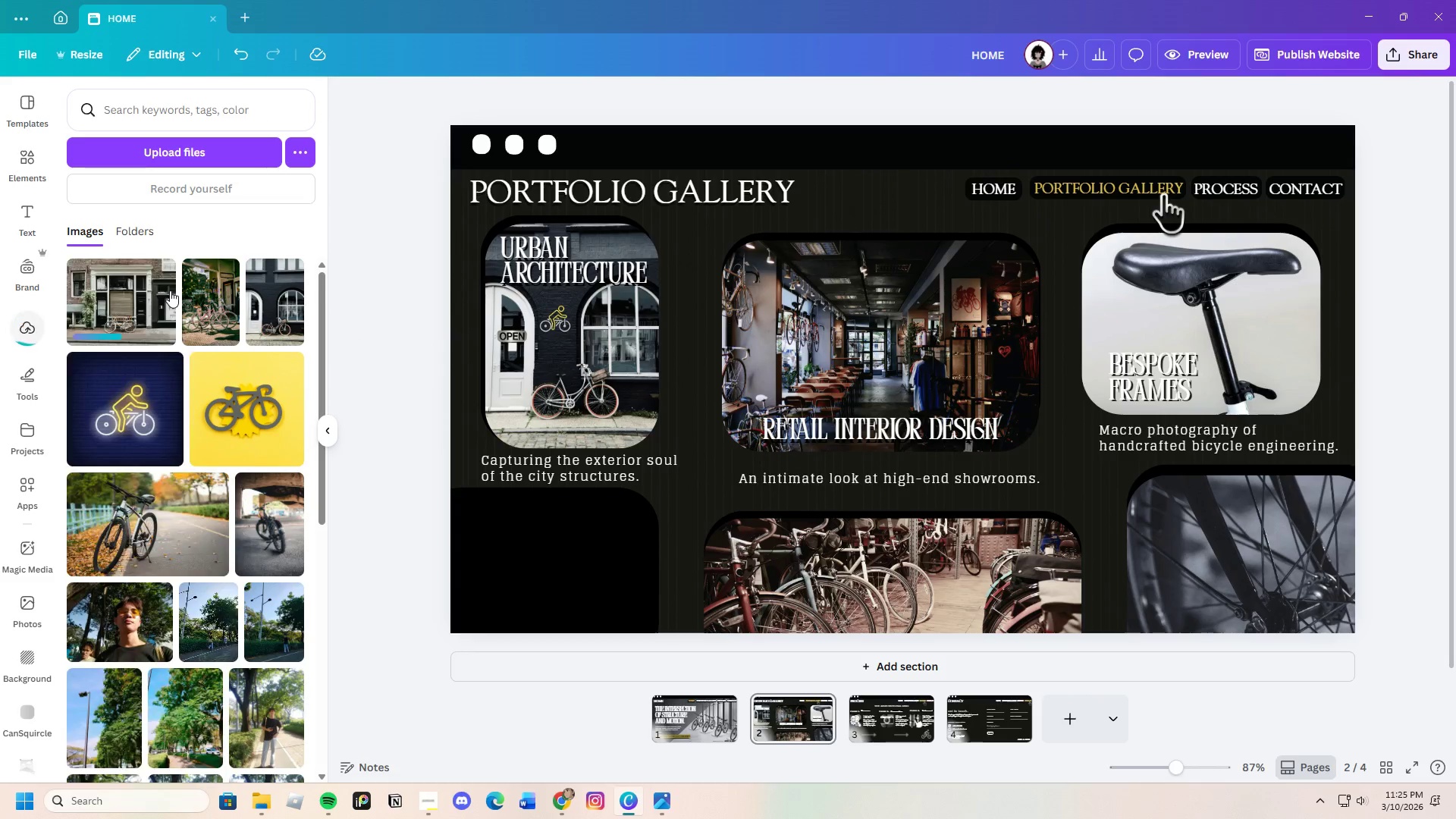 
wait(14.58)
 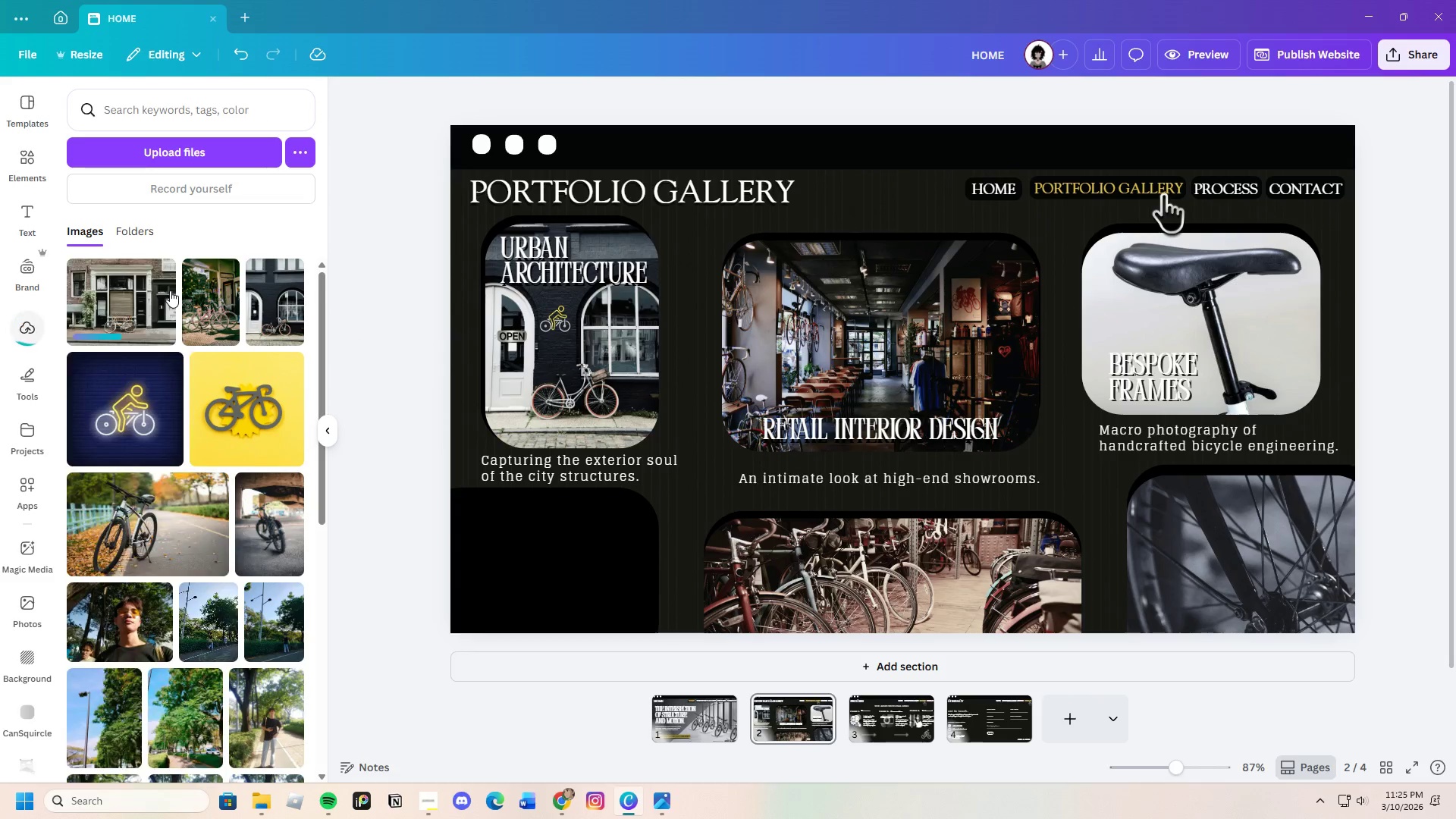 
left_click([121, 306])
 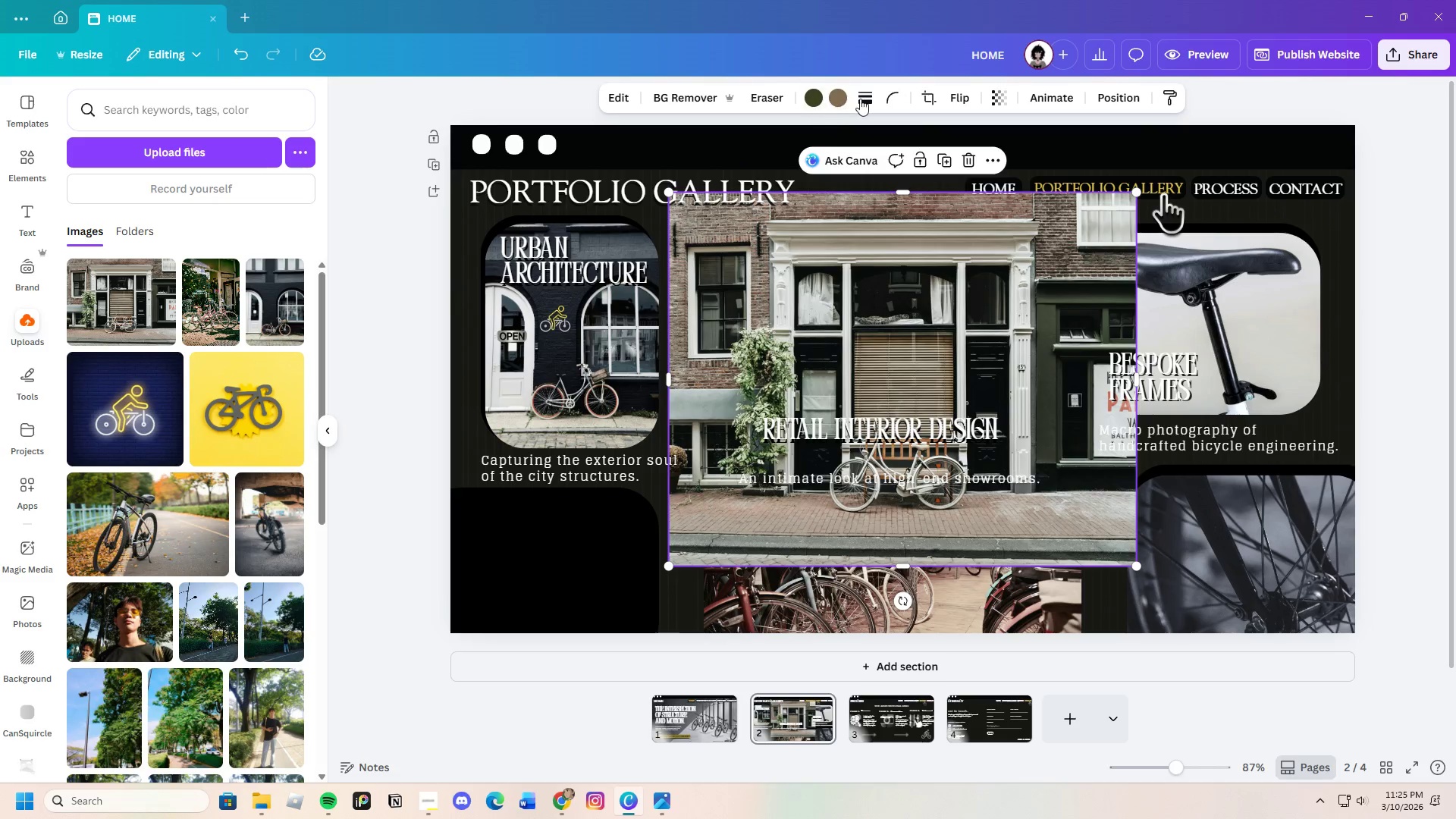 
left_click([894, 99])
 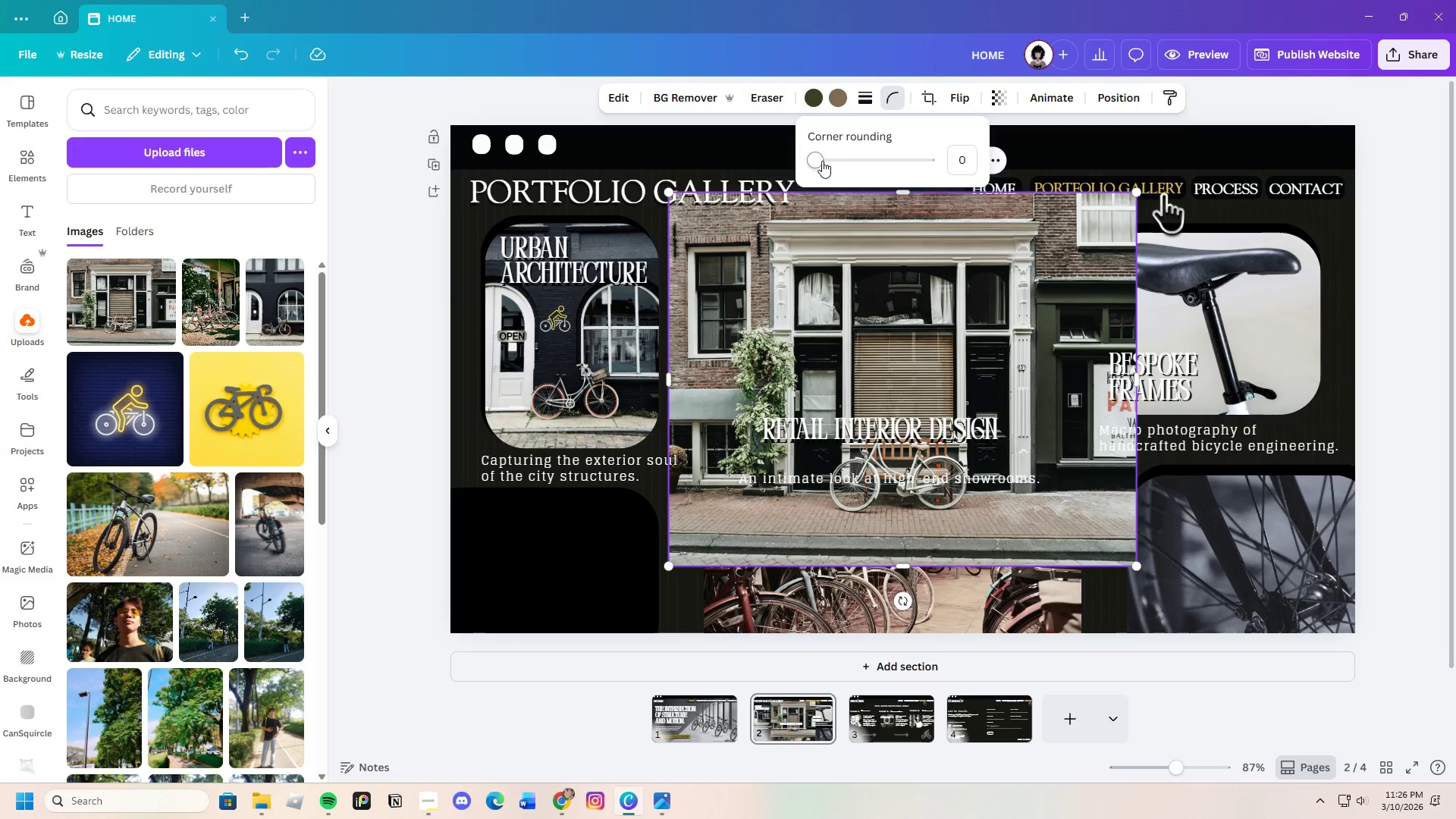 
left_click_drag(start_coordinate=[822, 161], to_coordinate=[885, 177])
 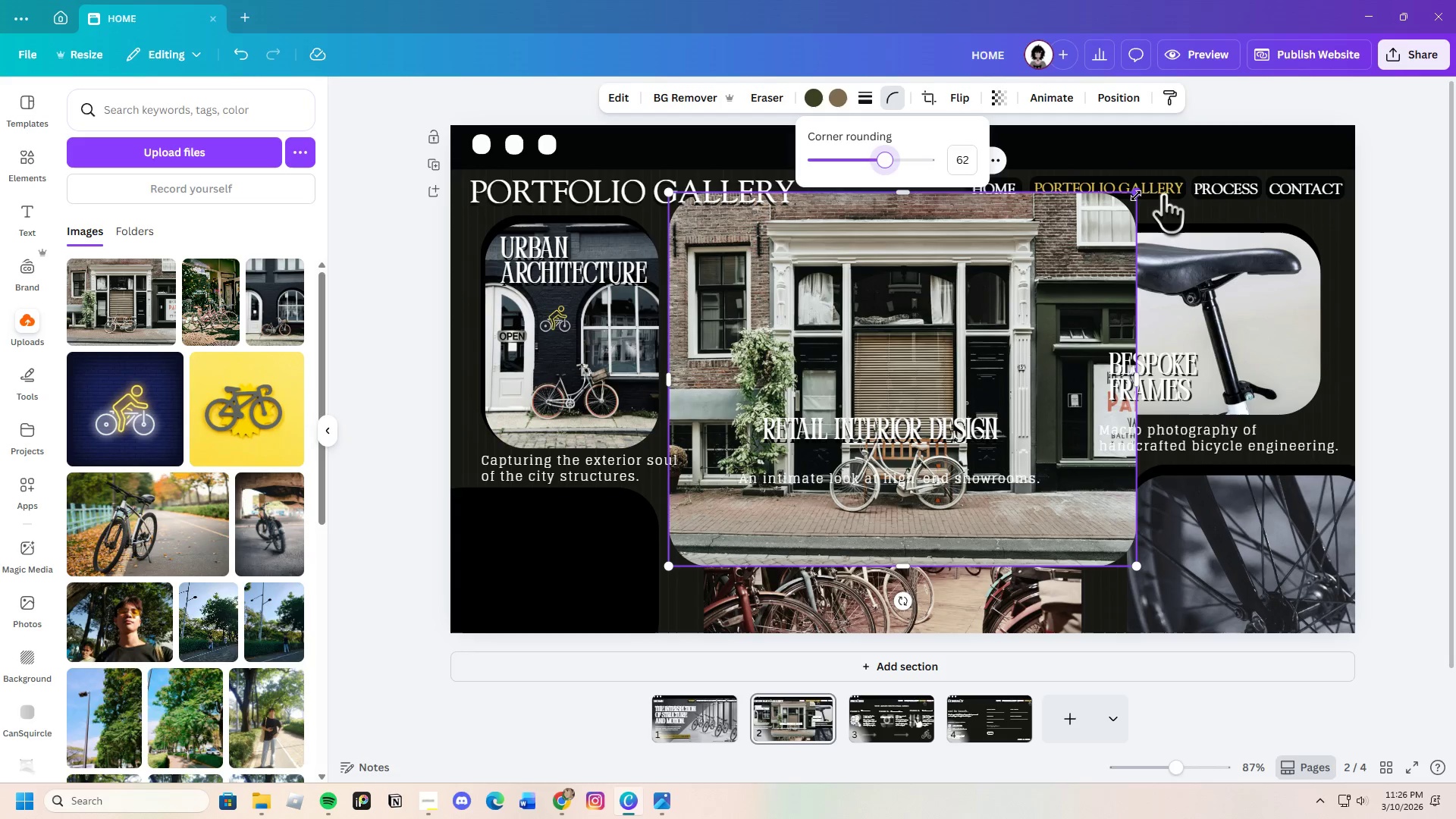 
left_click_drag(start_coordinate=[1137, 193], to_coordinate=[955, 347])
 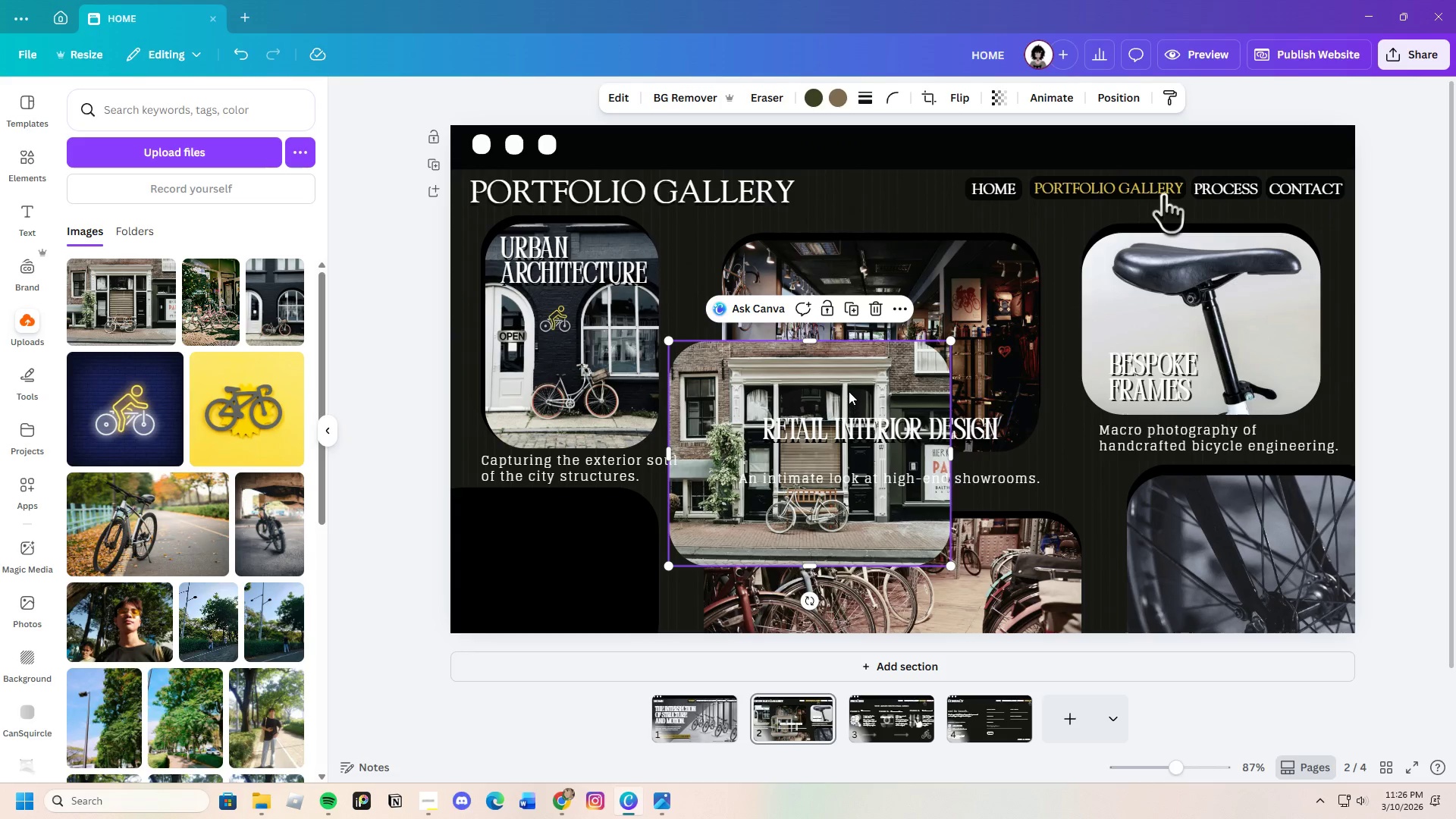 
left_click_drag(start_coordinate=[850, 390], to_coordinate=[613, 480])
 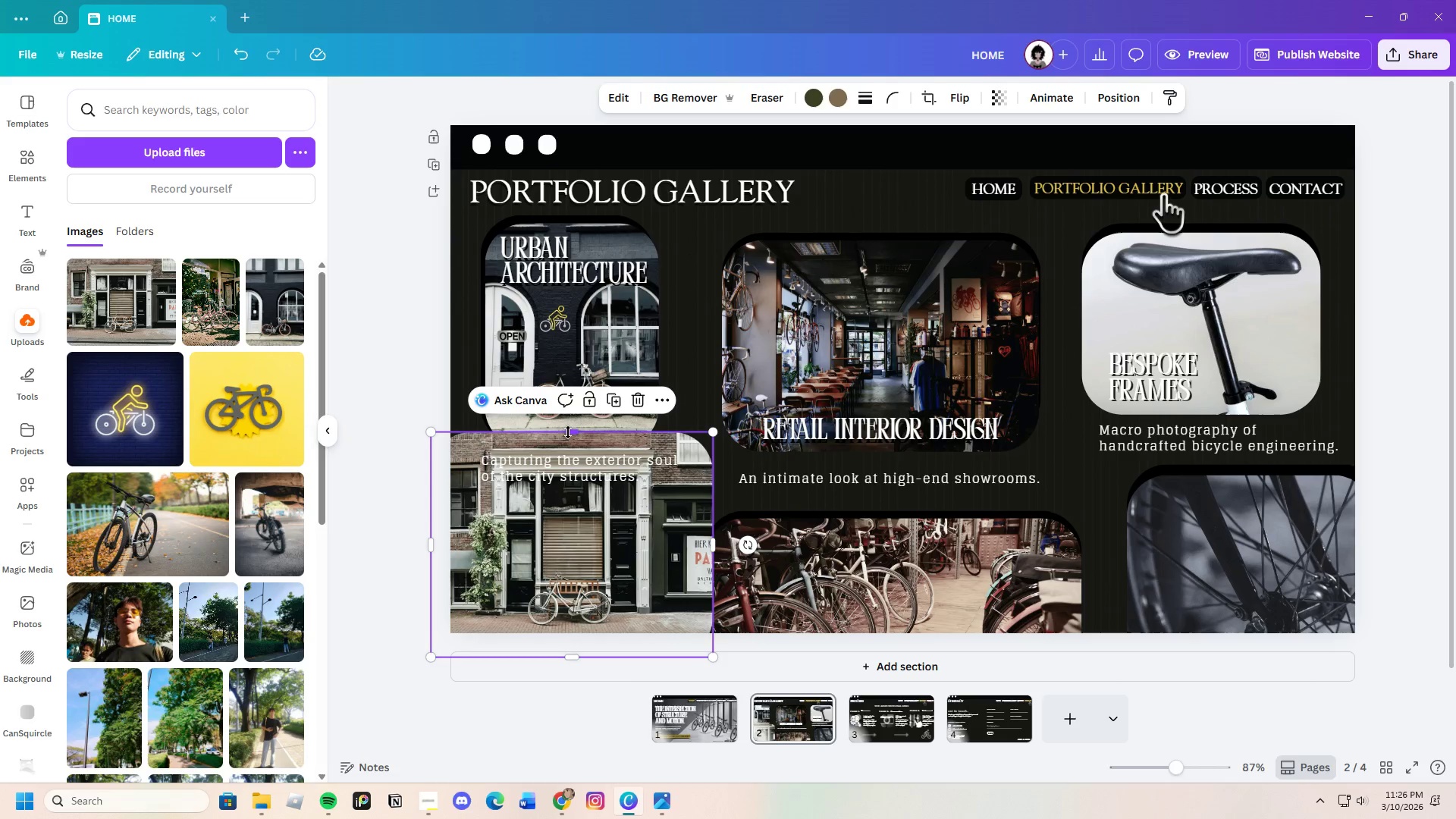 
left_click_drag(start_coordinate=[568, 432], to_coordinate=[595, 510])
 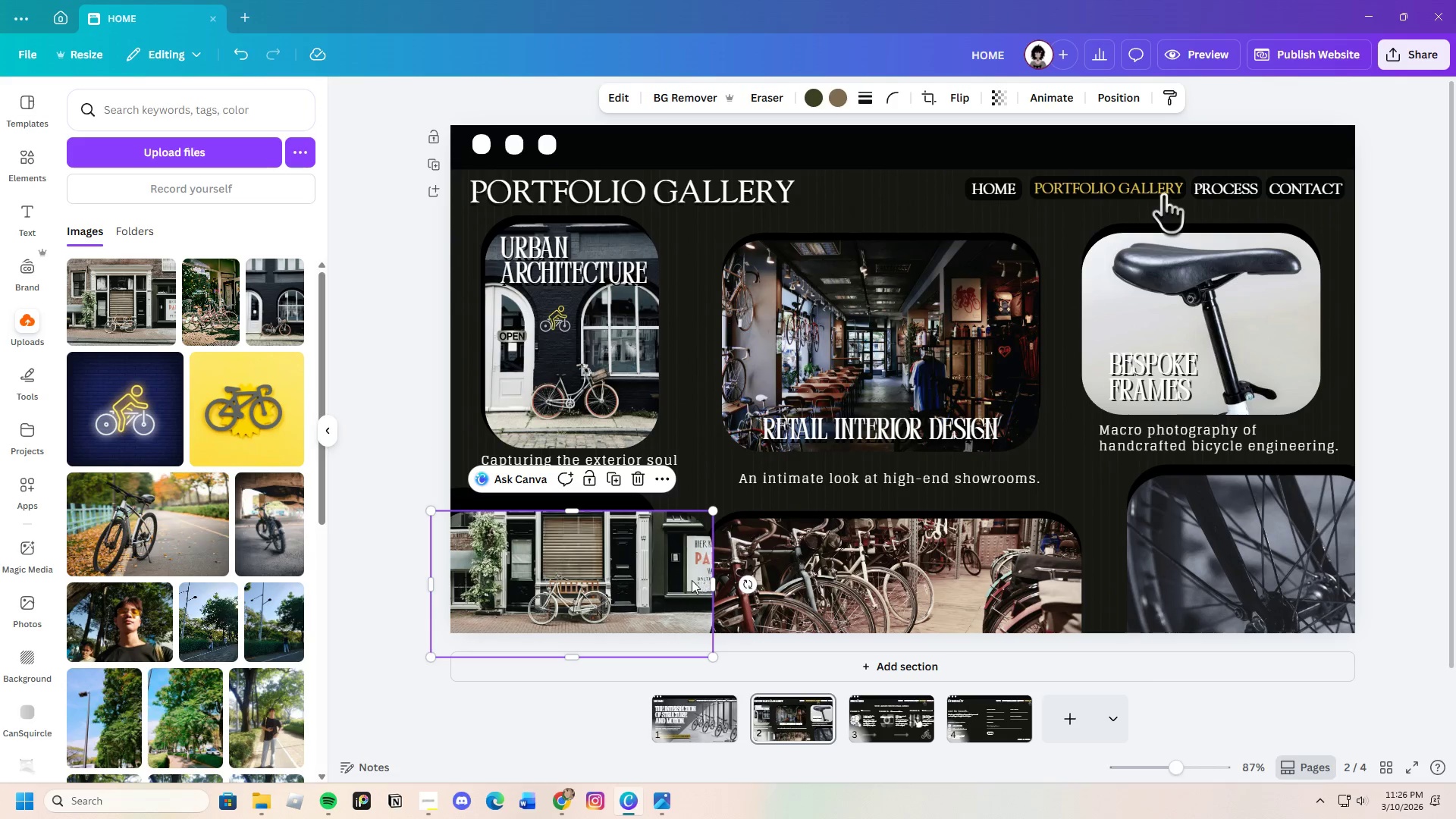 
left_click_drag(start_coordinate=[692, 580], to_coordinate=[654, 576])
 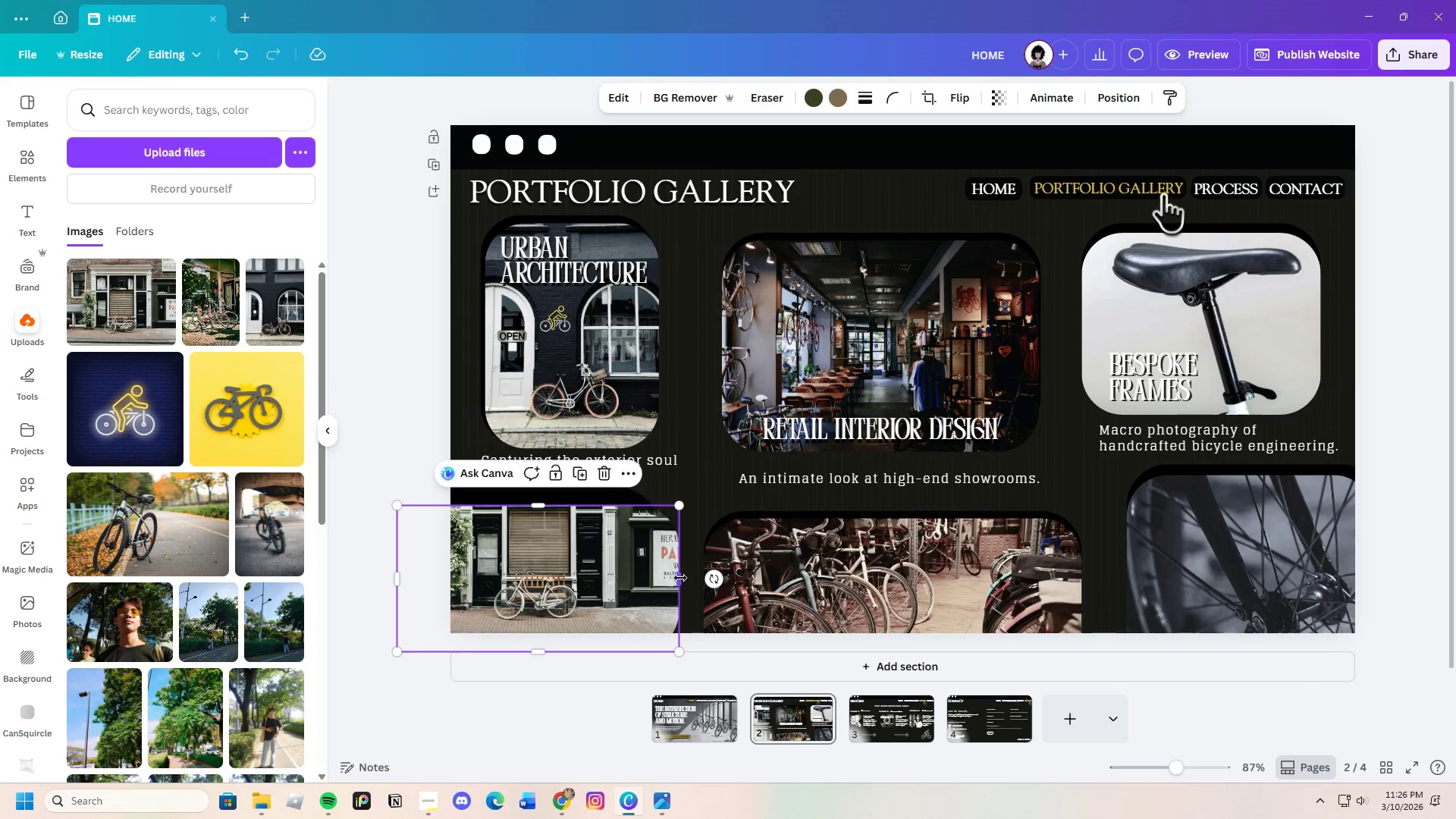 
left_click_drag(start_coordinate=[679, 578], to_coordinate=[614, 589])
 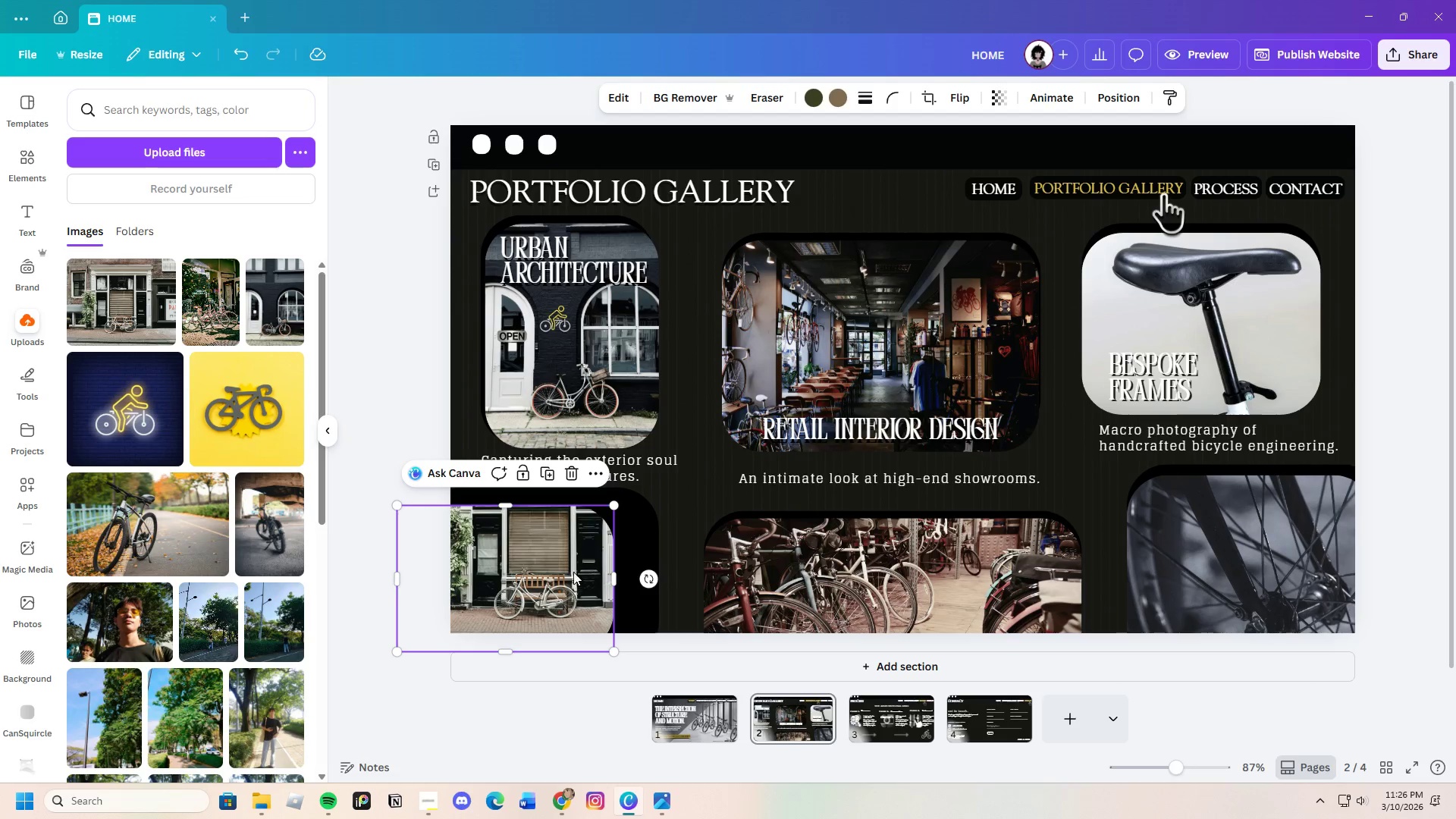 
left_click_drag(start_coordinate=[573, 572], to_coordinate=[605, 564])
 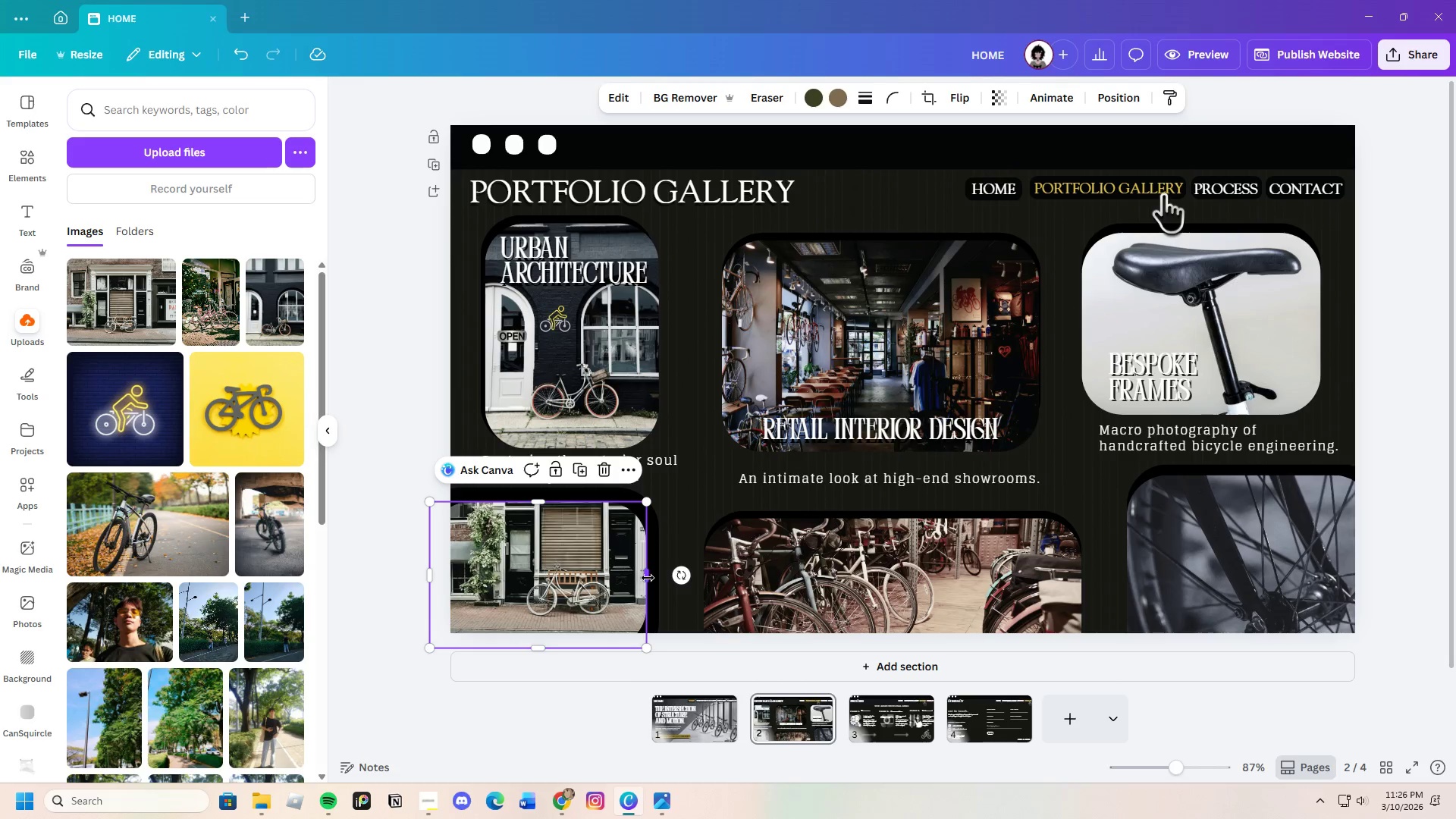 
left_click_drag(start_coordinate=[648, 576], to_coordinate=[659, 573])
 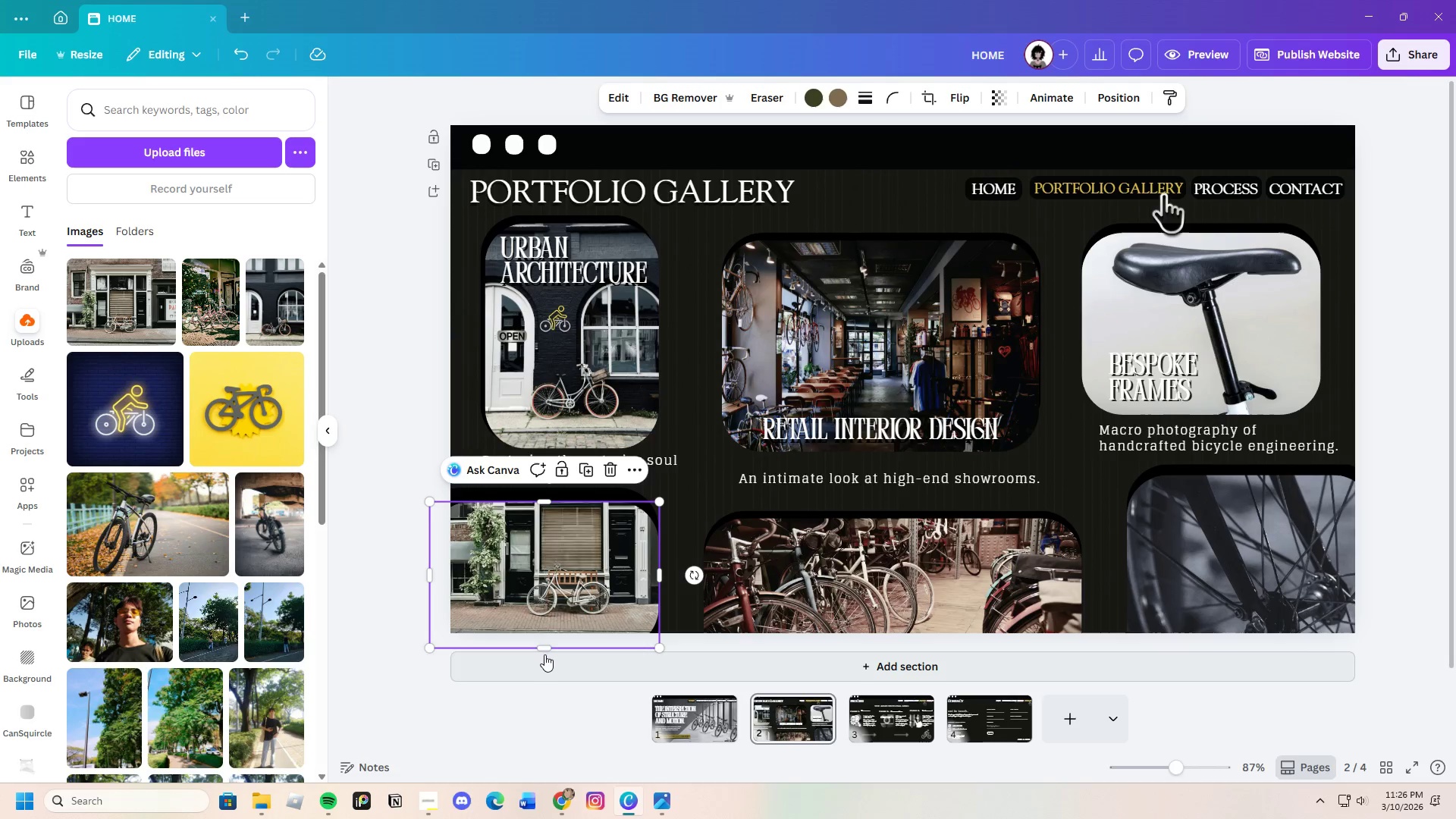 
left_click_drag(start_coordinate=[545, 649], to_coordinate=[553, 667])
 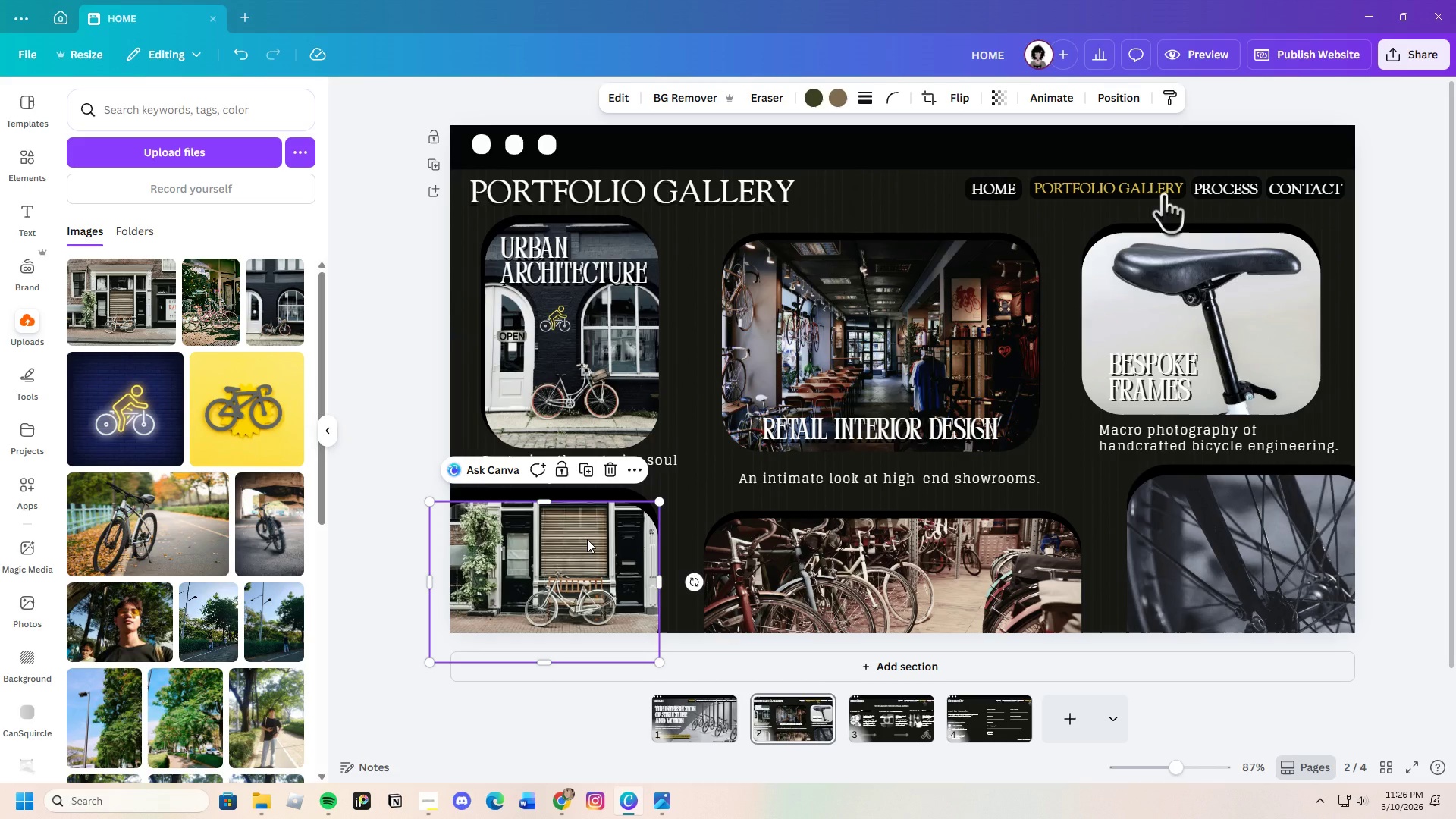 
left_click([587, 539])
 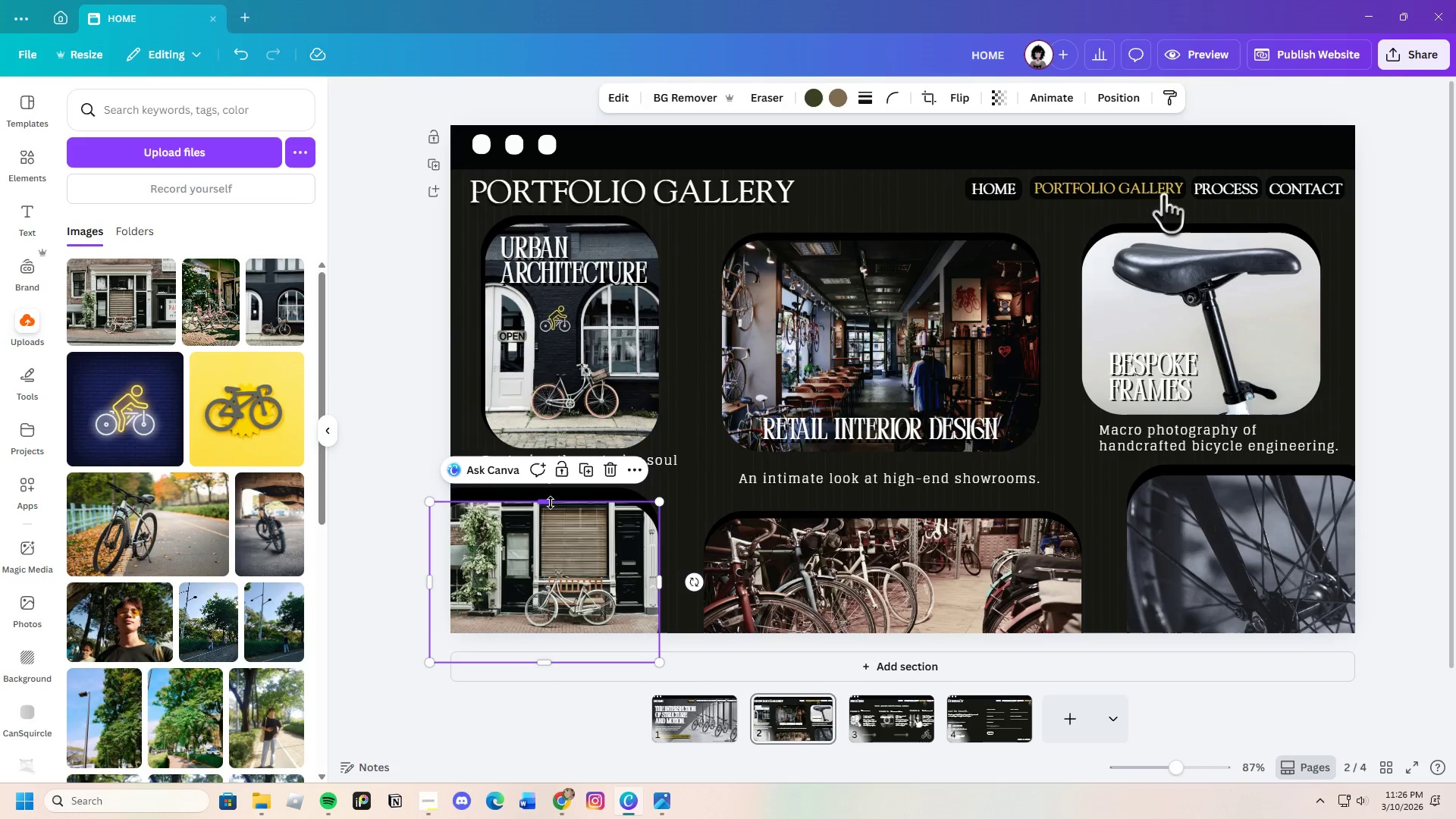 
left_click_drag(start_coordinate=[549, 503], to_coordinate=[551, 498])
 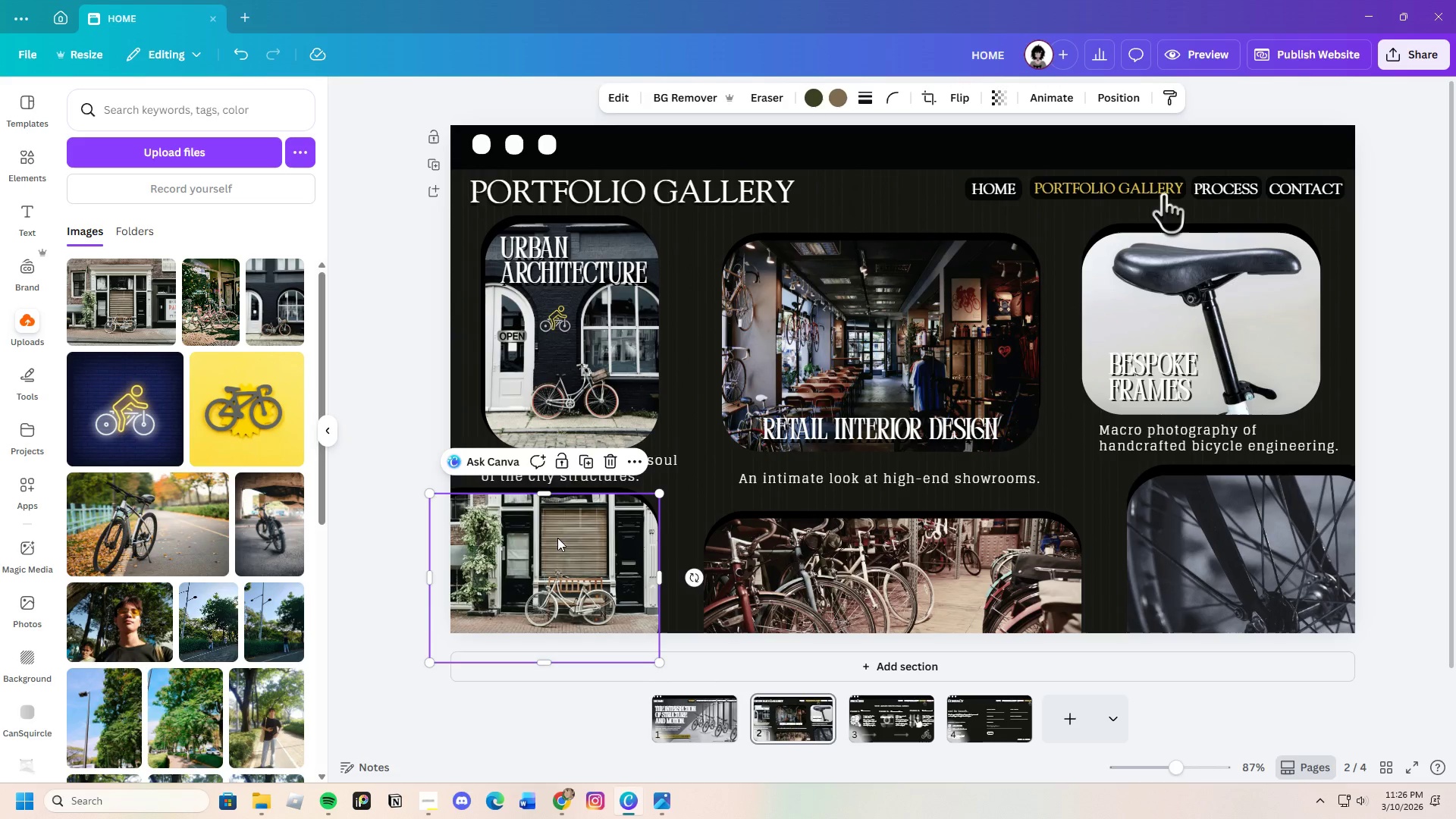 
left_click_drag(start_coordinate=[558, 532], to_coordinate=[557, 538])
 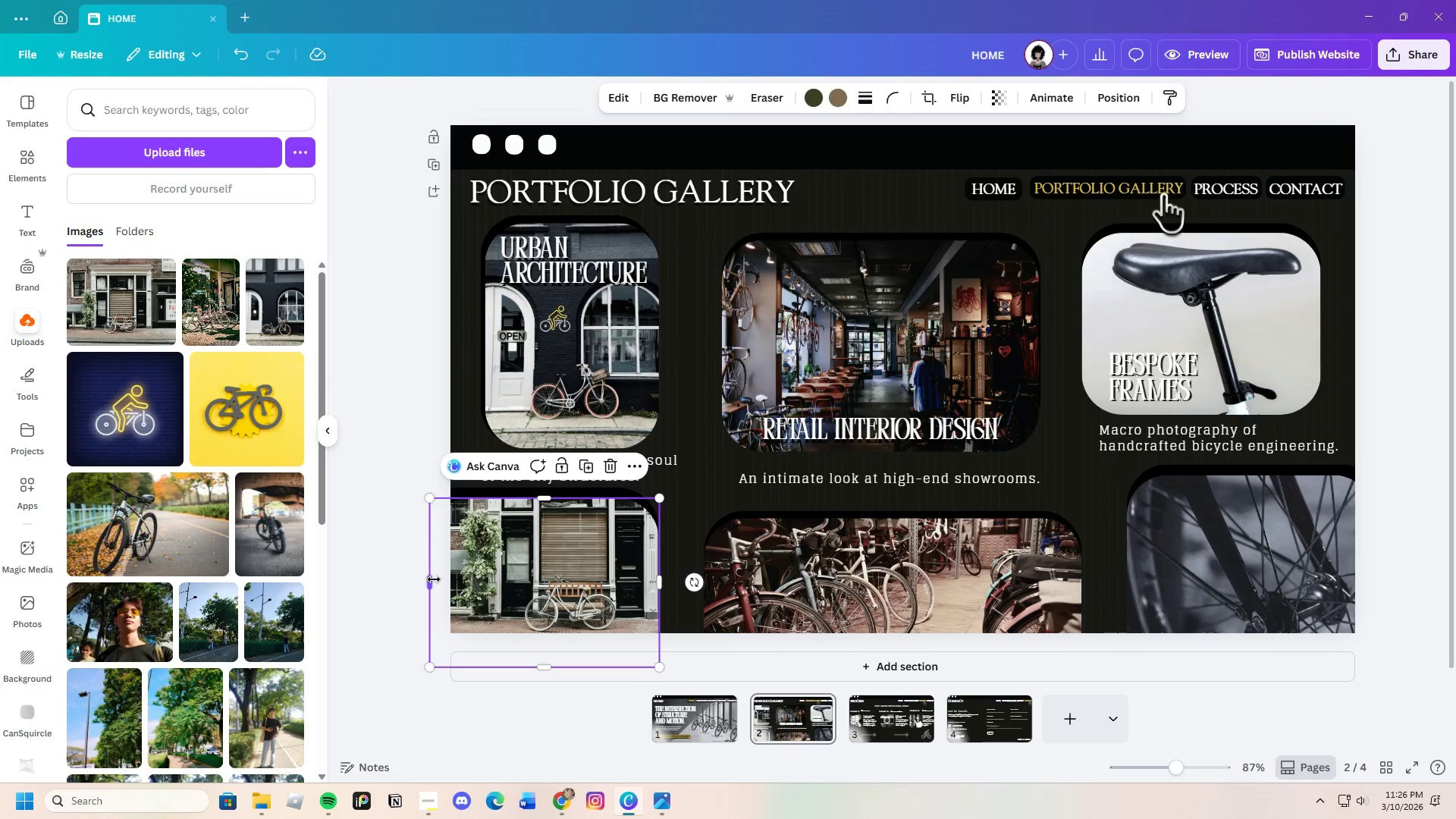 
left_click_drag(start_coordinate=[434, 579], to_coordinate=[441, 578])
 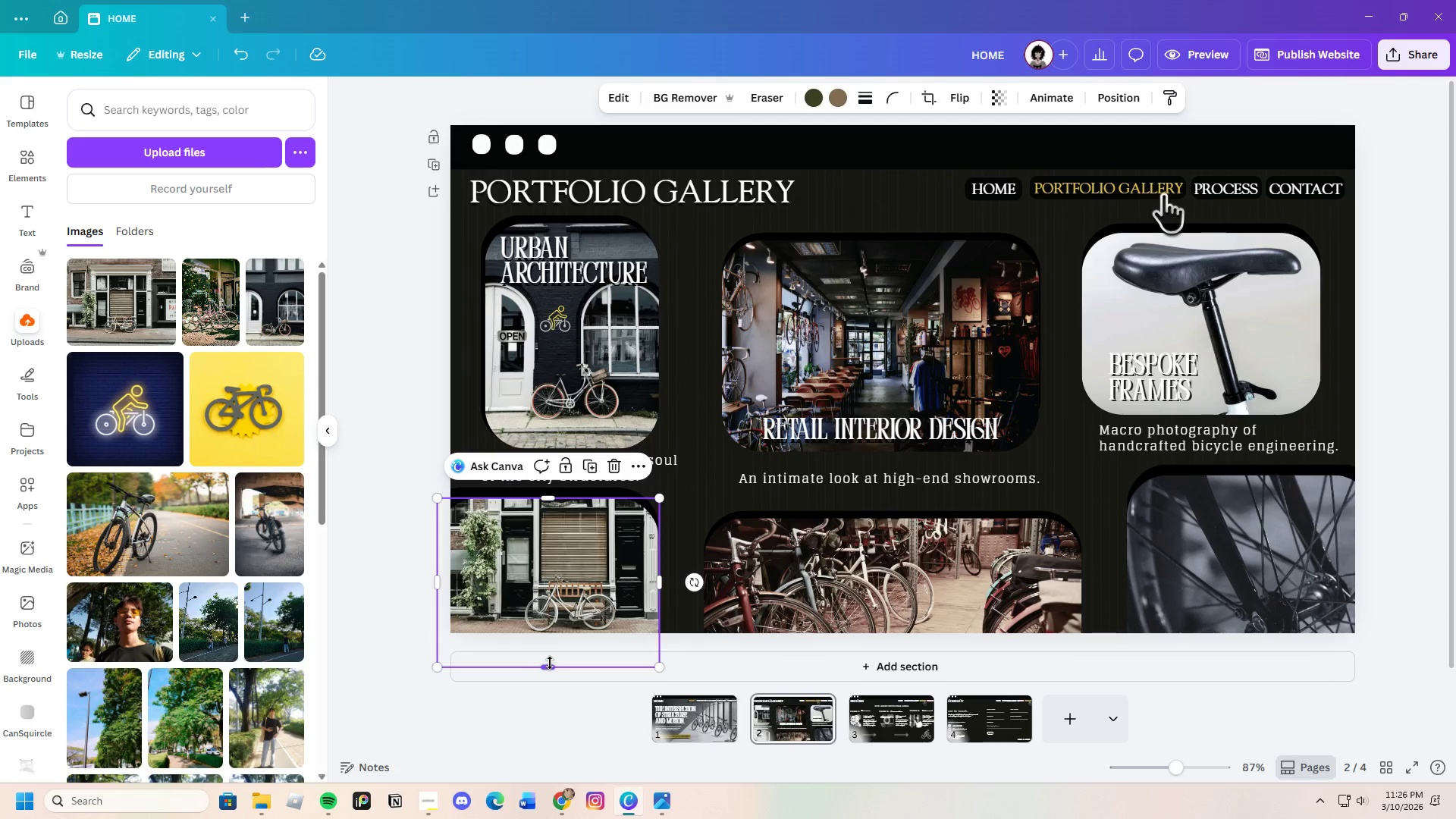 
left_click_drag(start_coordinate=[550, 663], to_coordinate=[554, 656])
 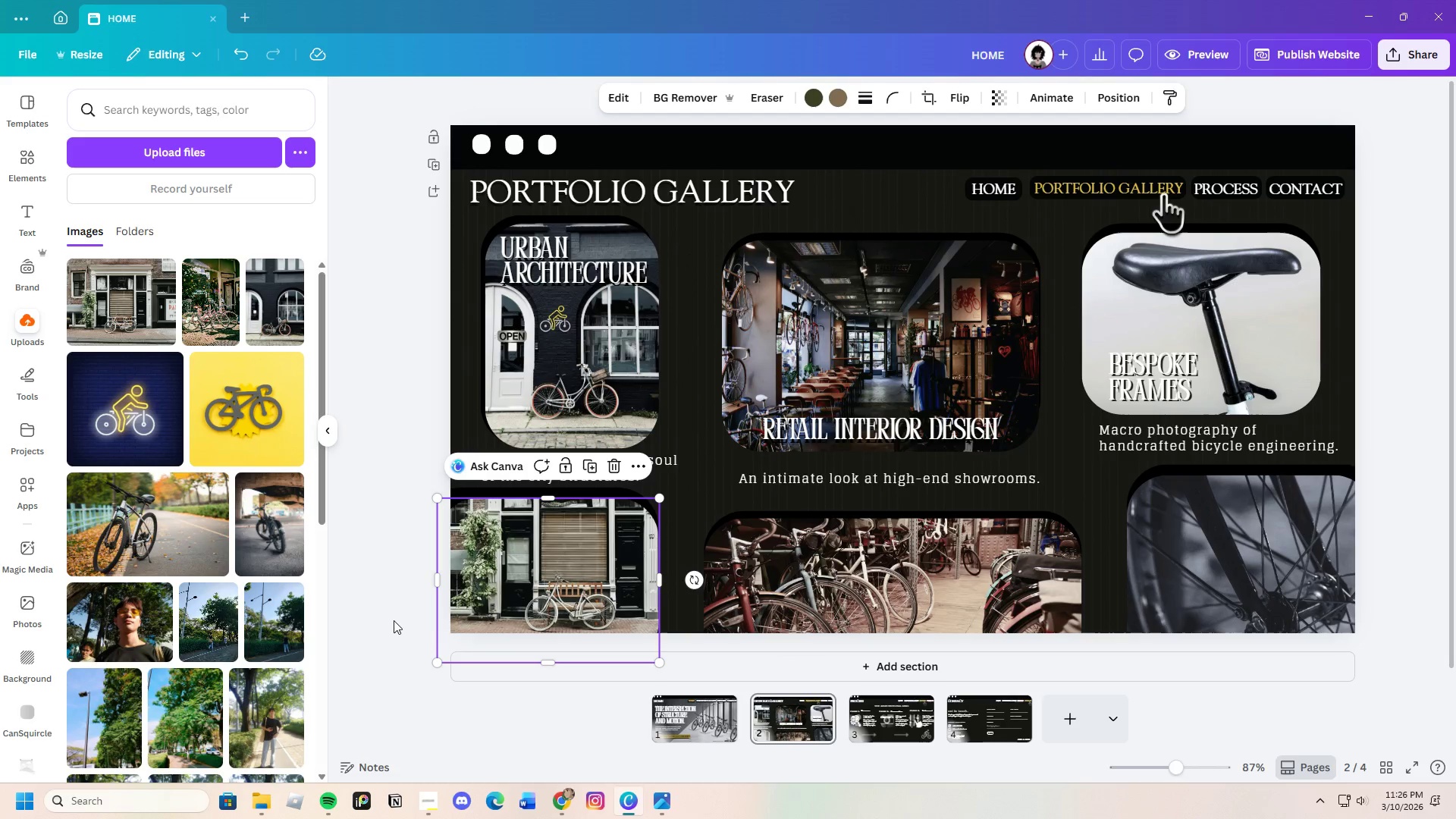 
left_click([396, 619])
 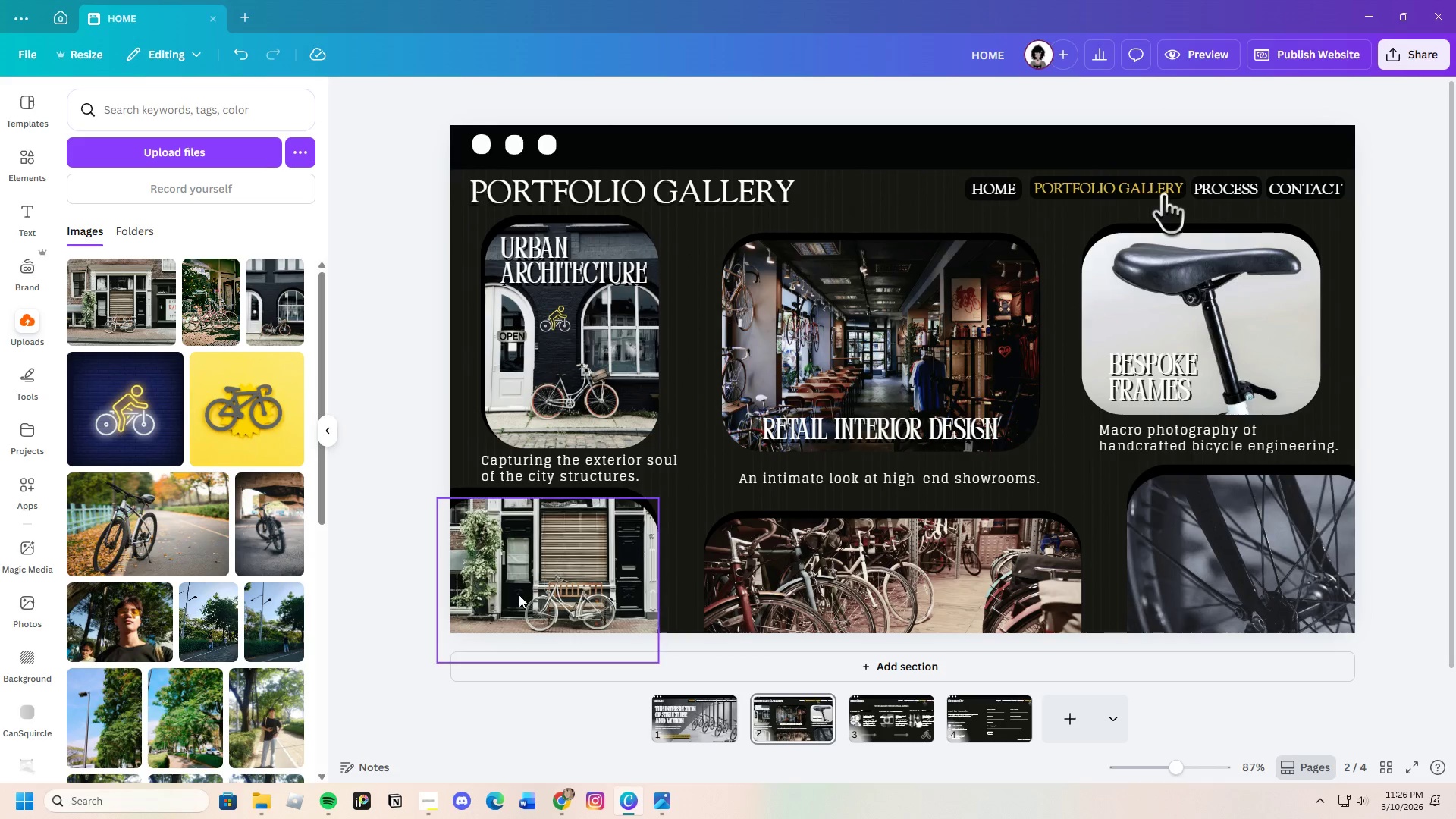 
left_click([528, 592])
 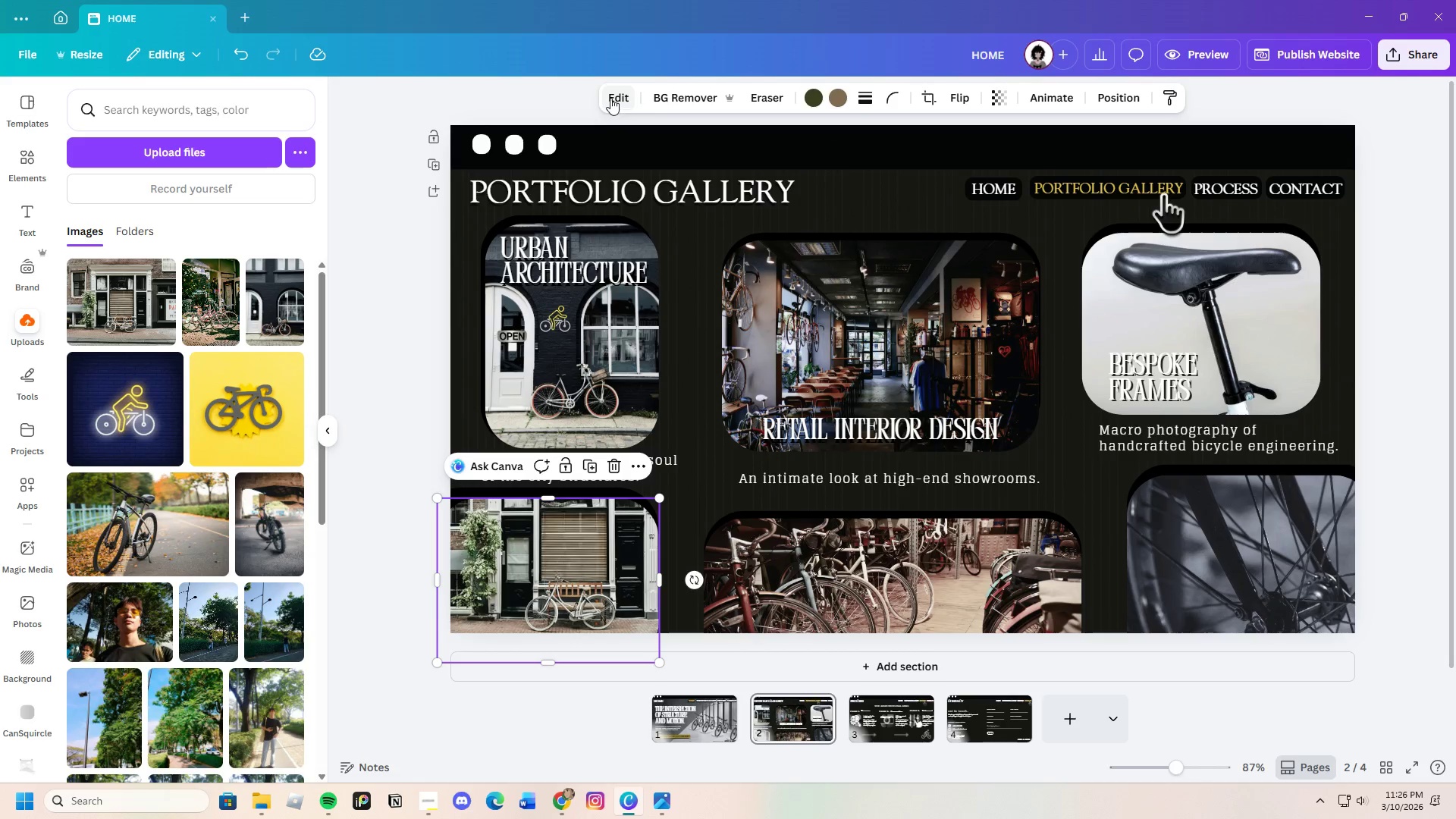 
left_click([610, 97])
 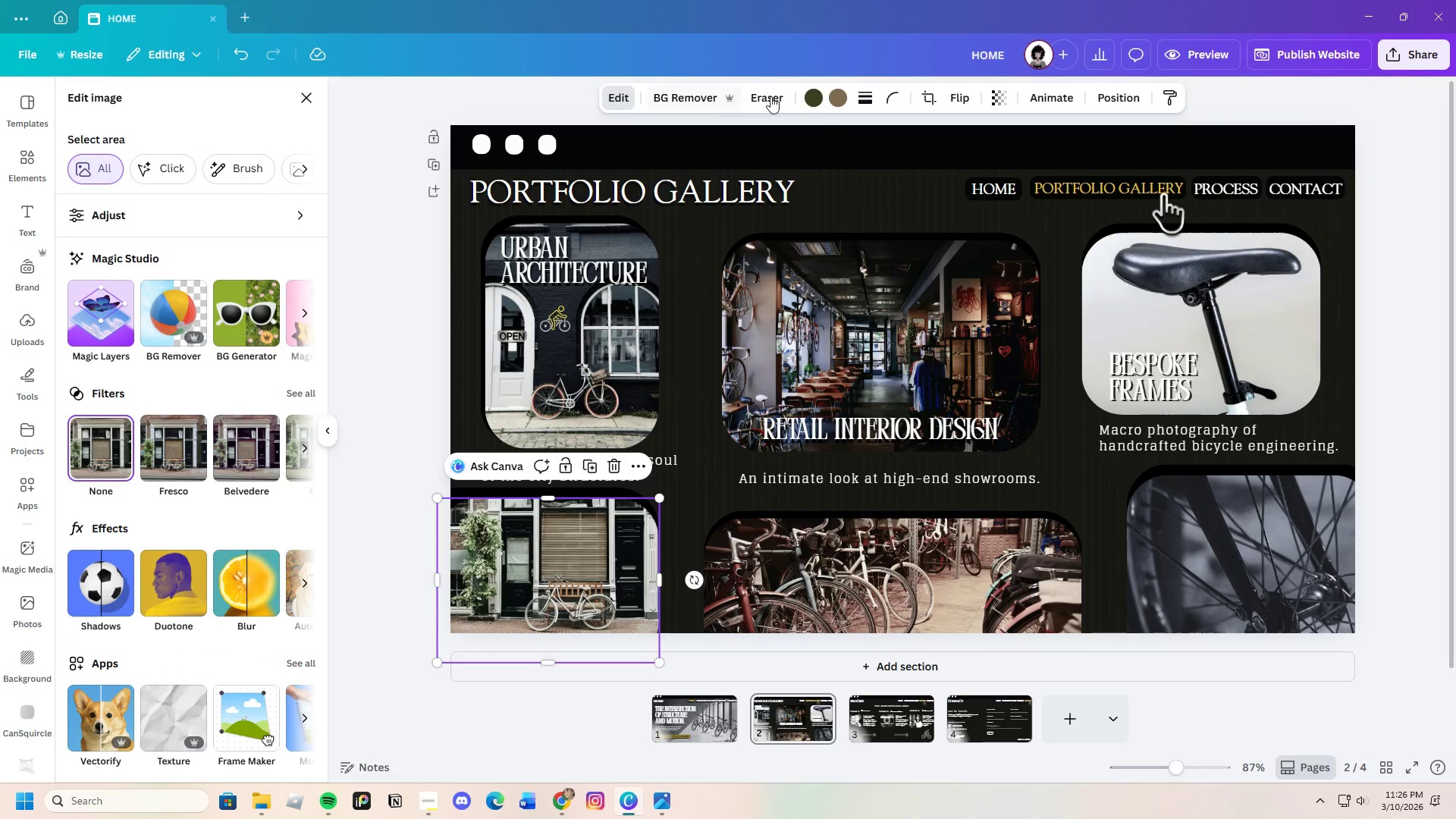 
left_click([809, 102])
 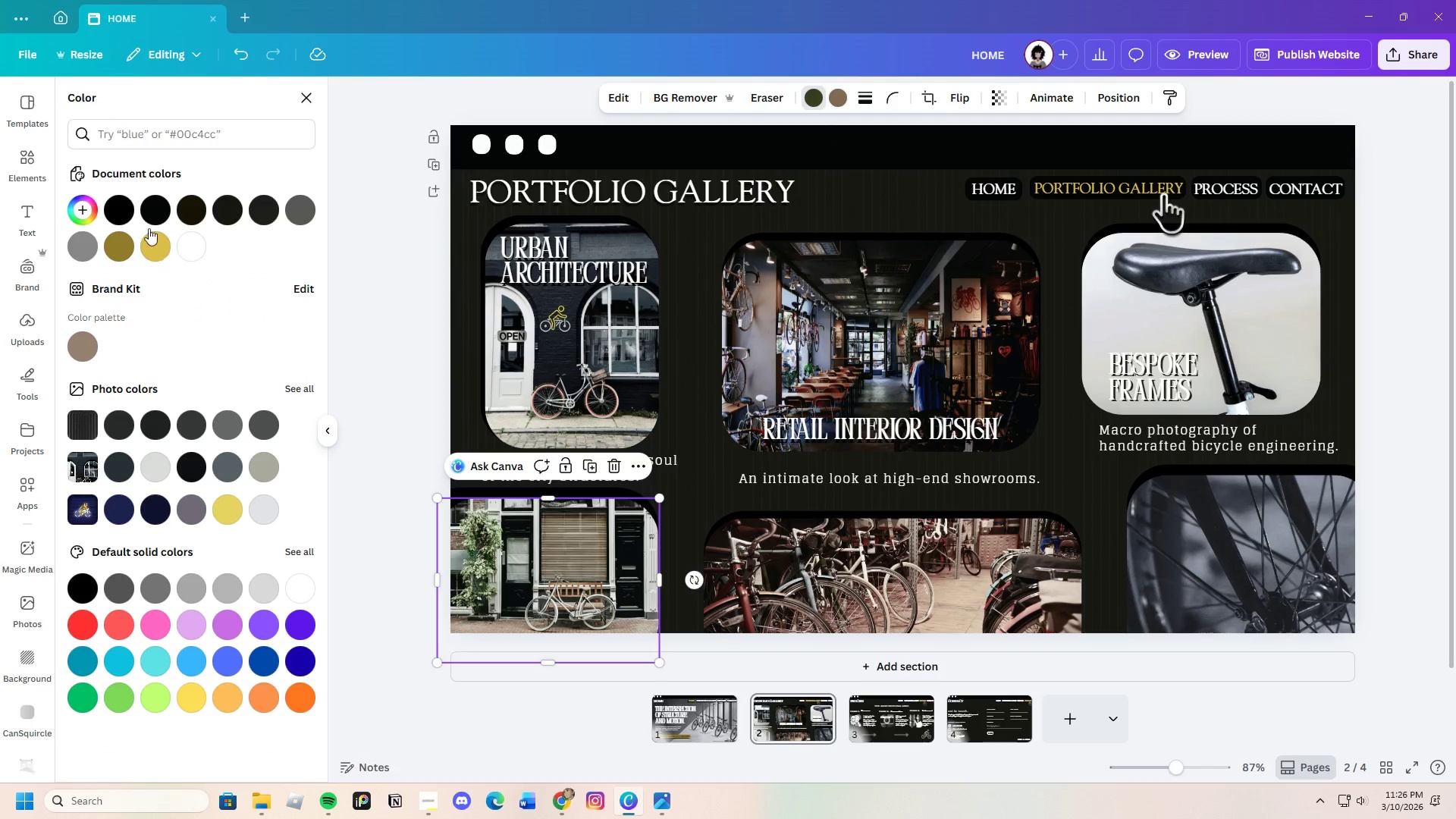 
left_click([124, 215])
 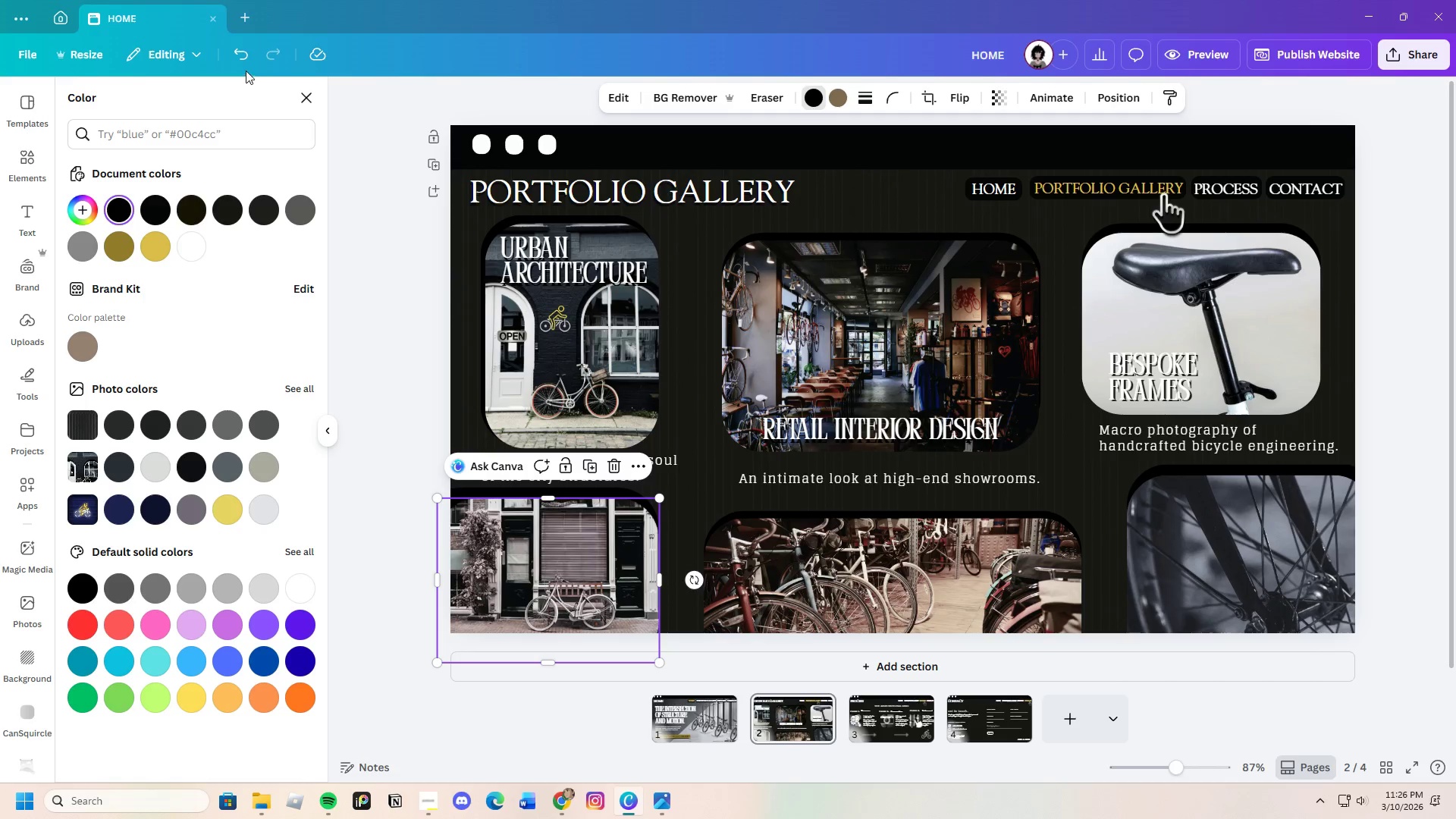 
left_click([246, 60])
 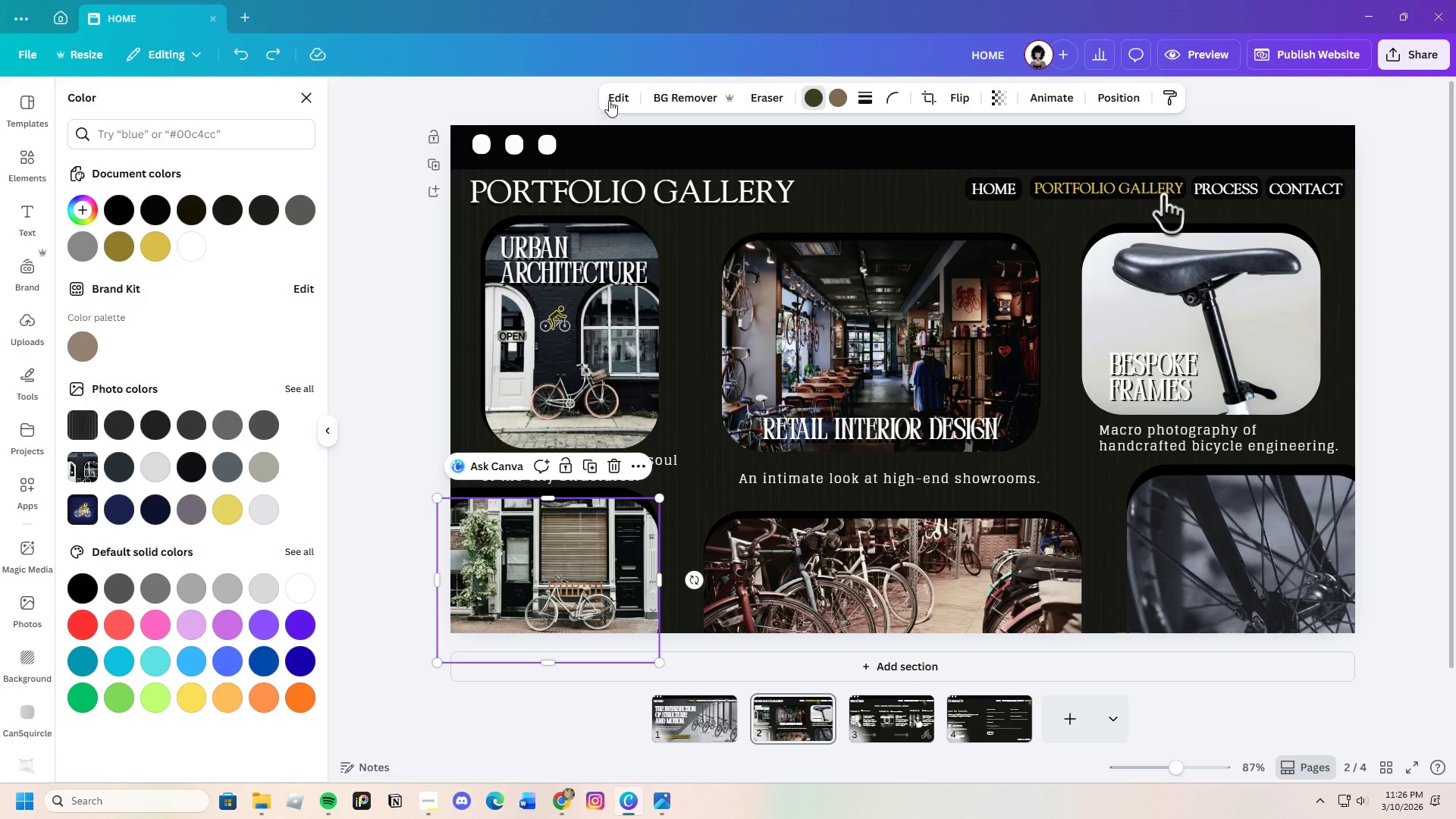 
left_click([614, 99])
 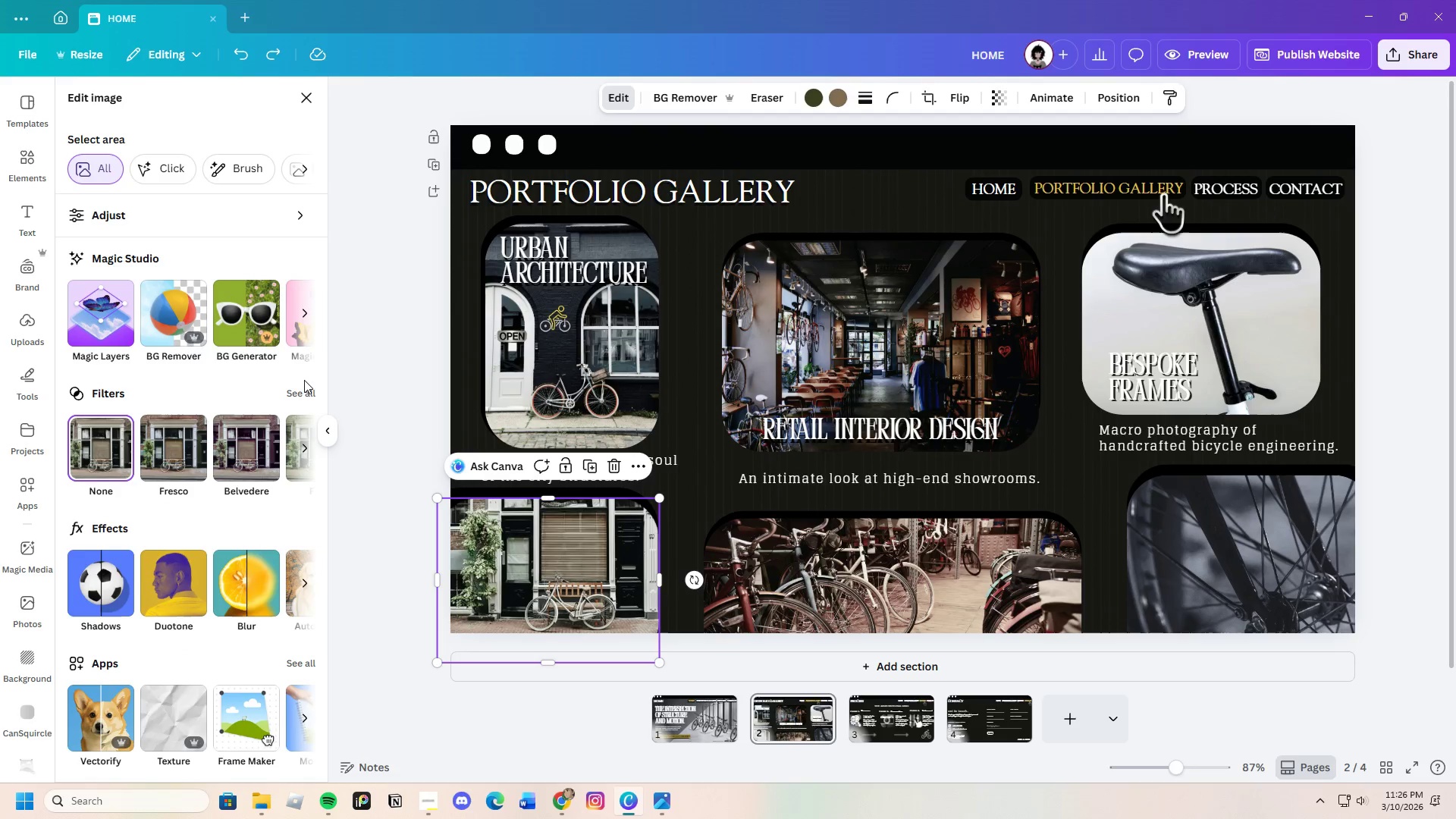 
left_click([300, 395])
 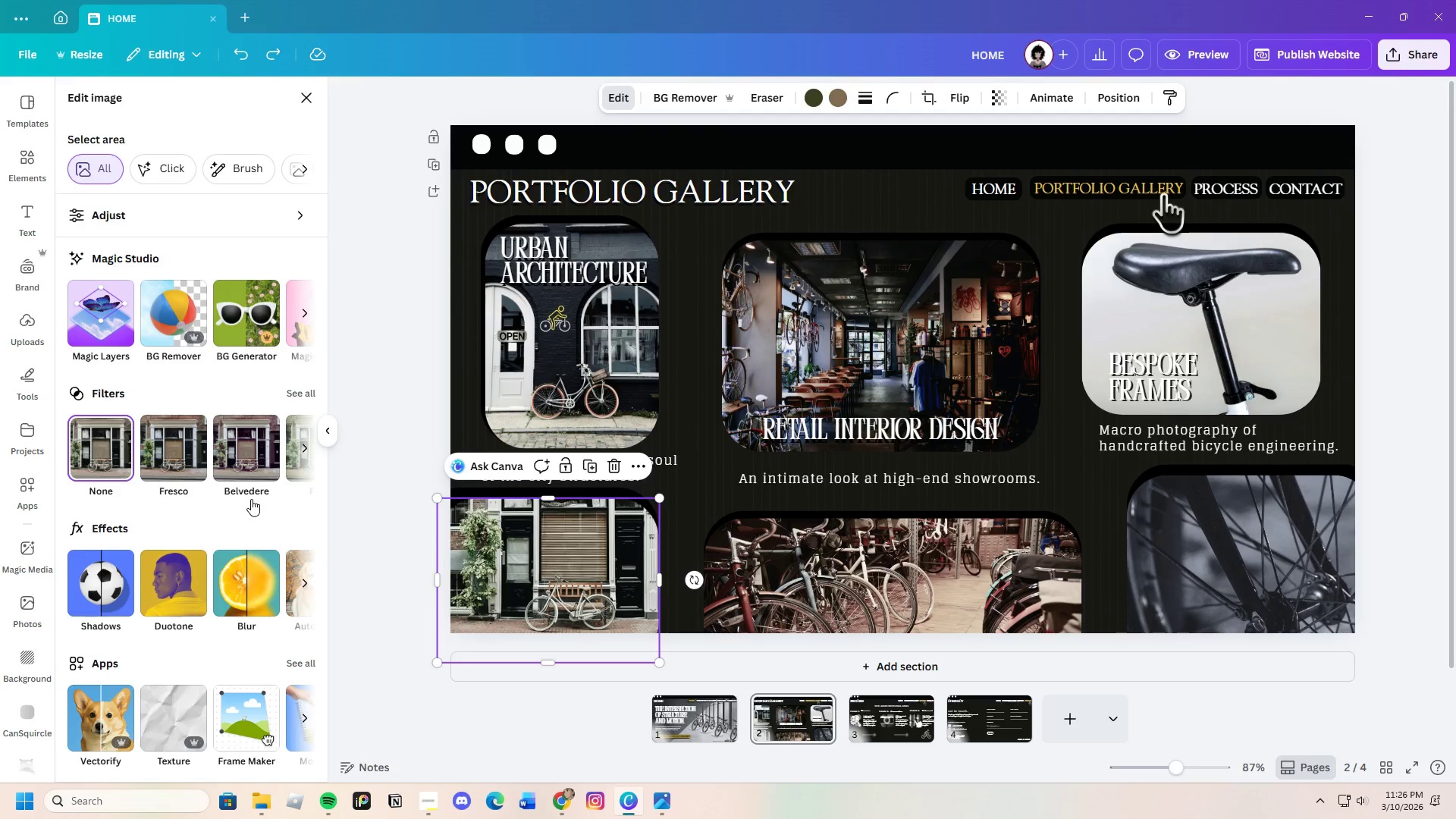 
scroll: coordinate [271, 583], scroll_direction: down, amount: 17.0
 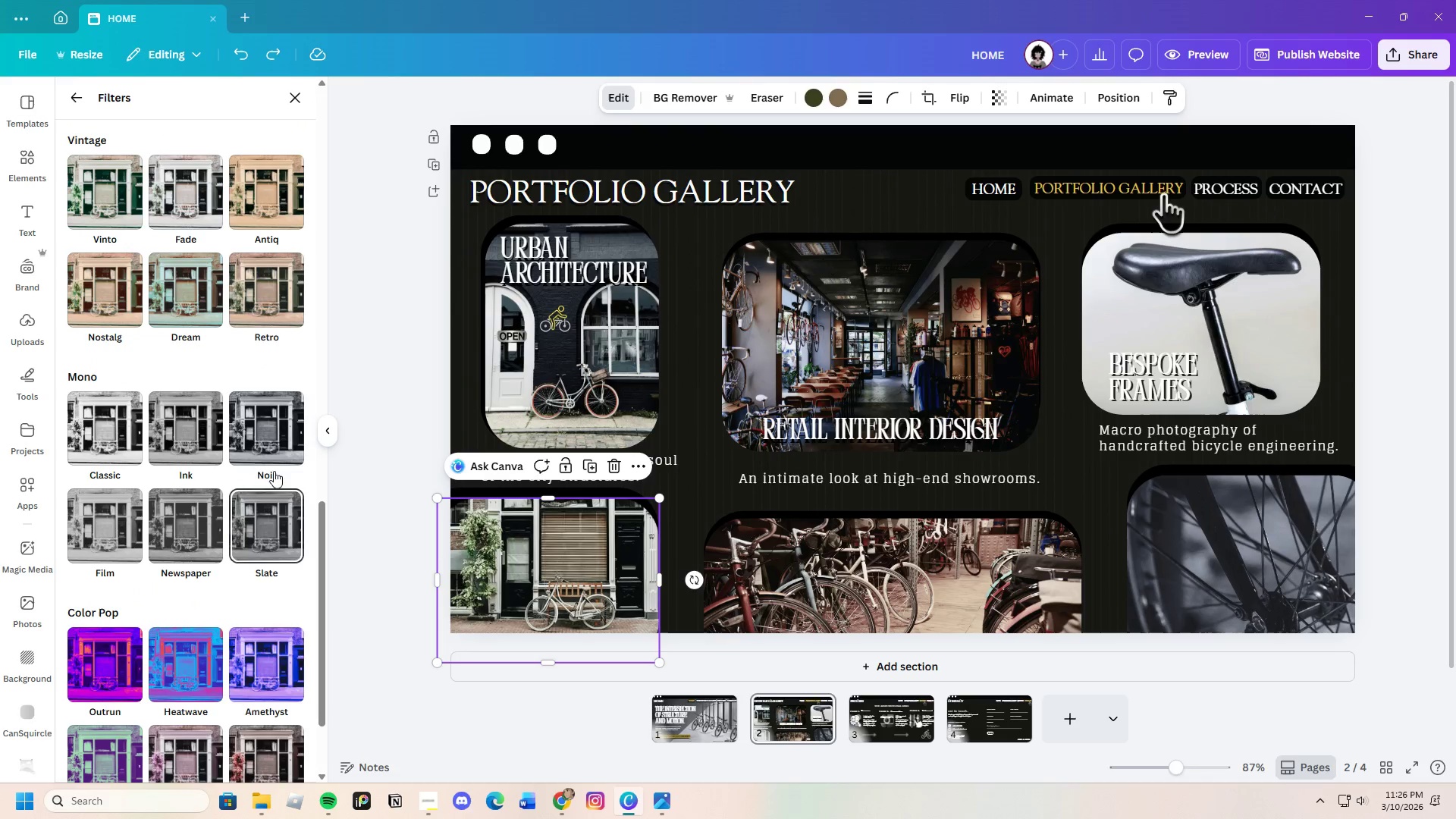 
left_click([274, 448])
 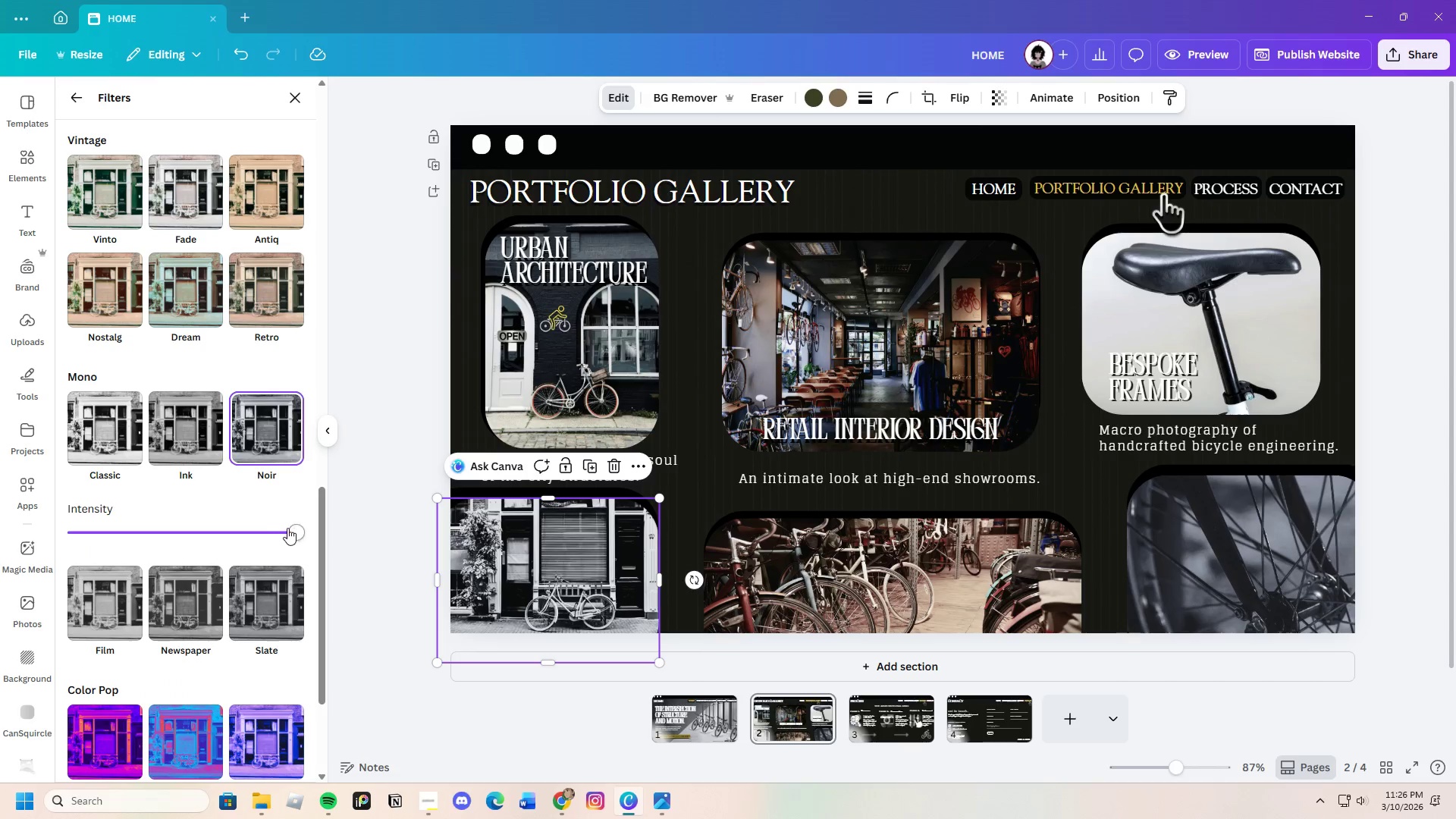 
left_click_drag(start_coordinate=[288, 530], to_coordinate=[187, 554])
 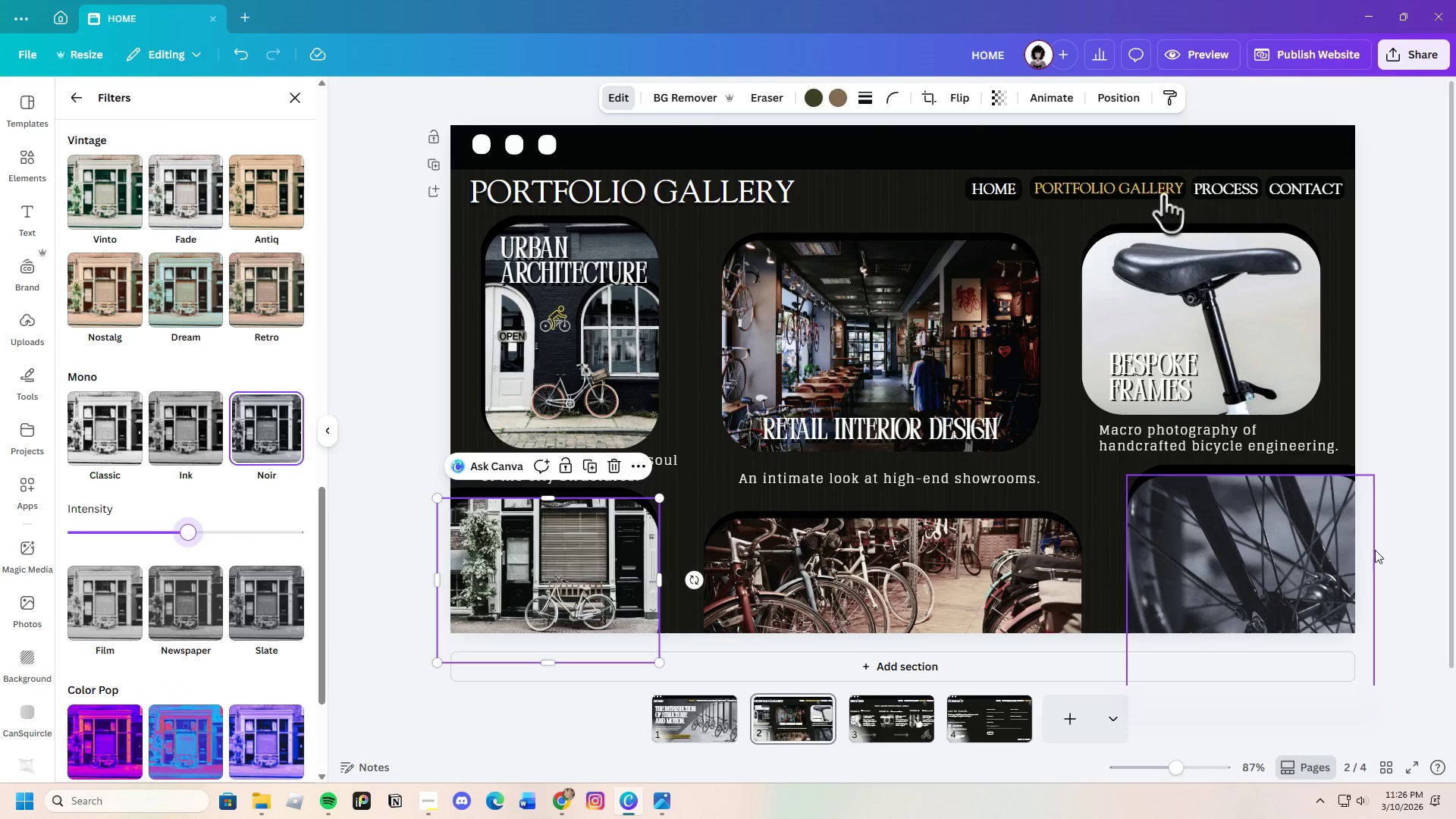 
left_click([1396, 540])
 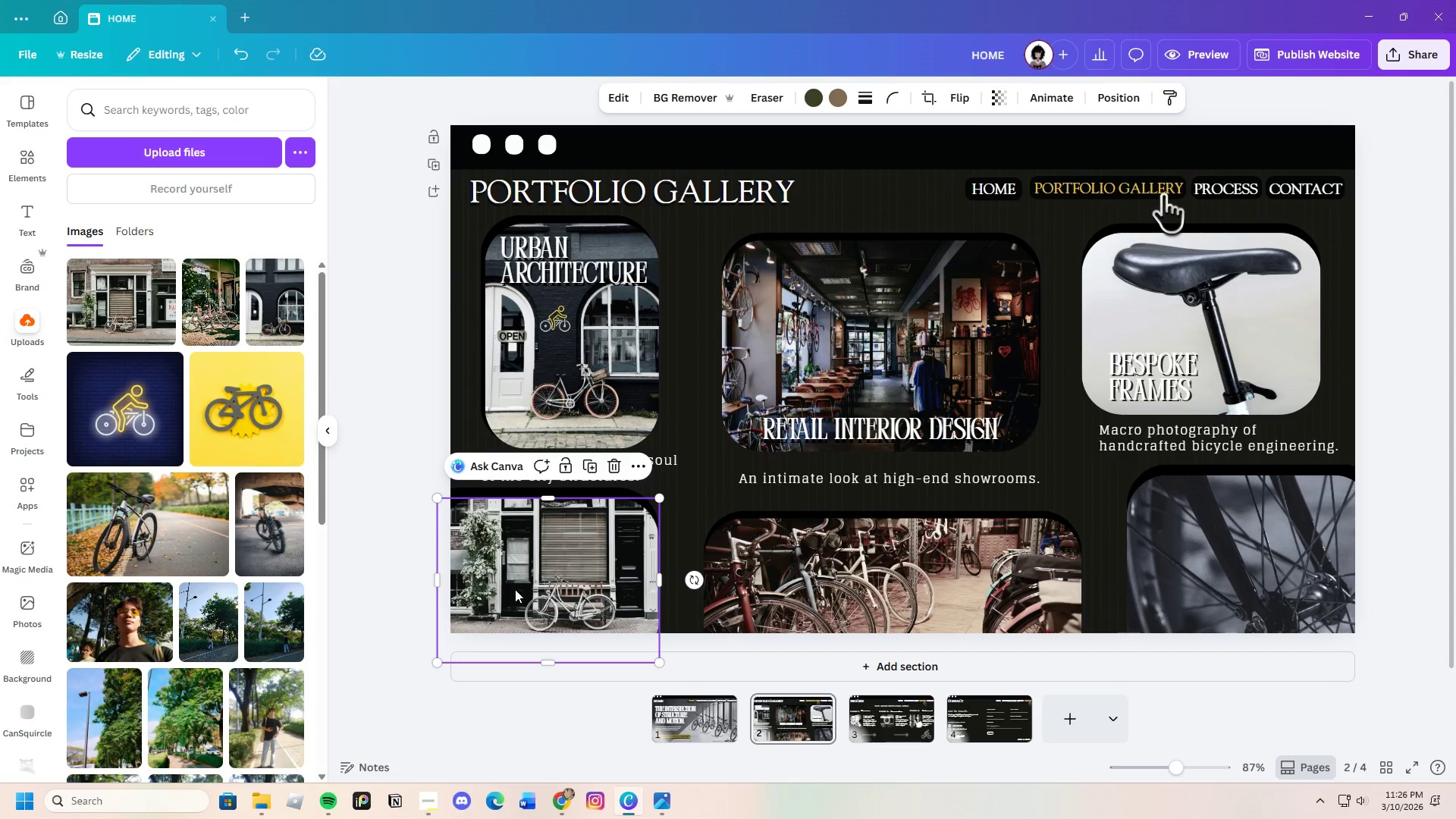 
scroll: coordinate [200, 518], scroll_direction: down, amount: 3.0
 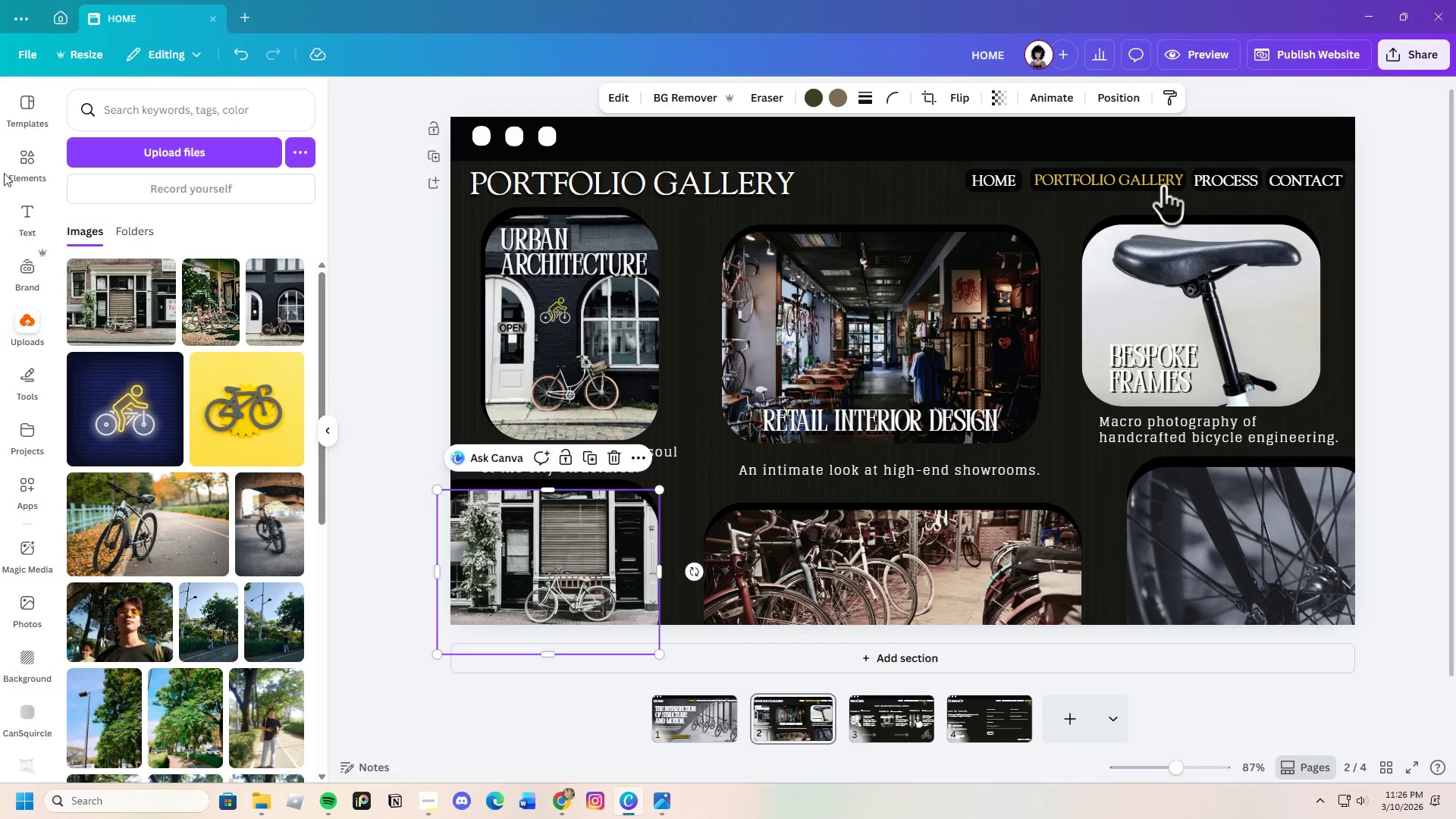 
left_click([20, 155])
 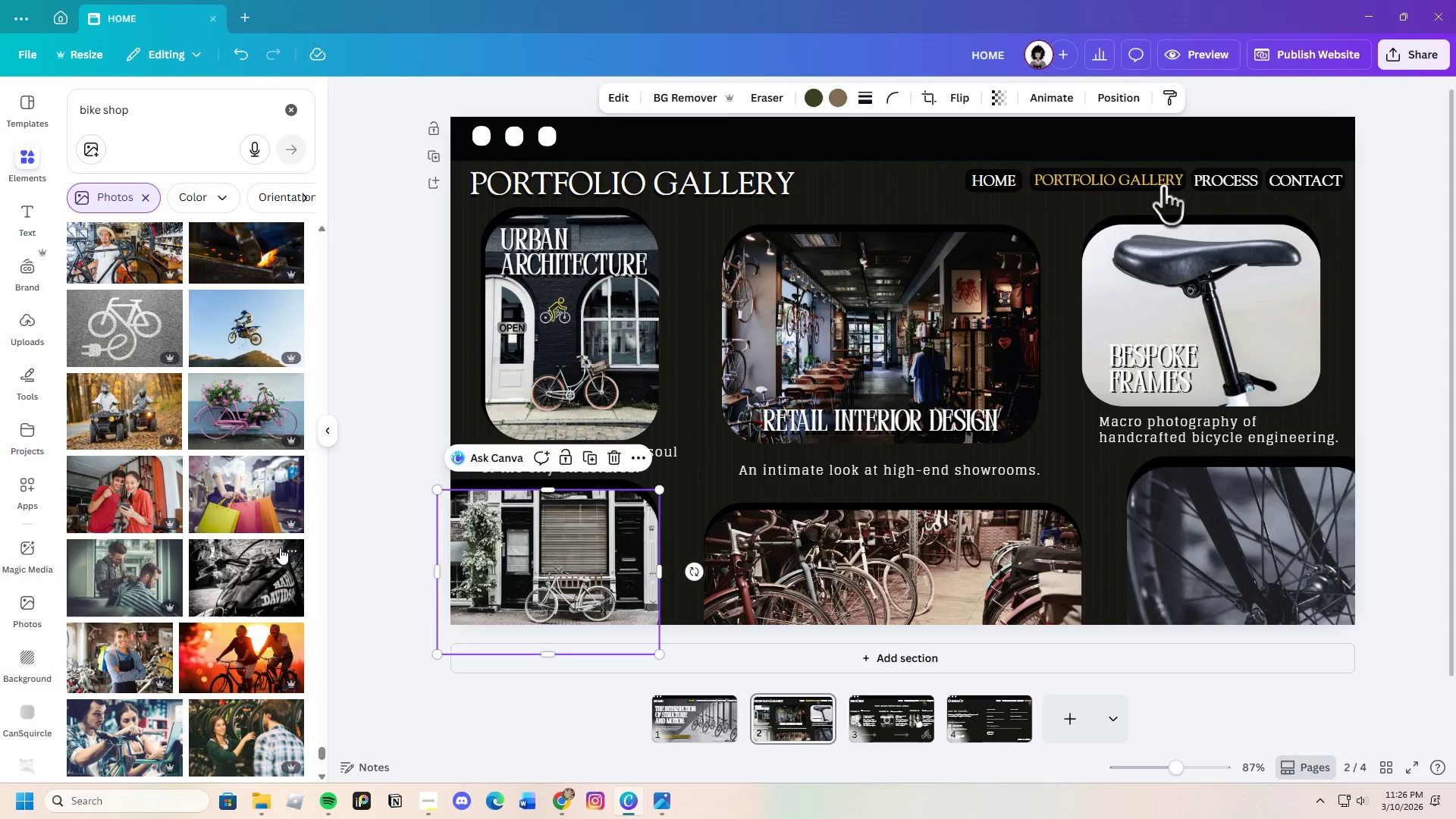 
scroll: coordinate [219, 561], scroll_direction: down, amount: 4.0
 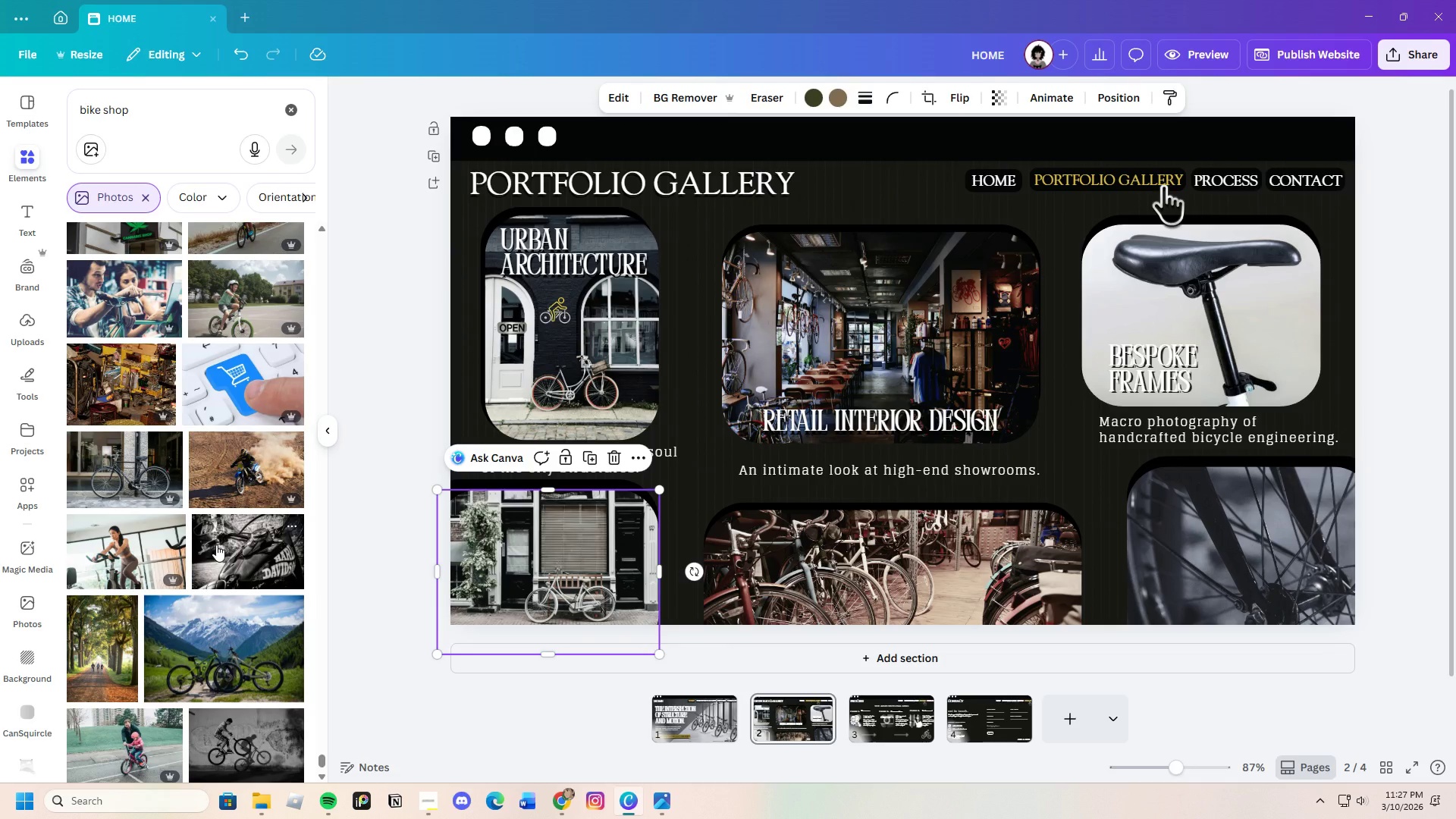 
wait(5.36)
 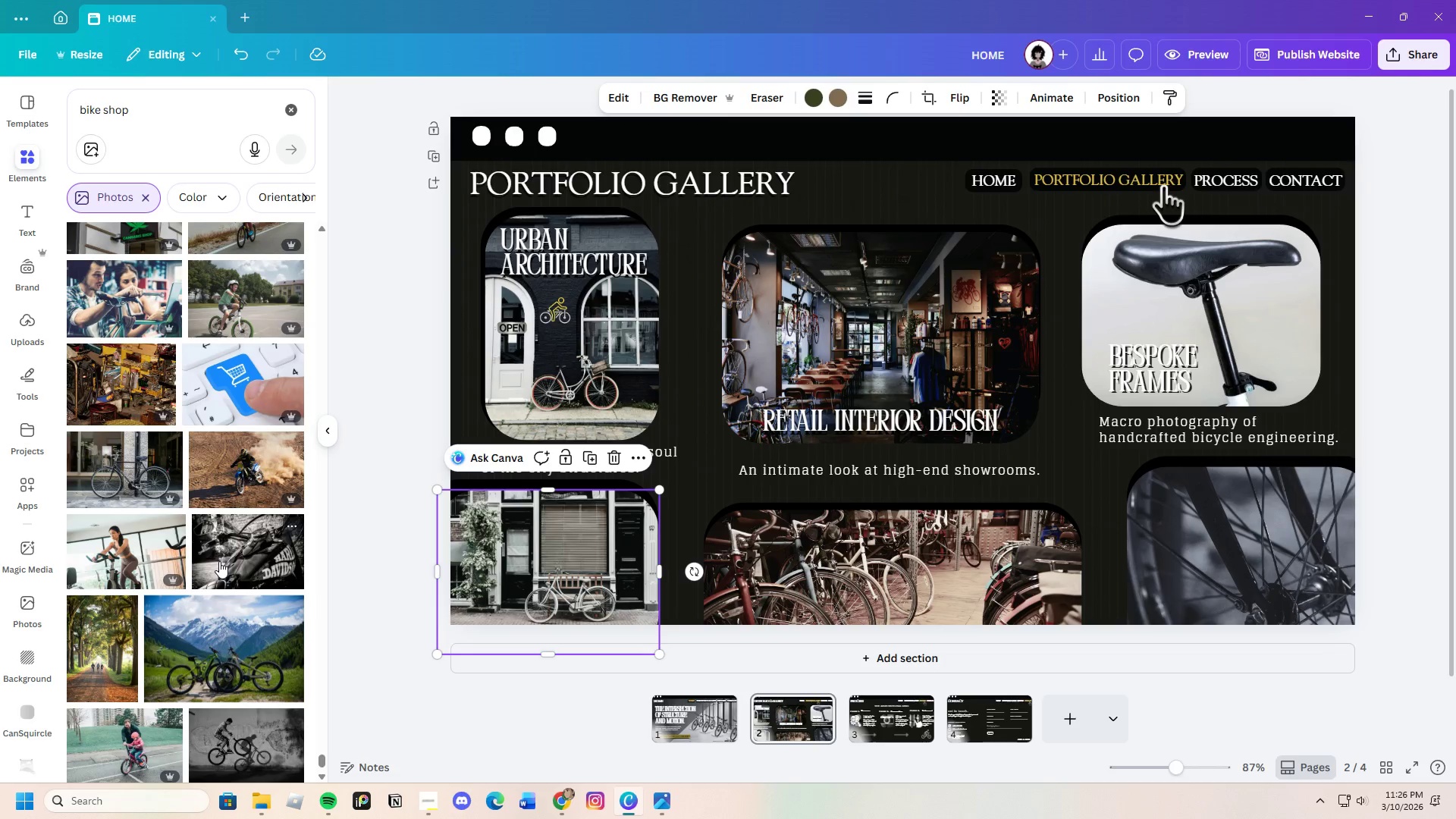 
left_click([155, 101])
 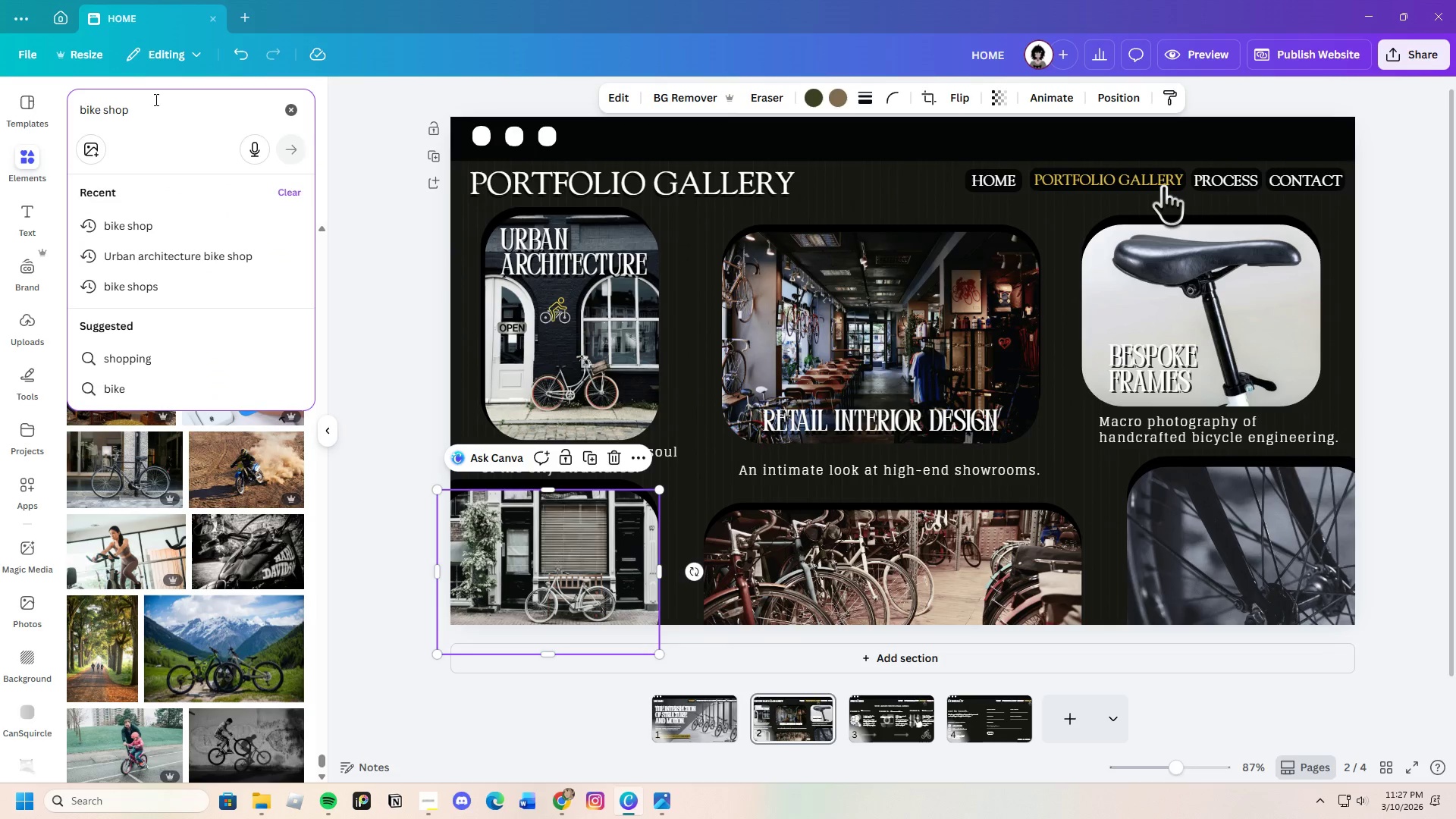 
key(Enter)
 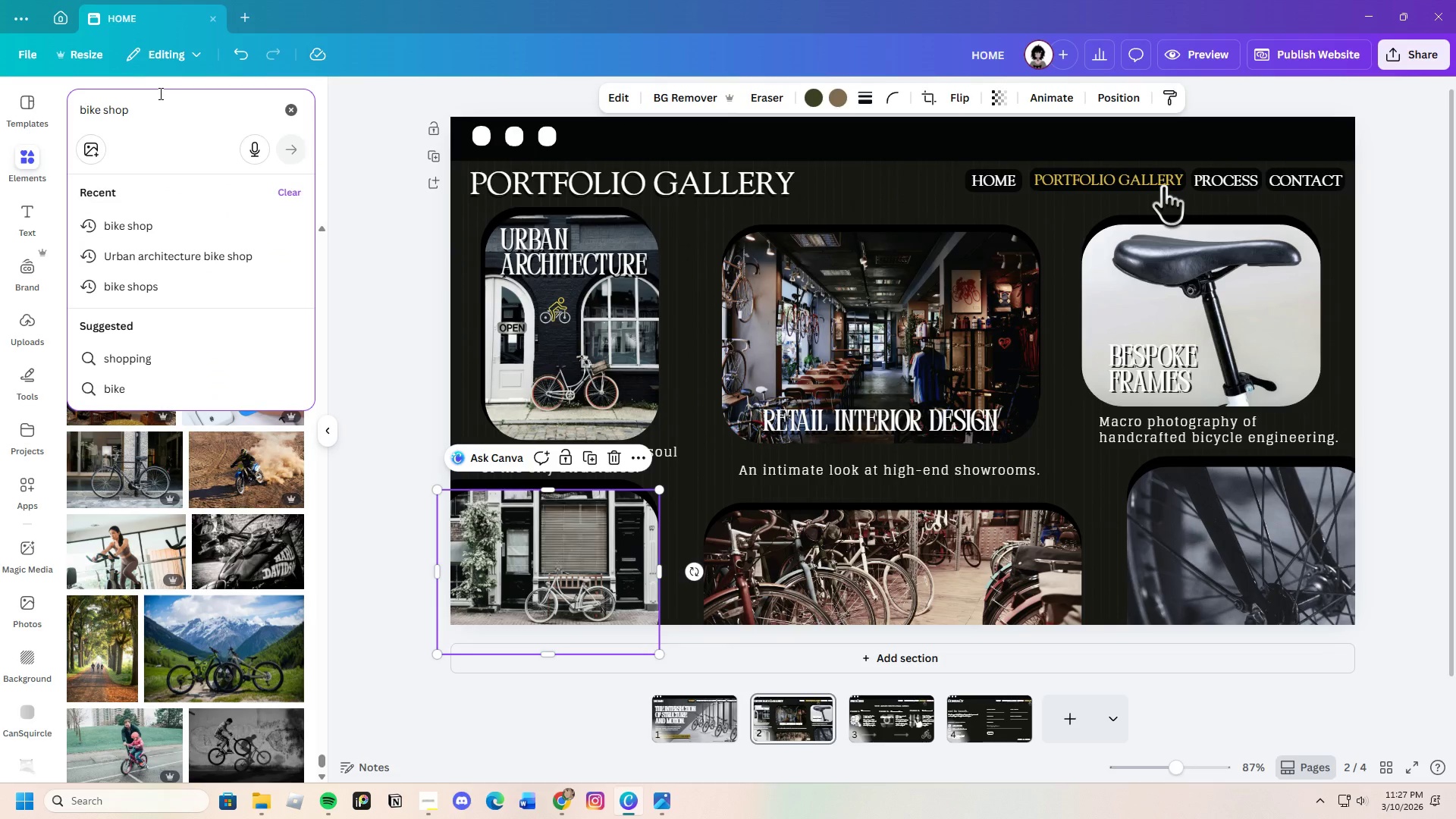 
type( interior)
 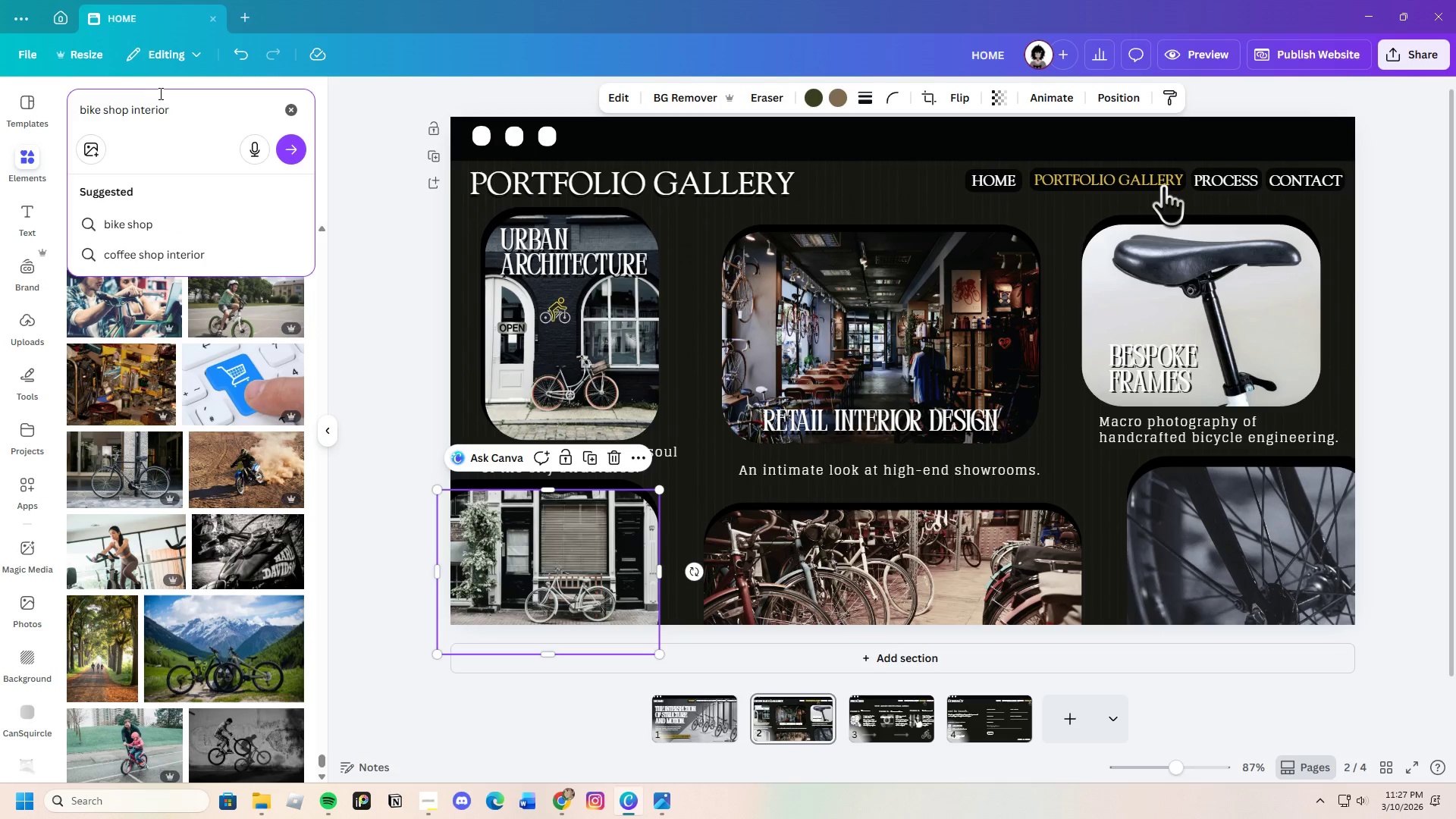 
key(Enter)
 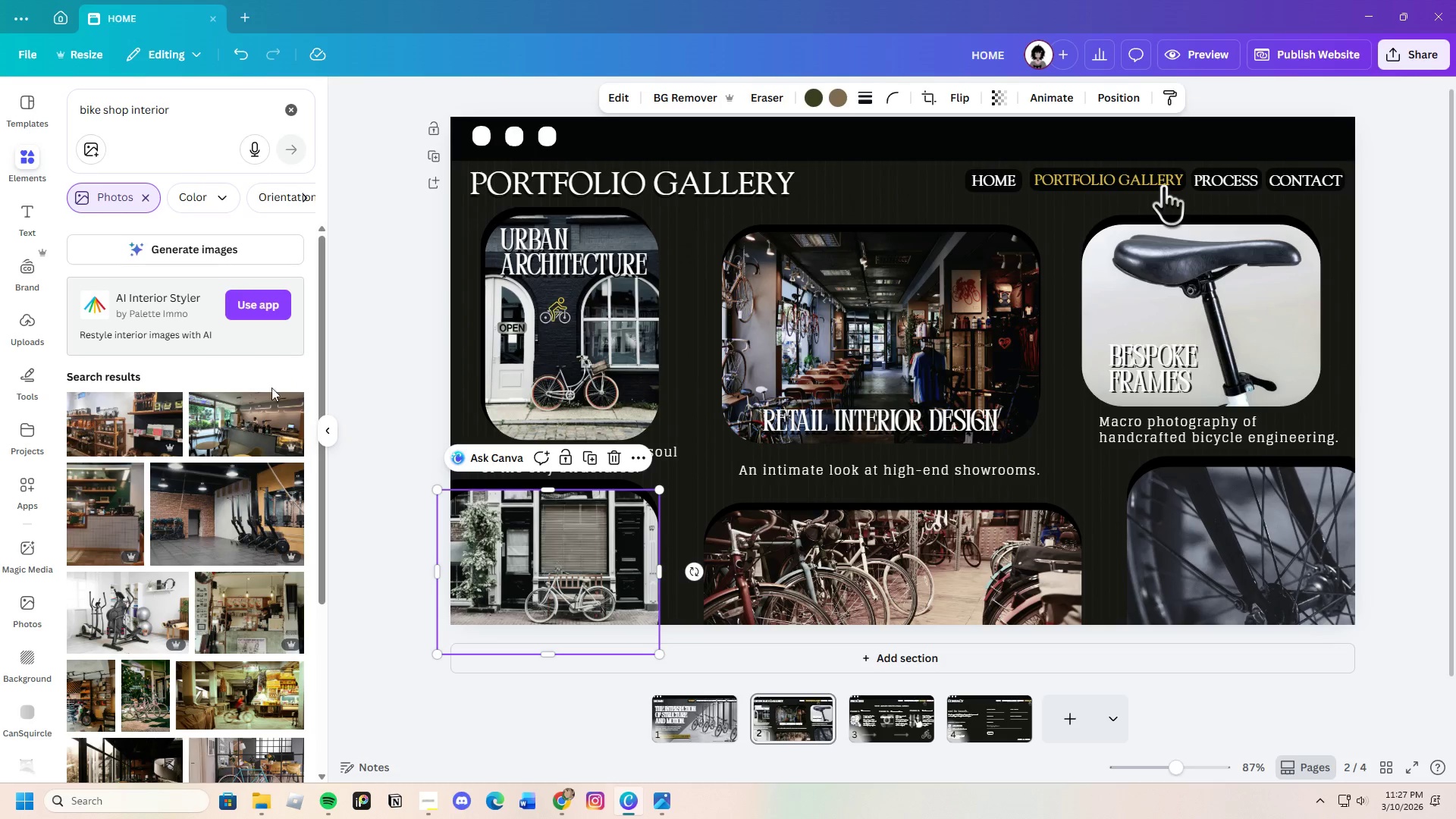 
scroll: coordinate [198, 555], scroll_direction: down, amount: 19.0
 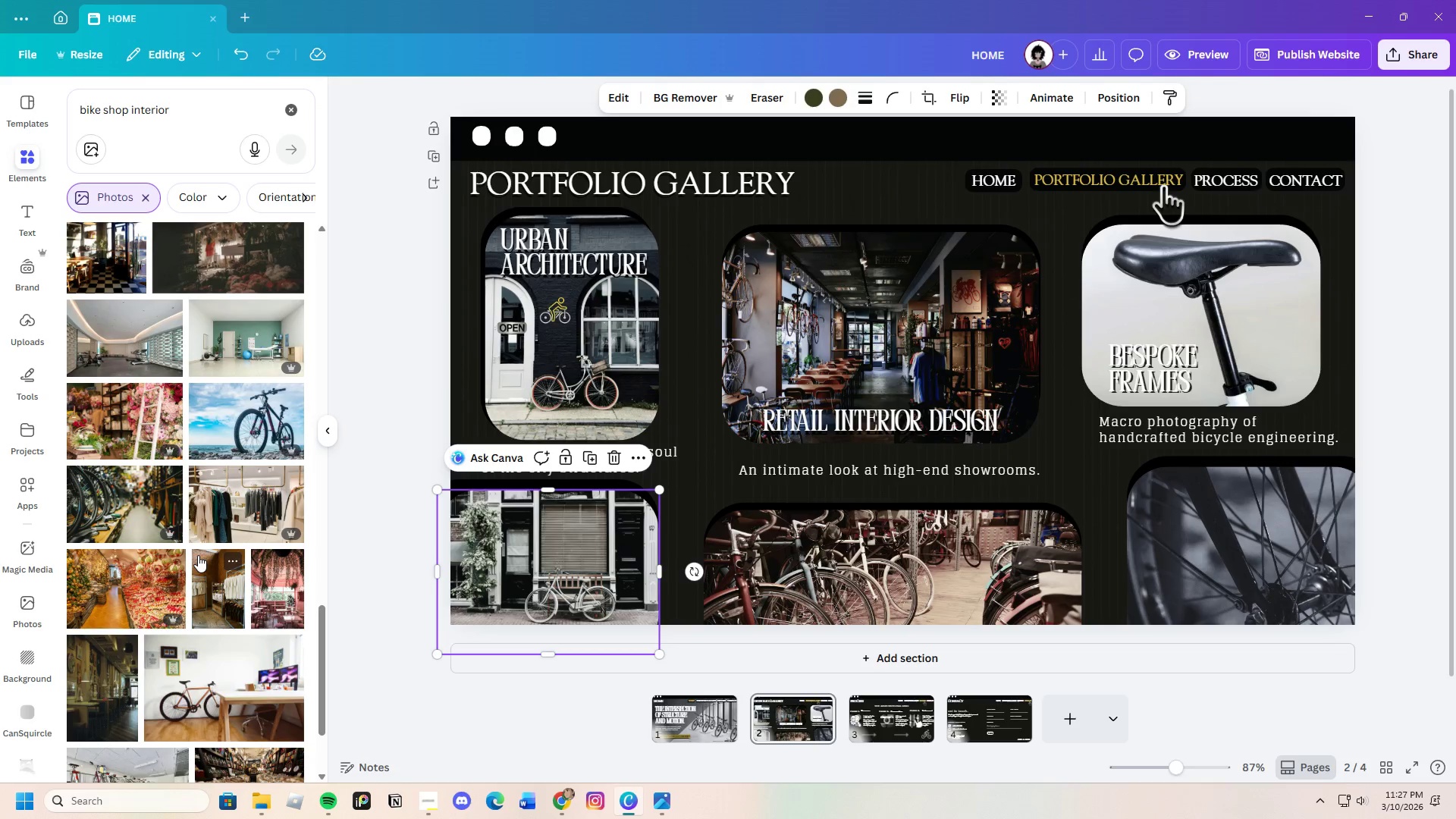 
scroll: coordinate [198, 555], scroll_direction: down, amount: 4.0
 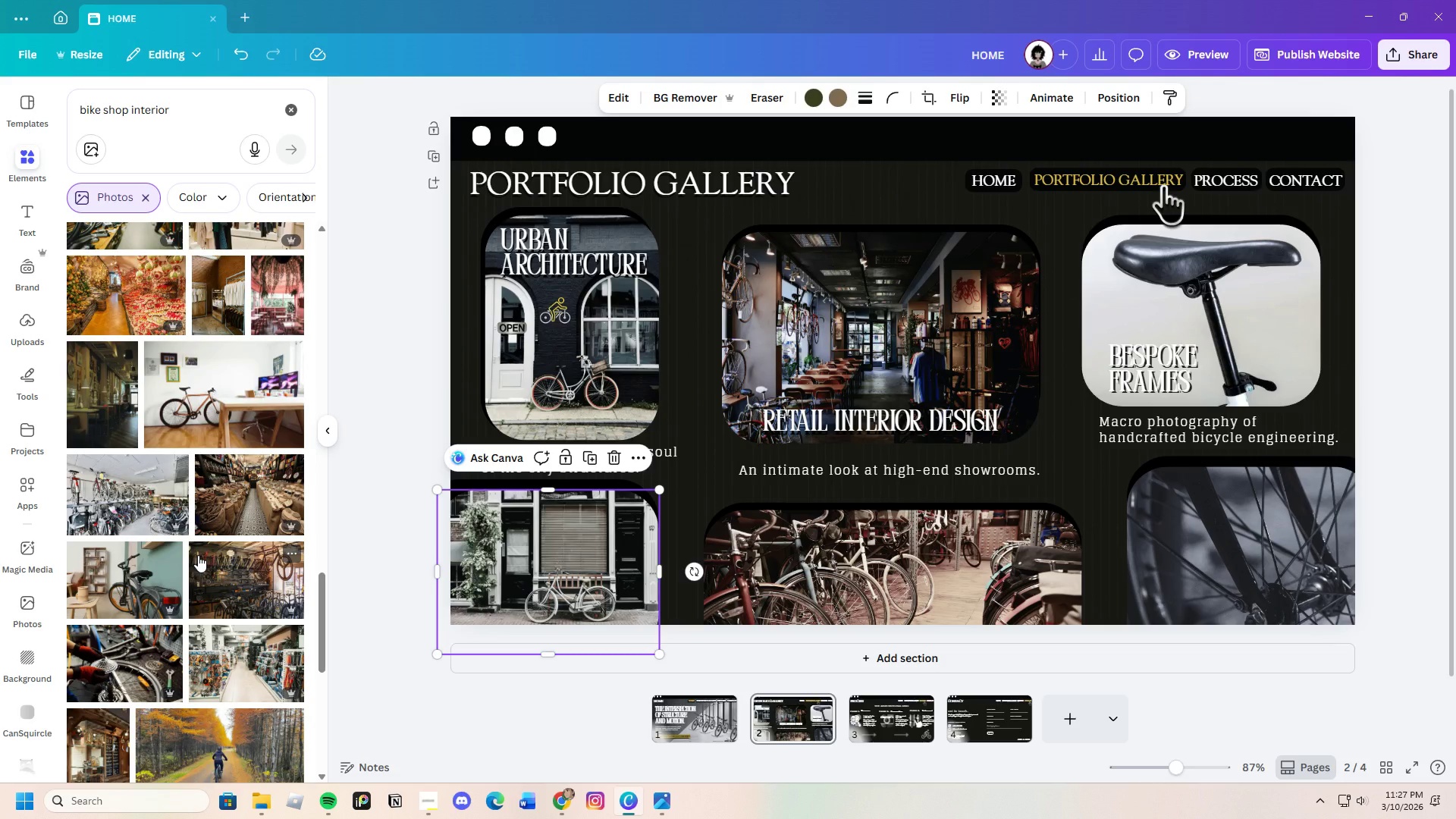 
wait(11.85)
 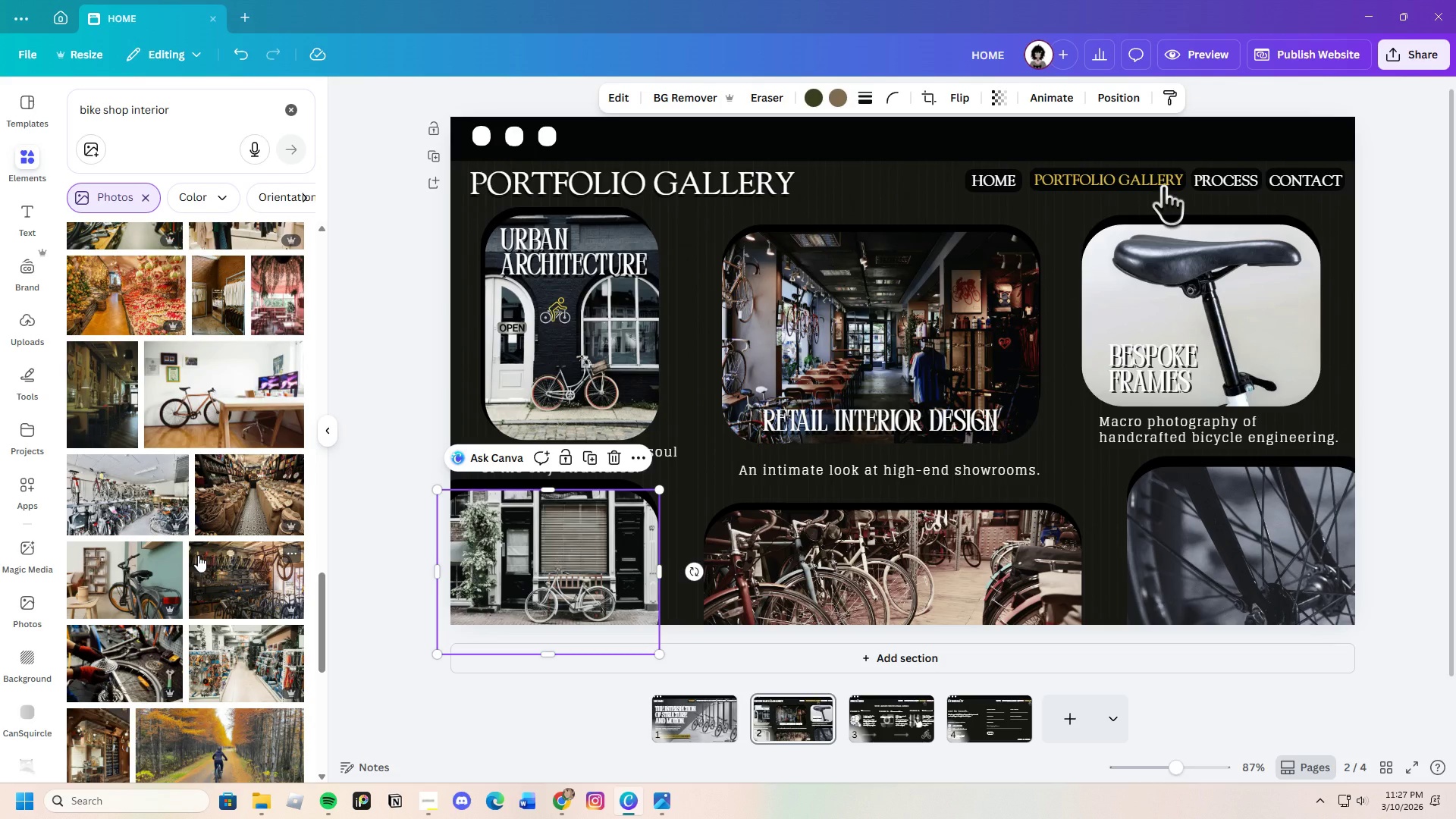 
left_click([843, 592])
 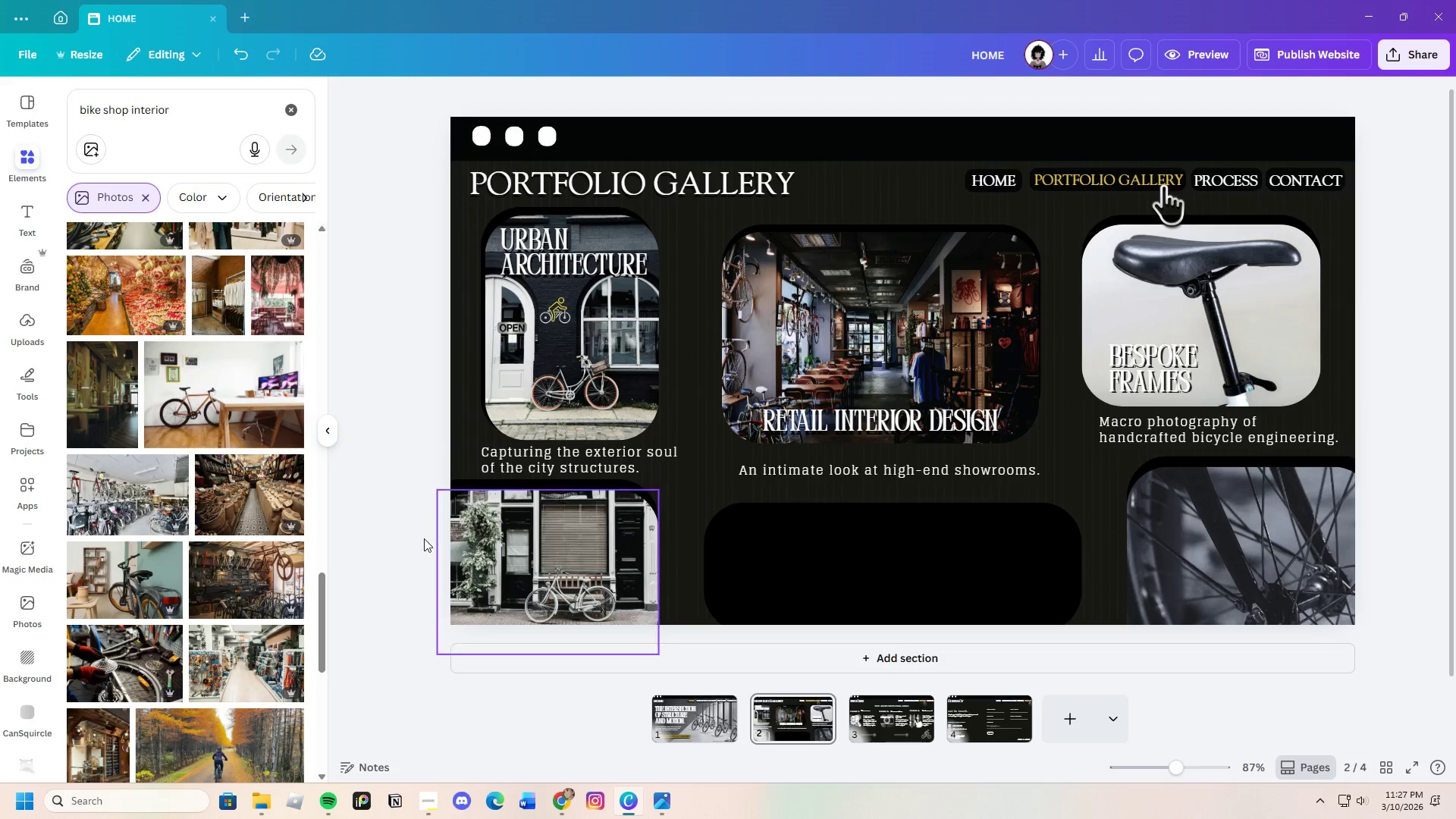 
left_click([242, 588])
 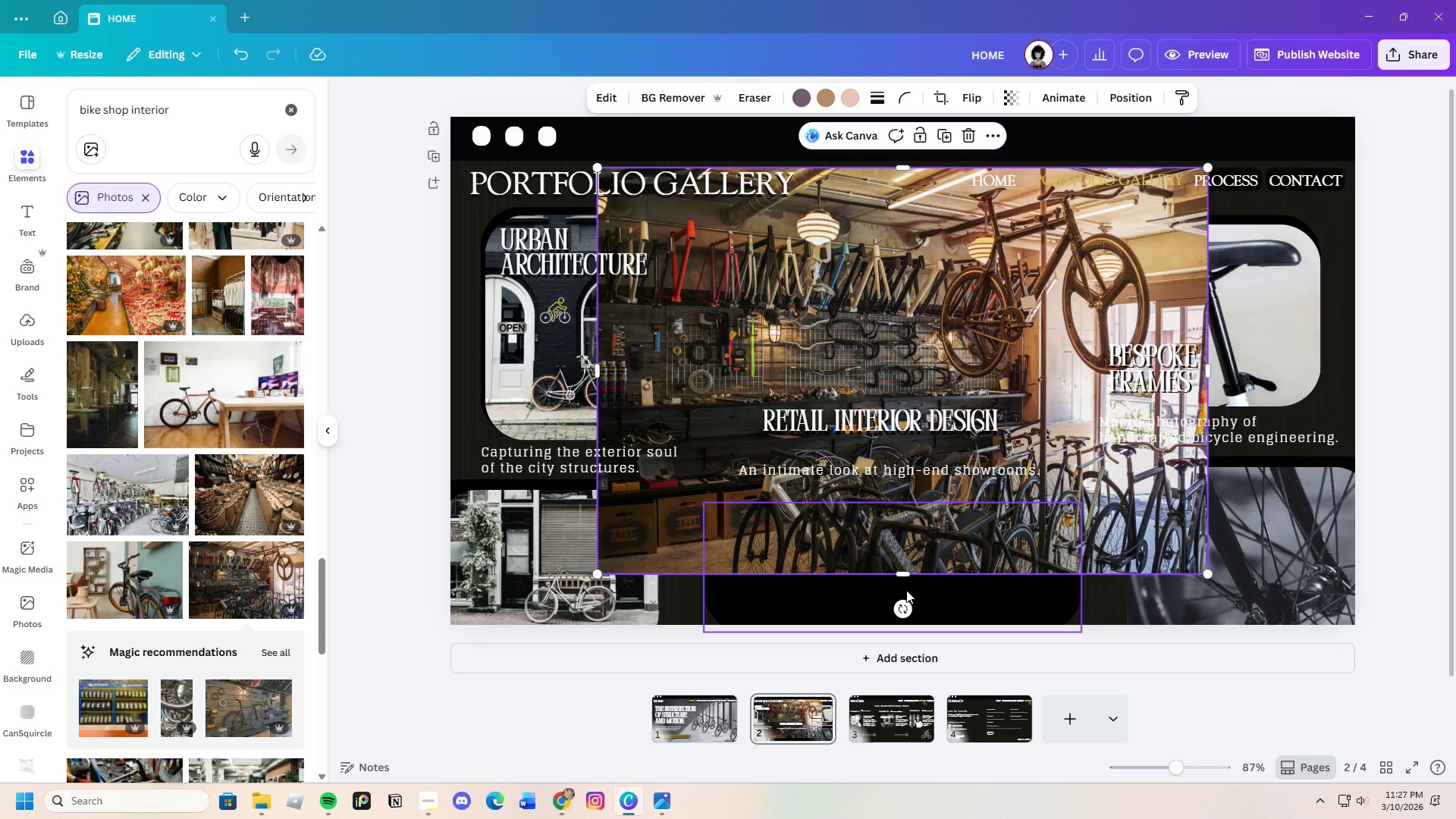 
wait(6.09)
 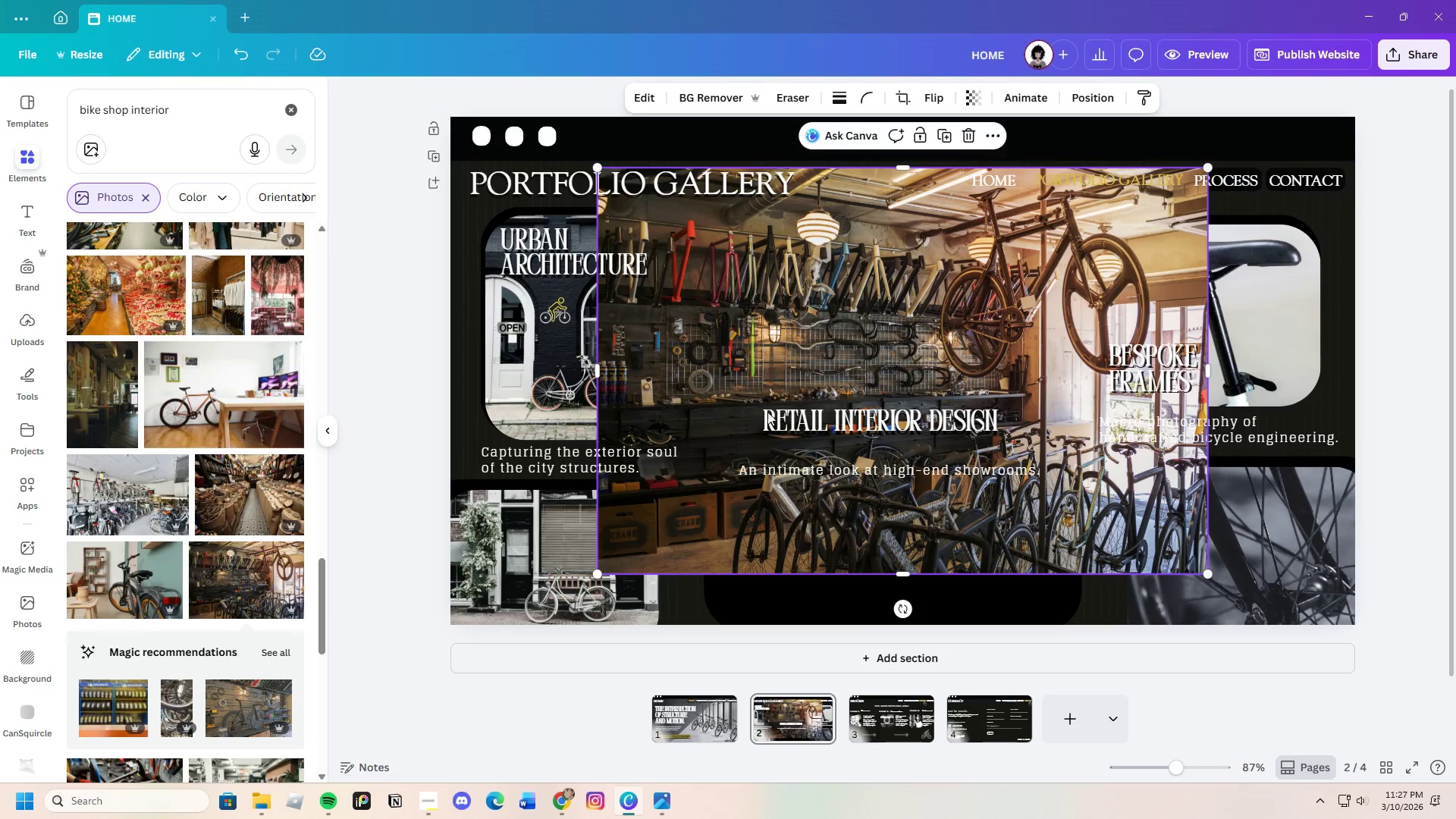 
left_click_drag(start_coordinate=[901, 569], to_coordinate=[933, 449])
 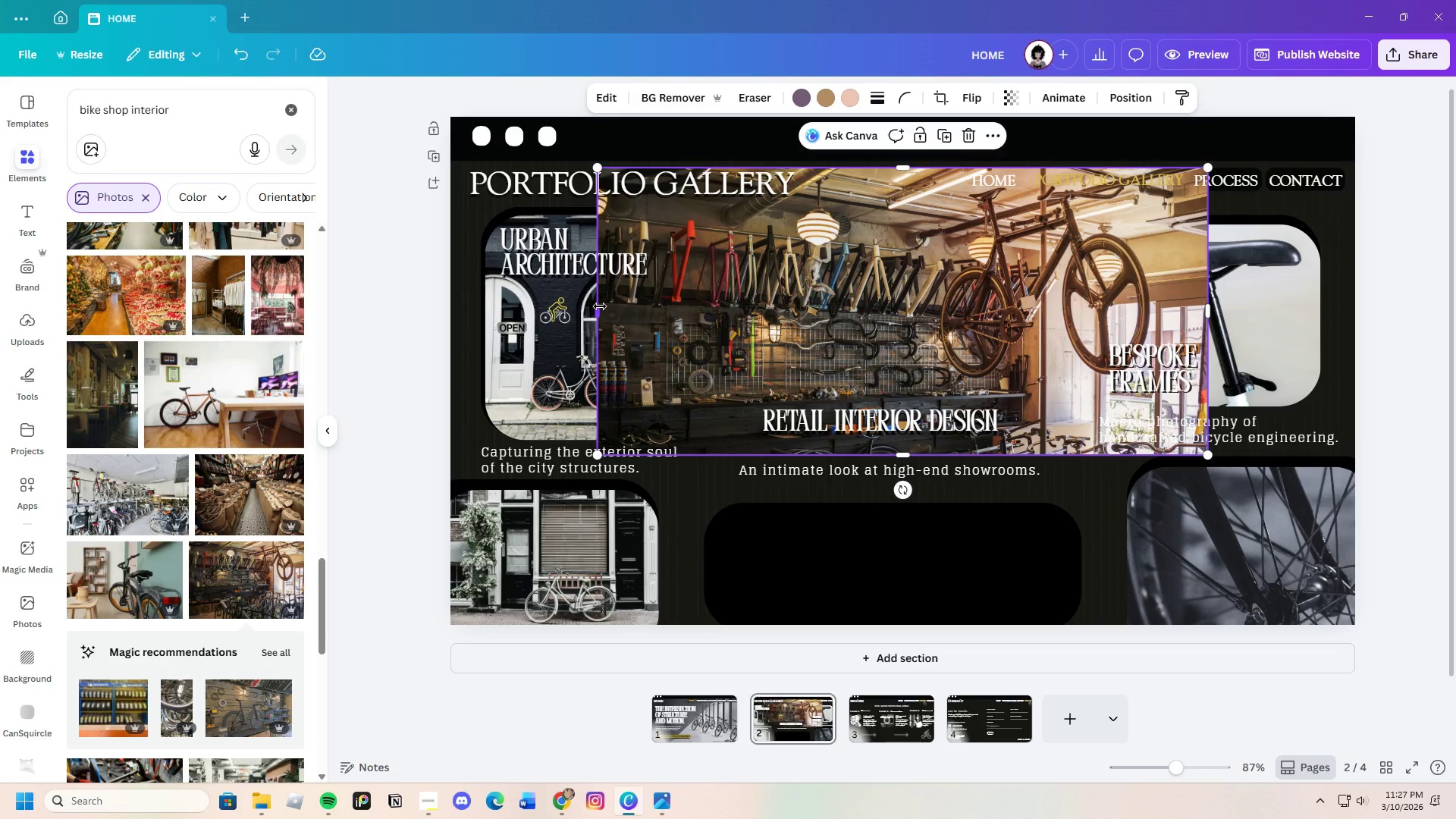 
left_click_drag(start_coordinate=[600, 306], to_coordinate=[795, 335])
 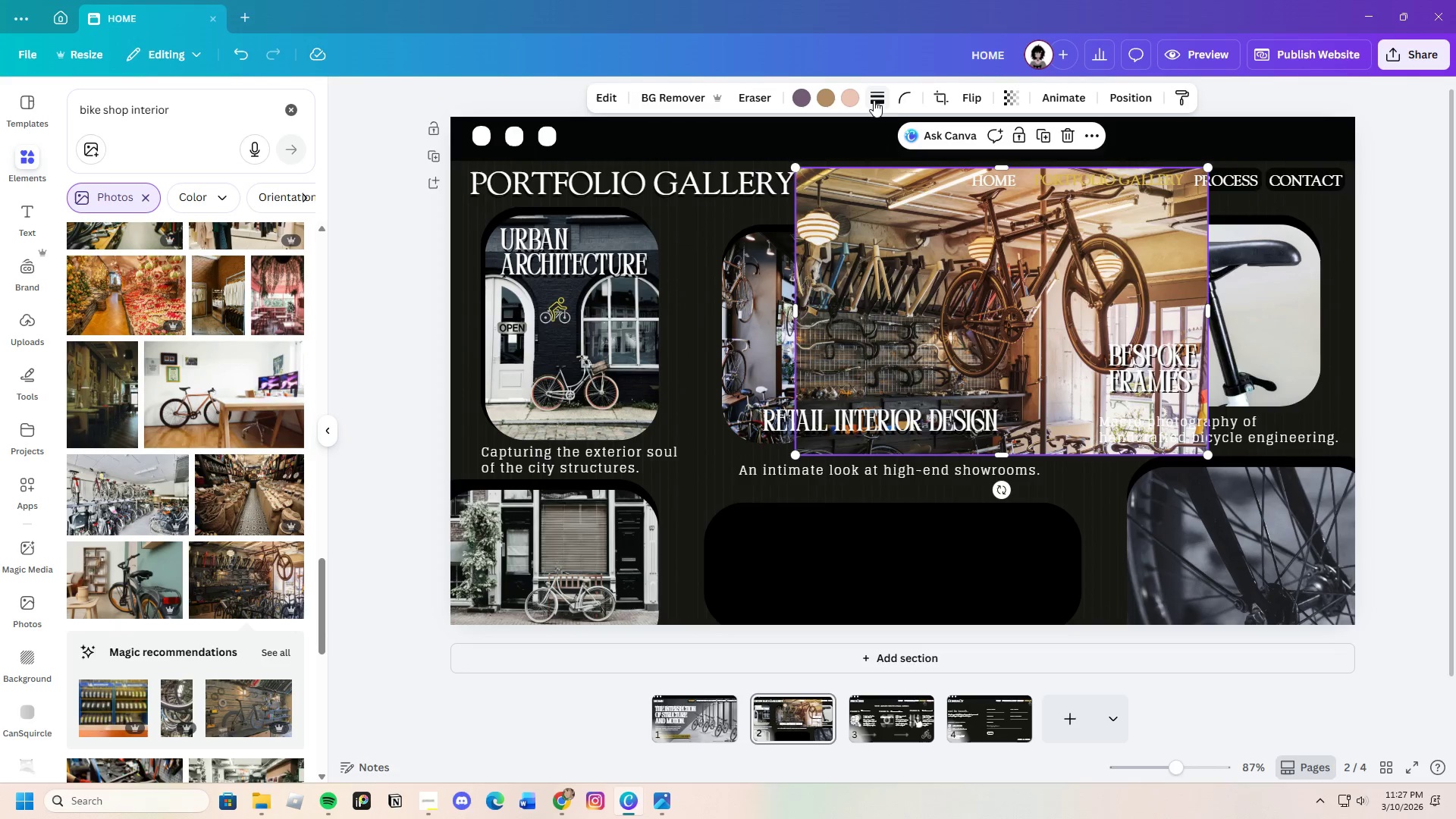 
left_click([903, 102])
 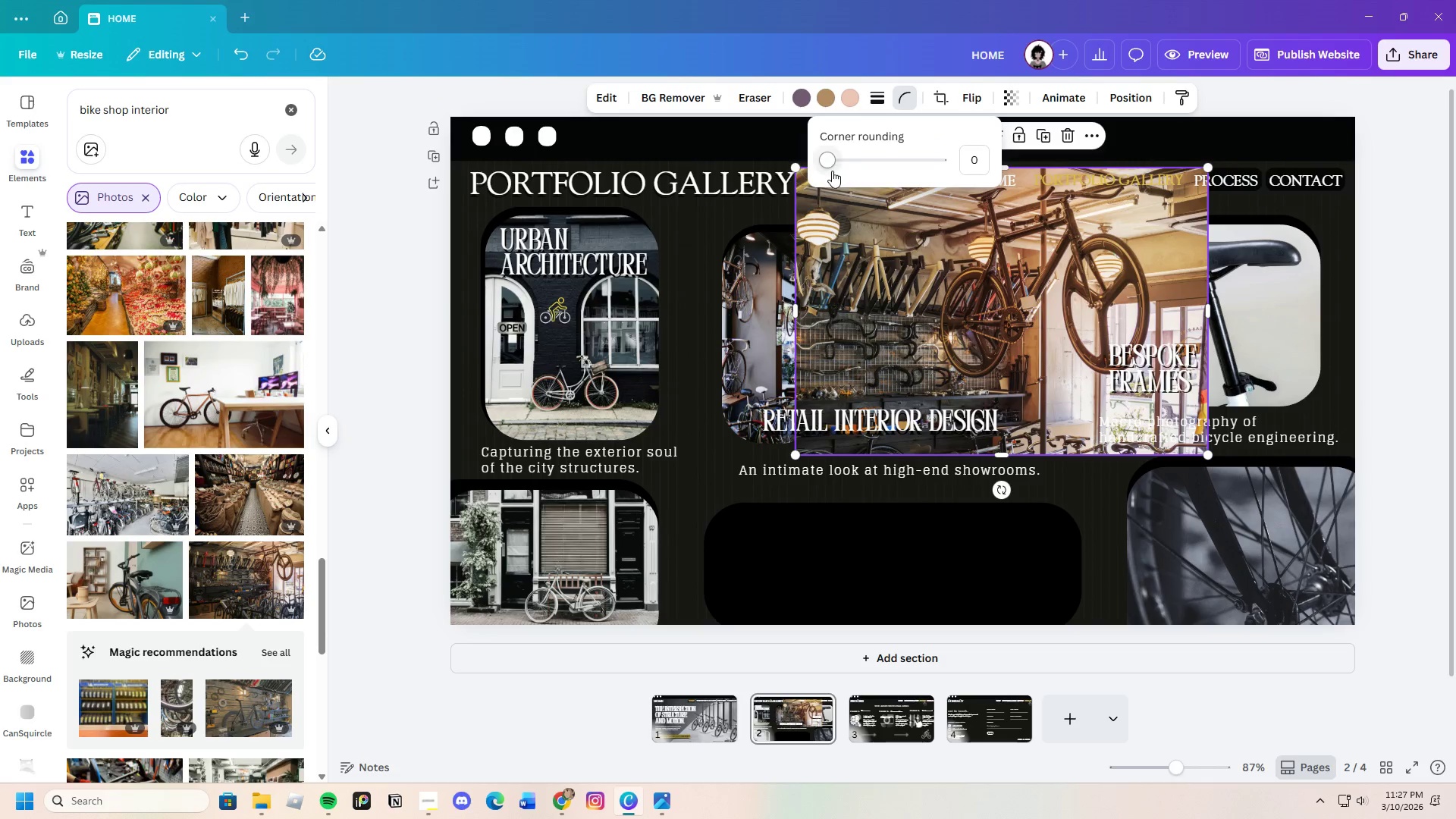 
left_click_drag(start_coordinate=[836, 168], to_coordinate=[898, 186])
 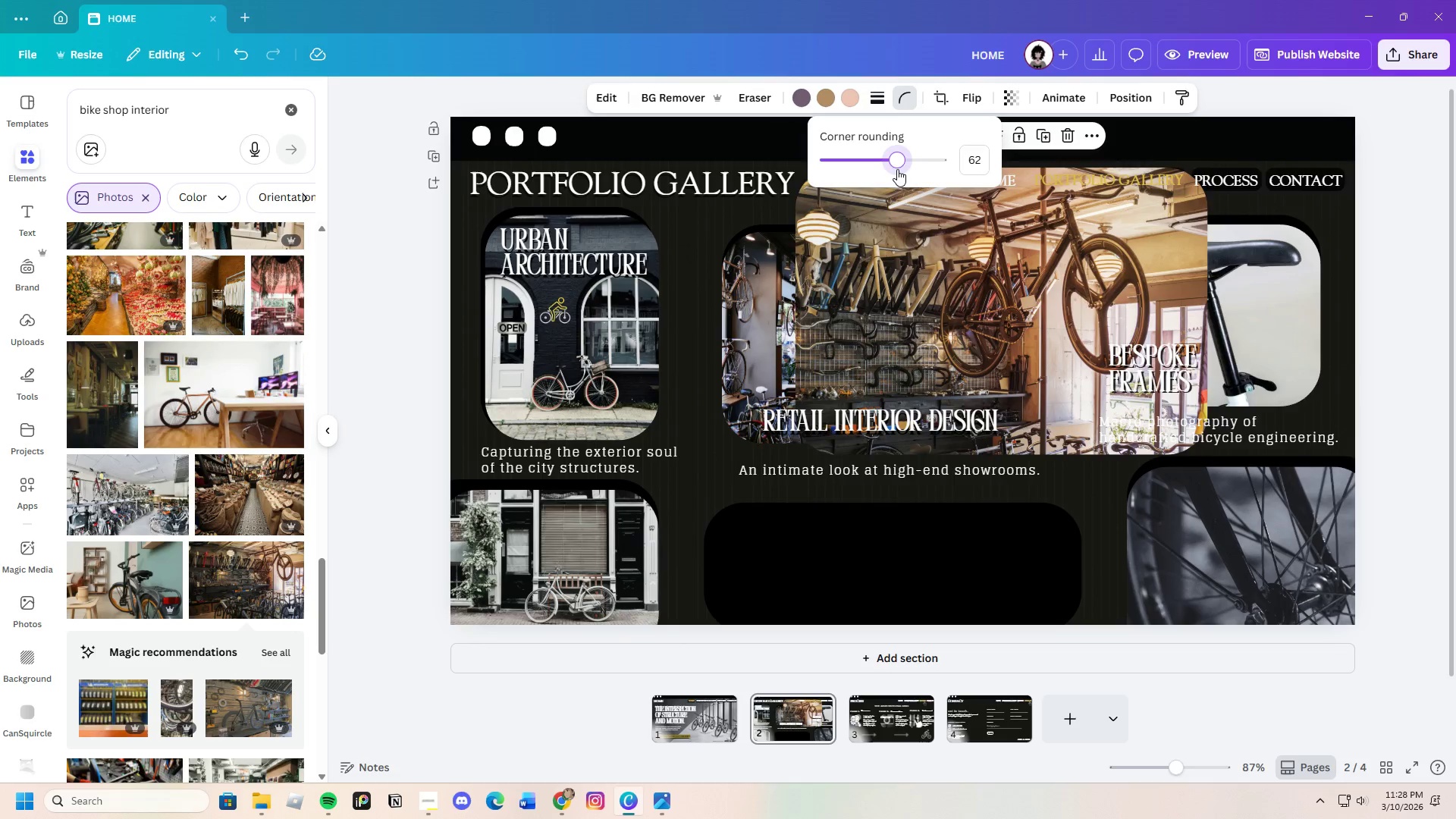 
wait(5.22)
 